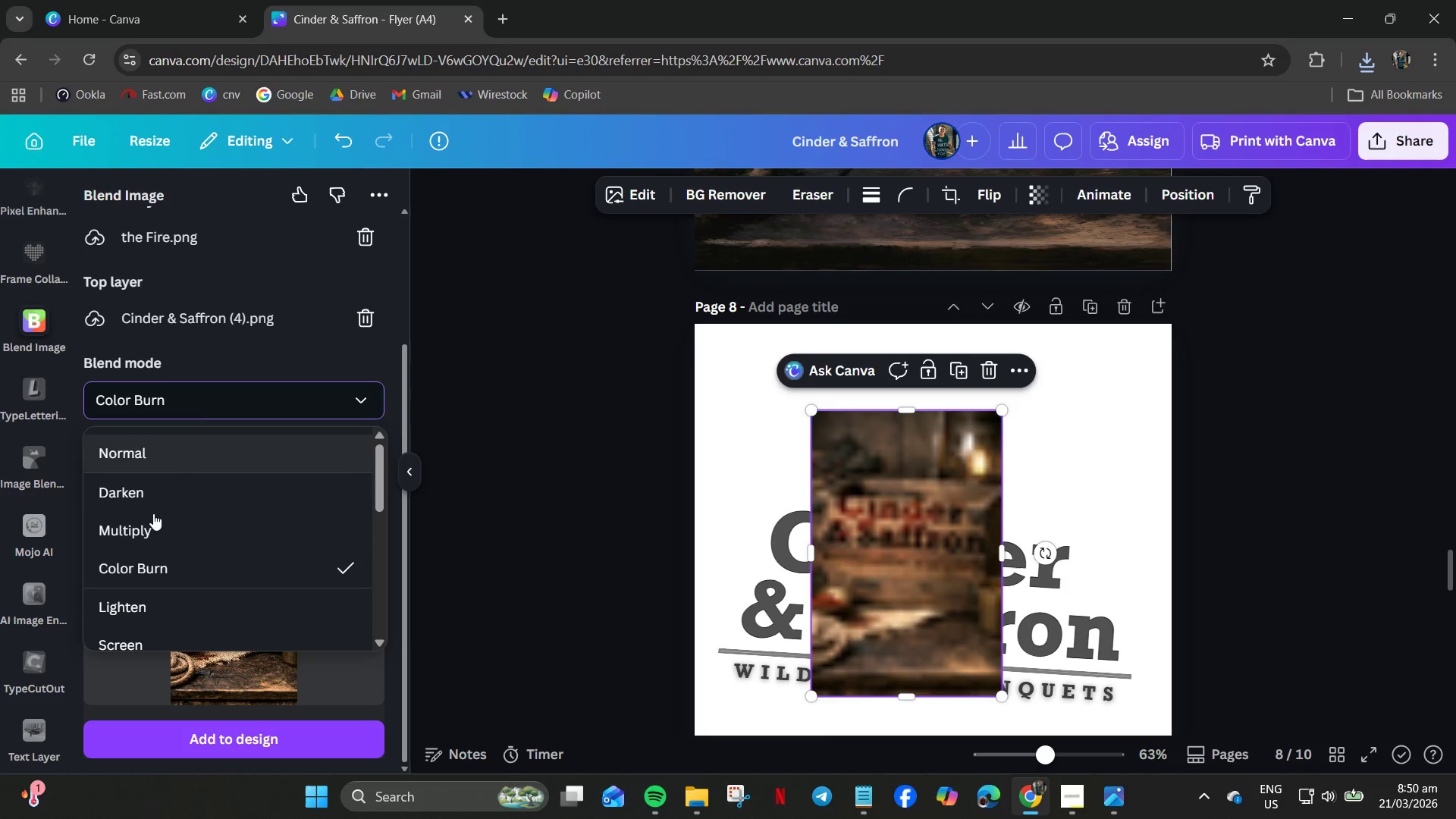 
left_click([152, 516])
 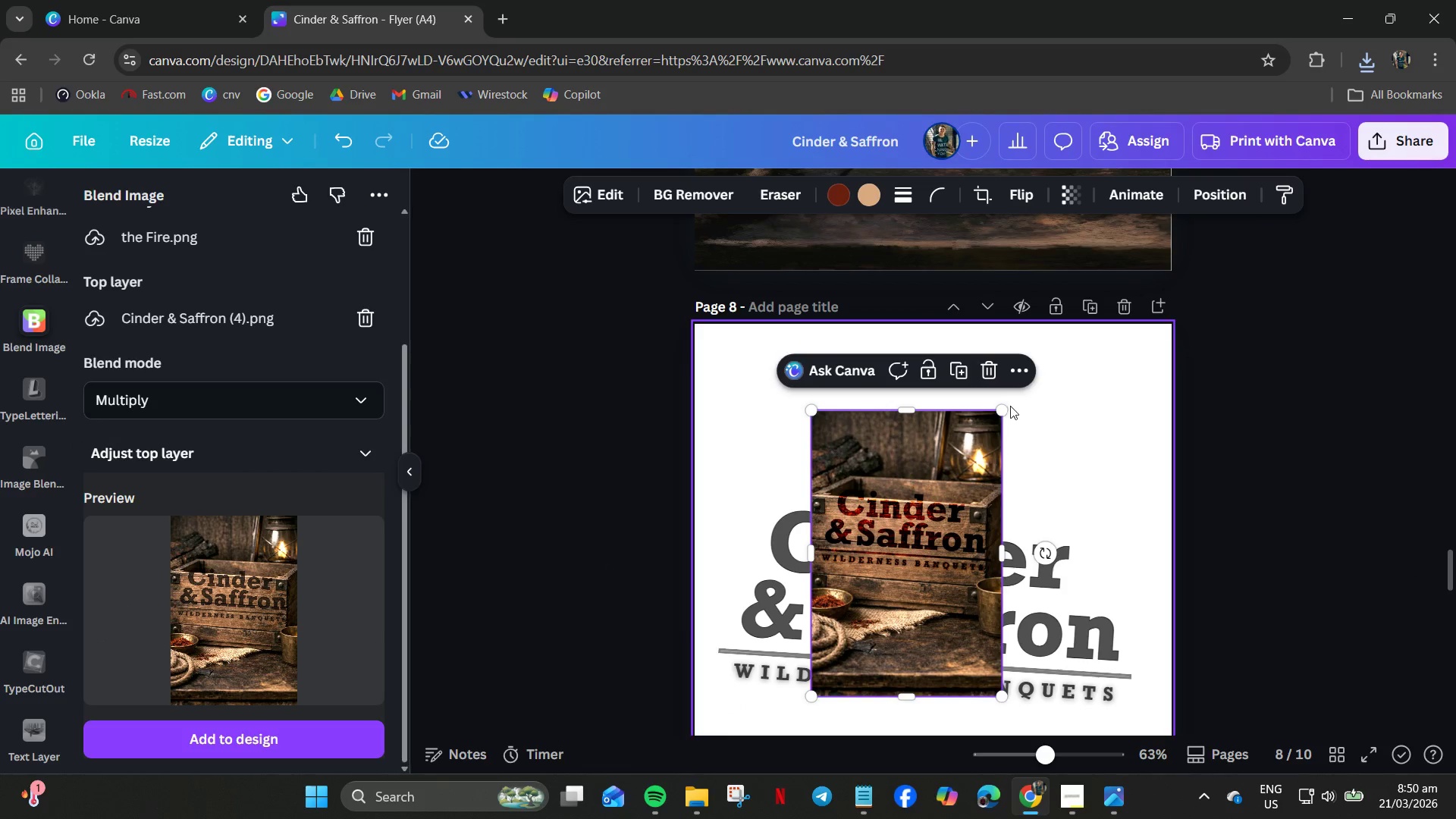 
wait(5.69)
 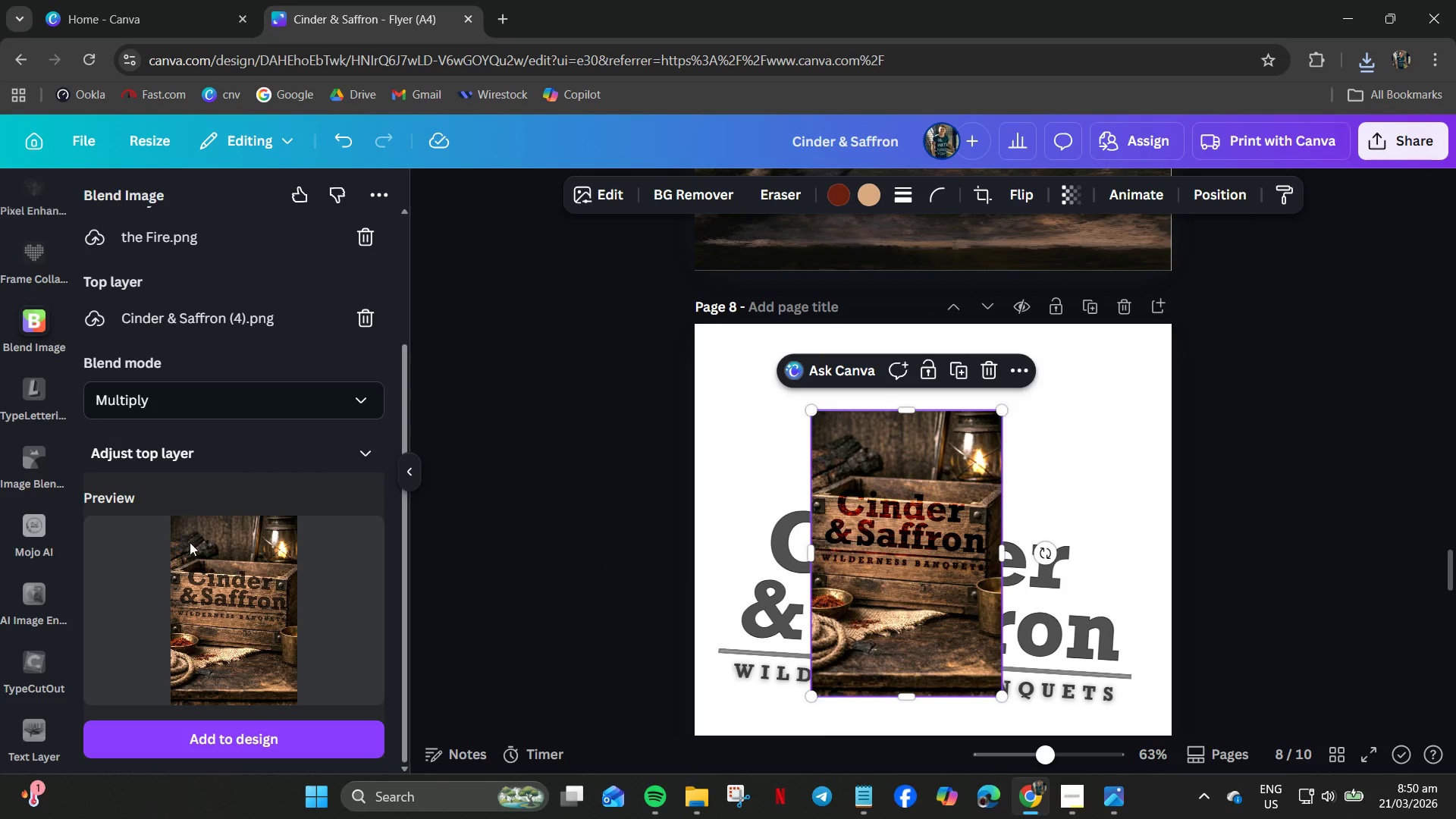 
left_click([993, 376])
 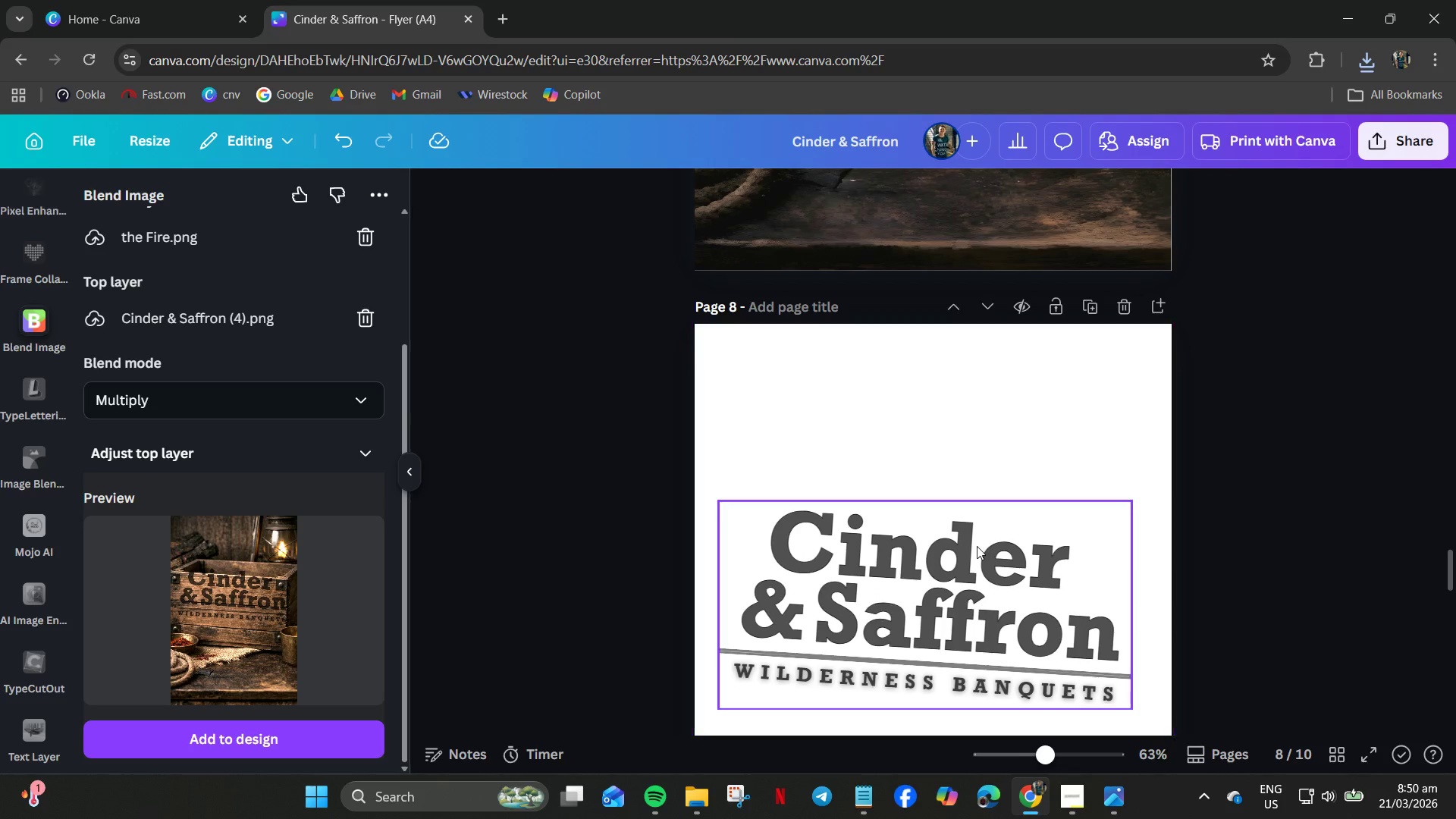 
left_click([977, 546])
 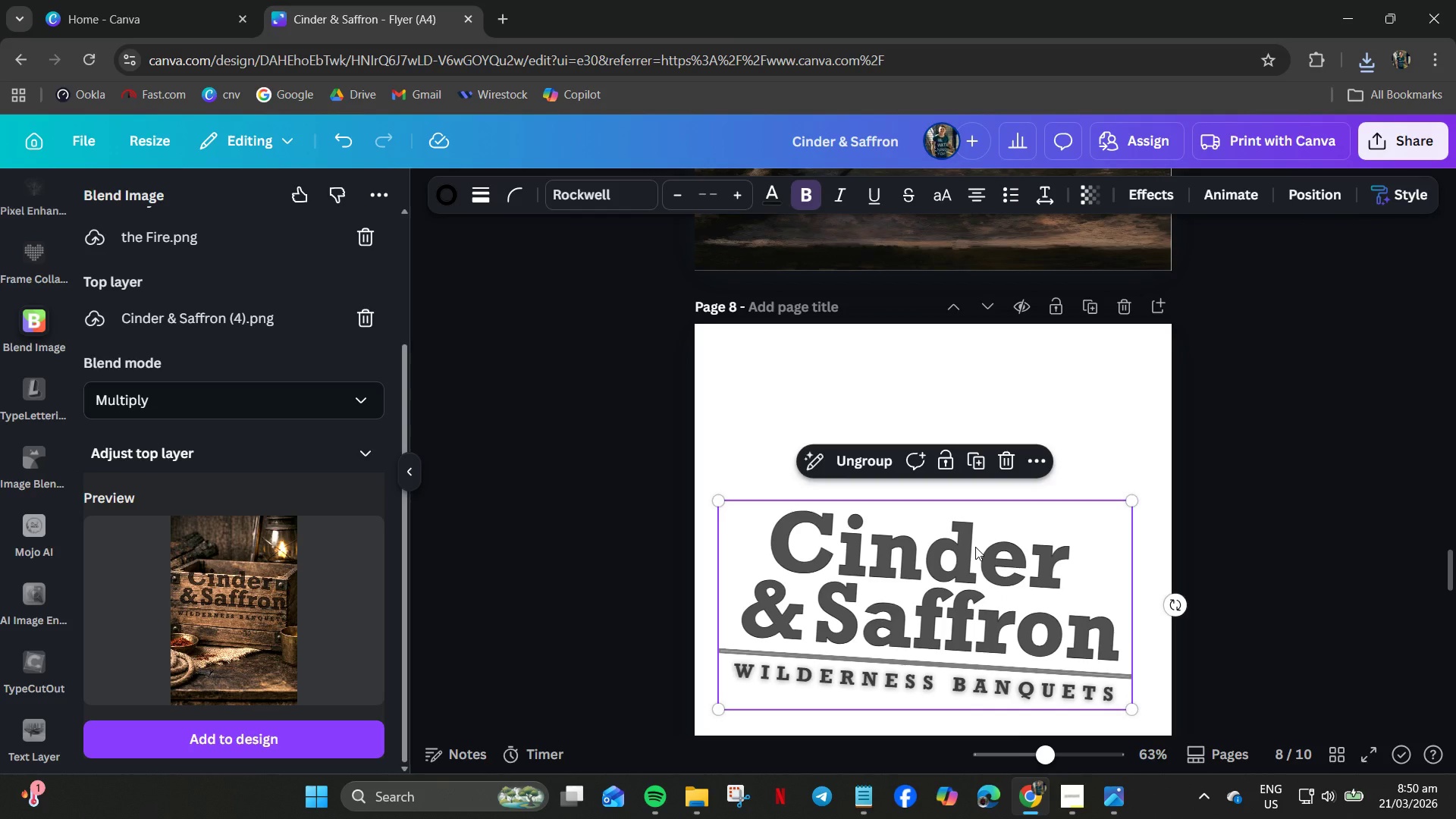 
left_click_drag(start_coordinate=[975, 547], to_coordinate=[970, 610])
 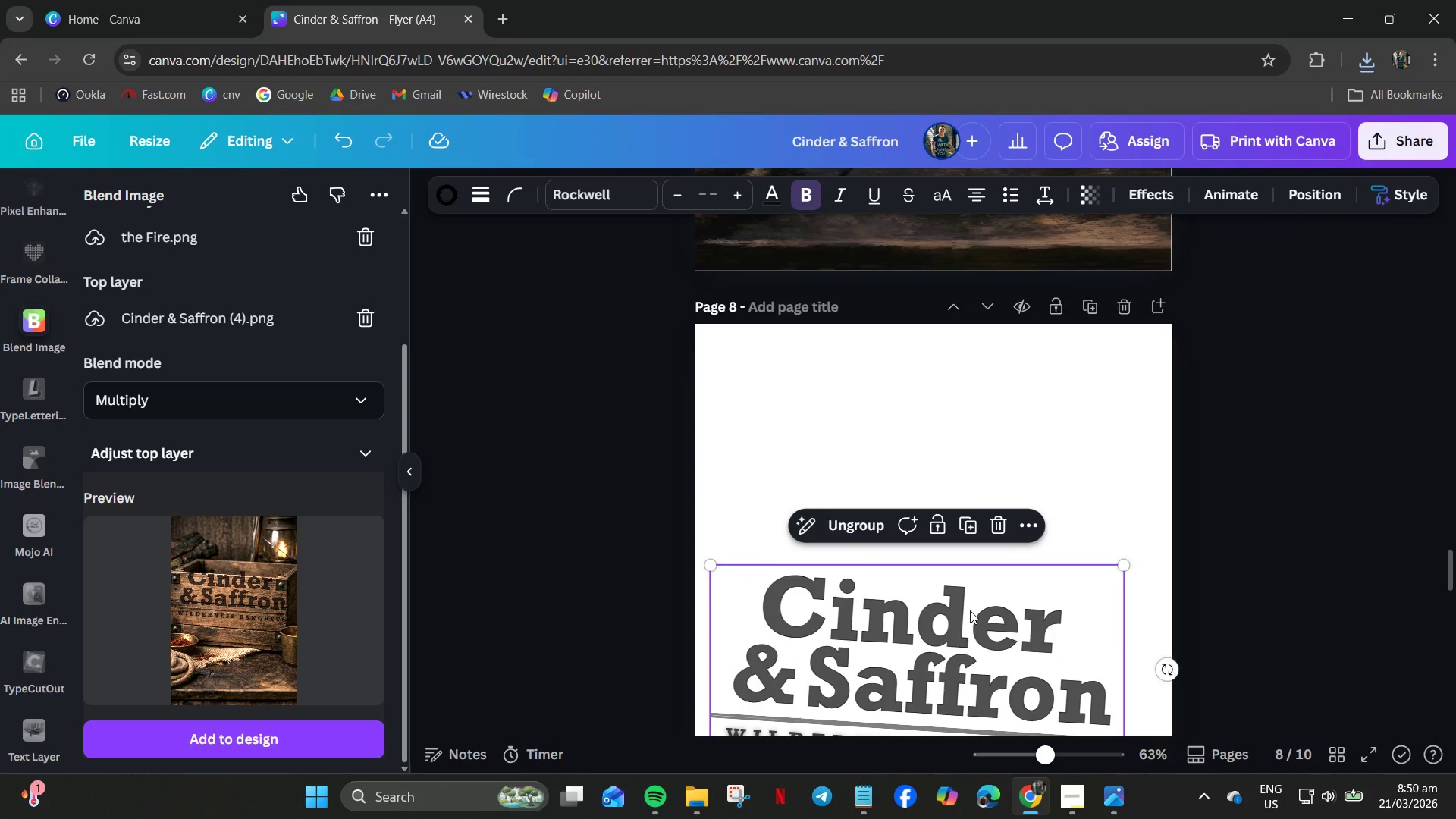 
scroll: coordinate [970, 610], scroll_direction: down, amount: 3.0
 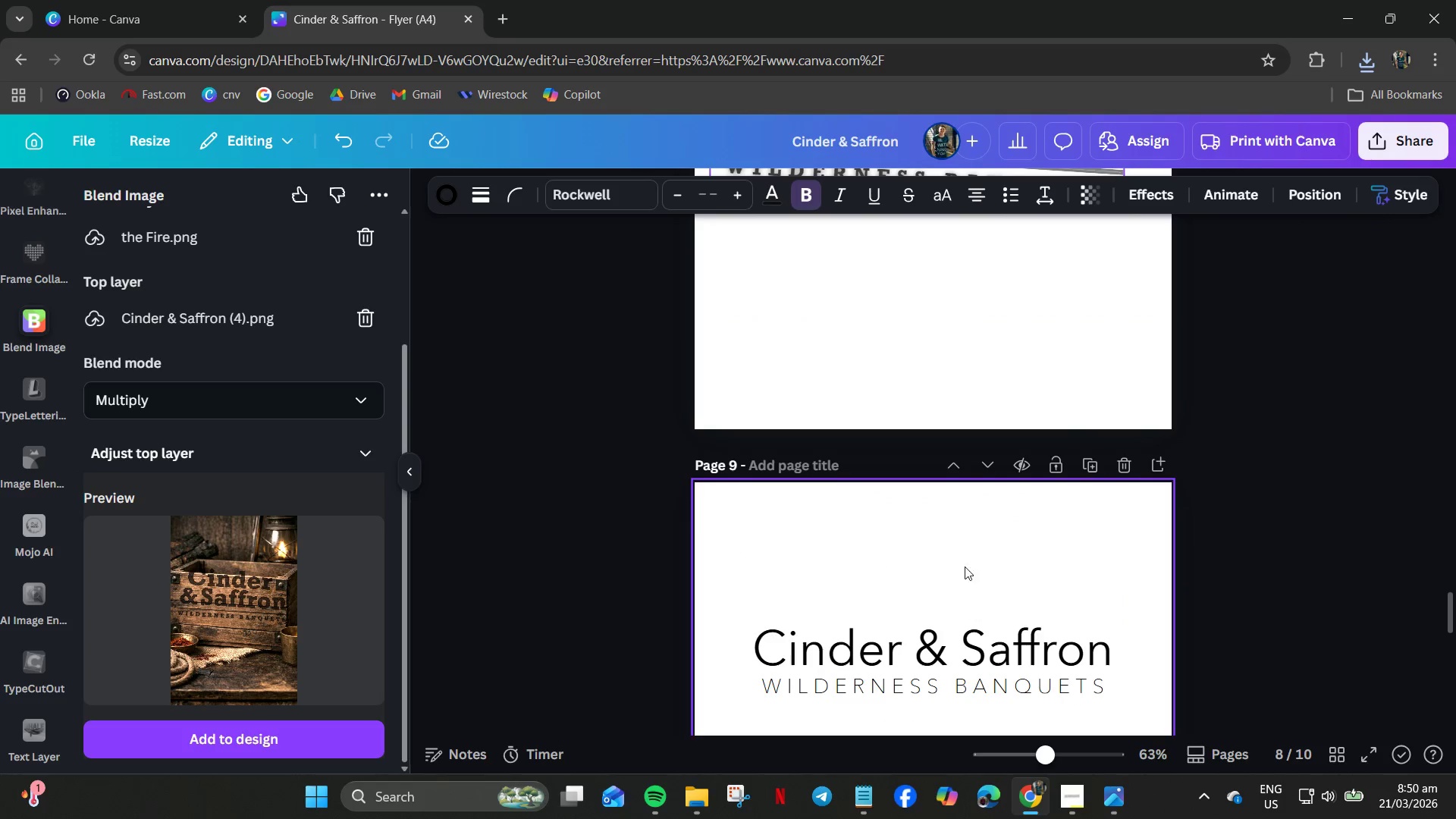 
scroll: coordinate [931, 417], scroll_direction: up, amount: 3.0
 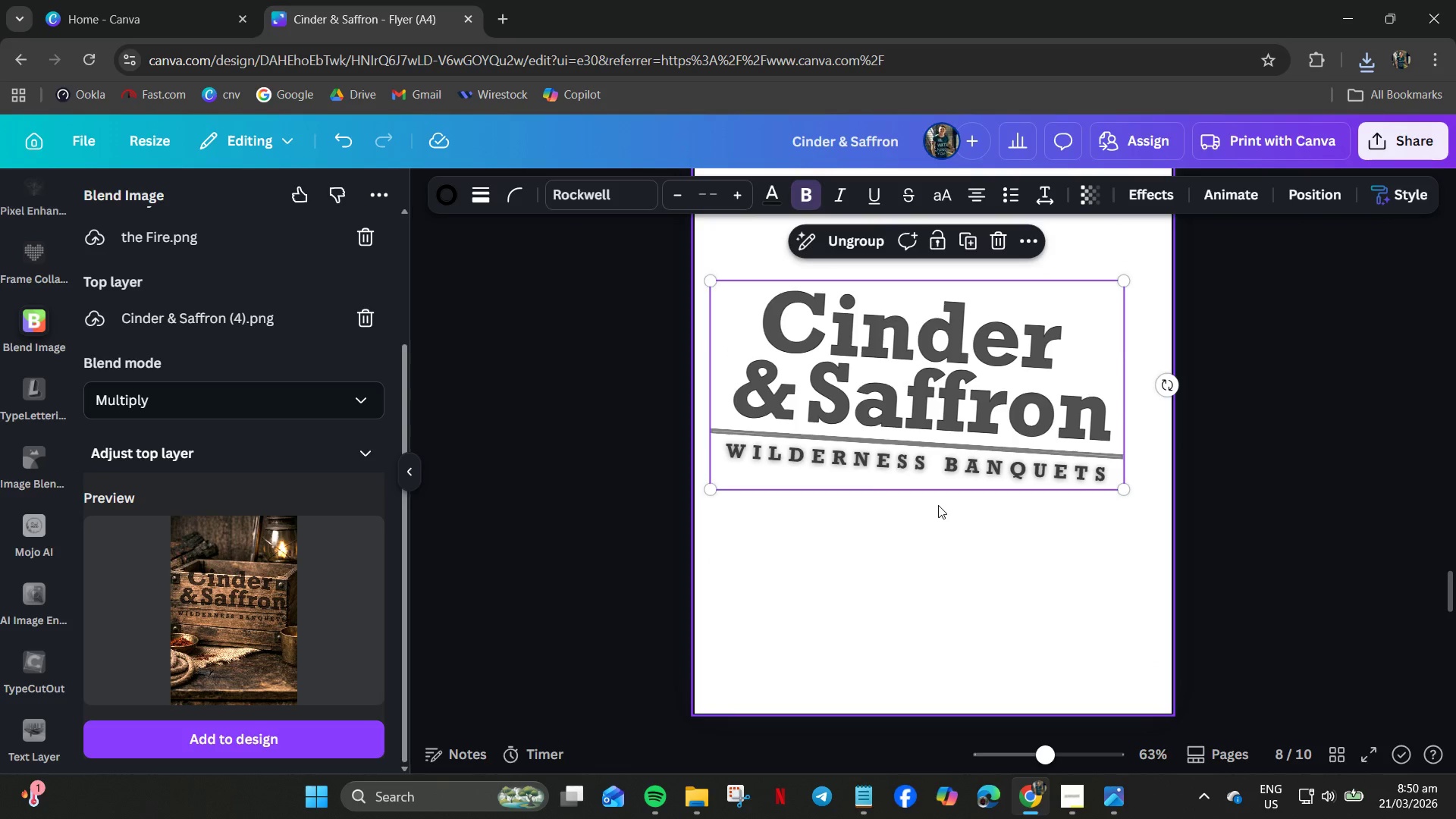 
hold_key(key=ControlLeft, duration=0.73)
scroll: coordinate [935, 504], scroll_direction: down, amount: 3.0
 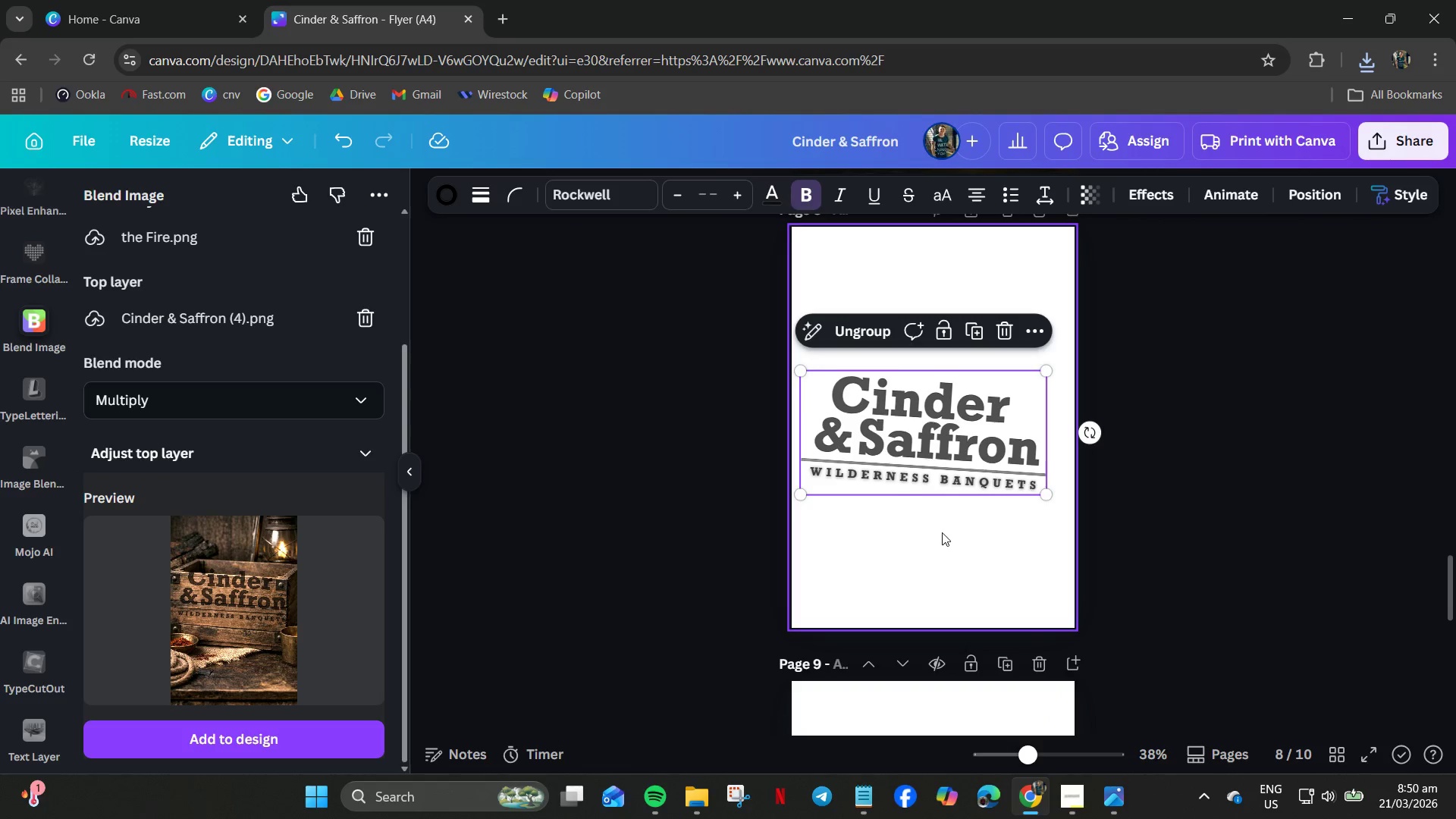 
scroll: coordinate [943, 534], scroll_direction: up, amount: 4.0
 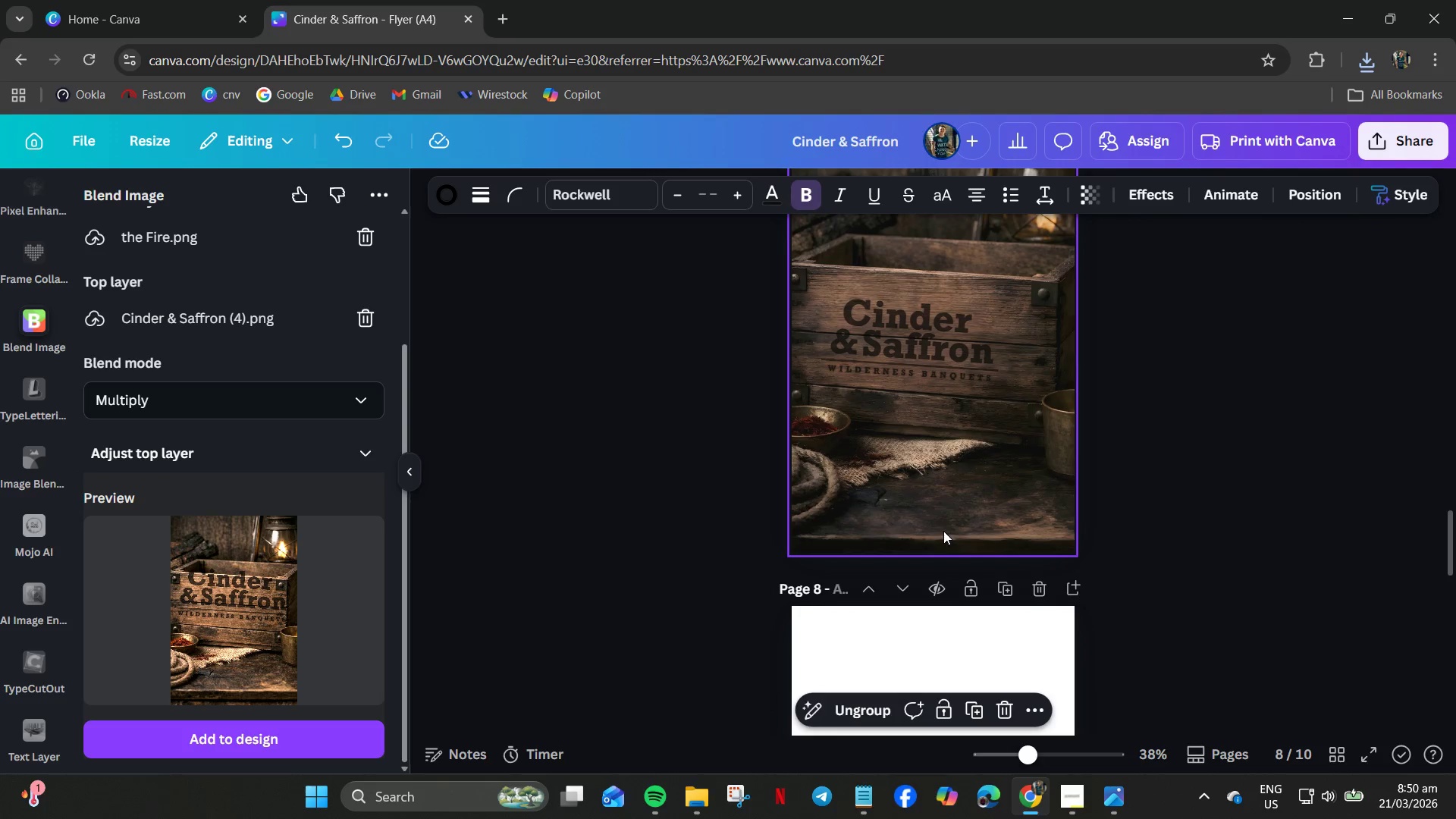 
scroll: coordinate [943, 531], scroll_direction: down, amount: 3.0
 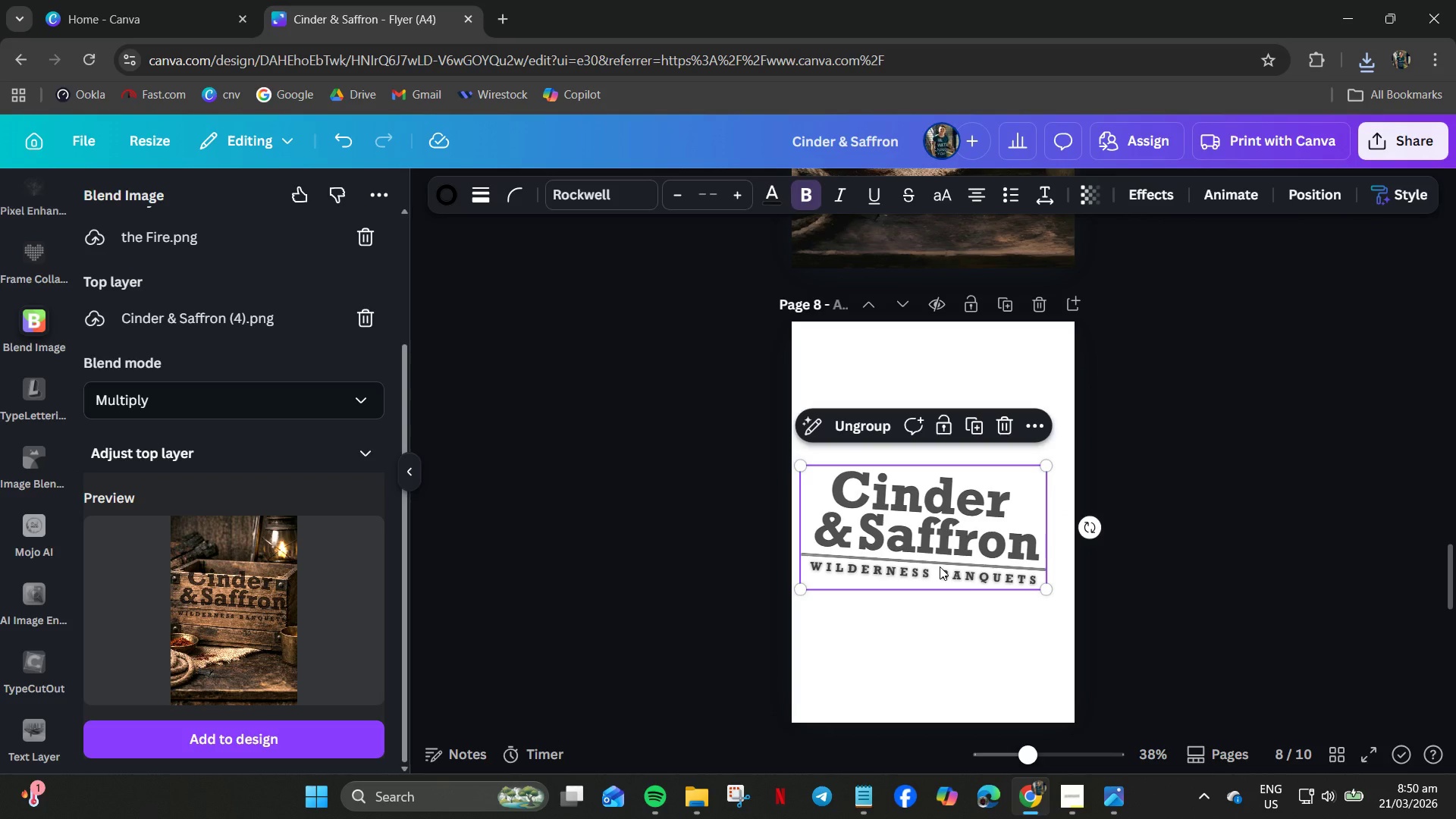 
left_click_drag(start_coordinate=[940, 566], to_coordinate=[943, 579])
 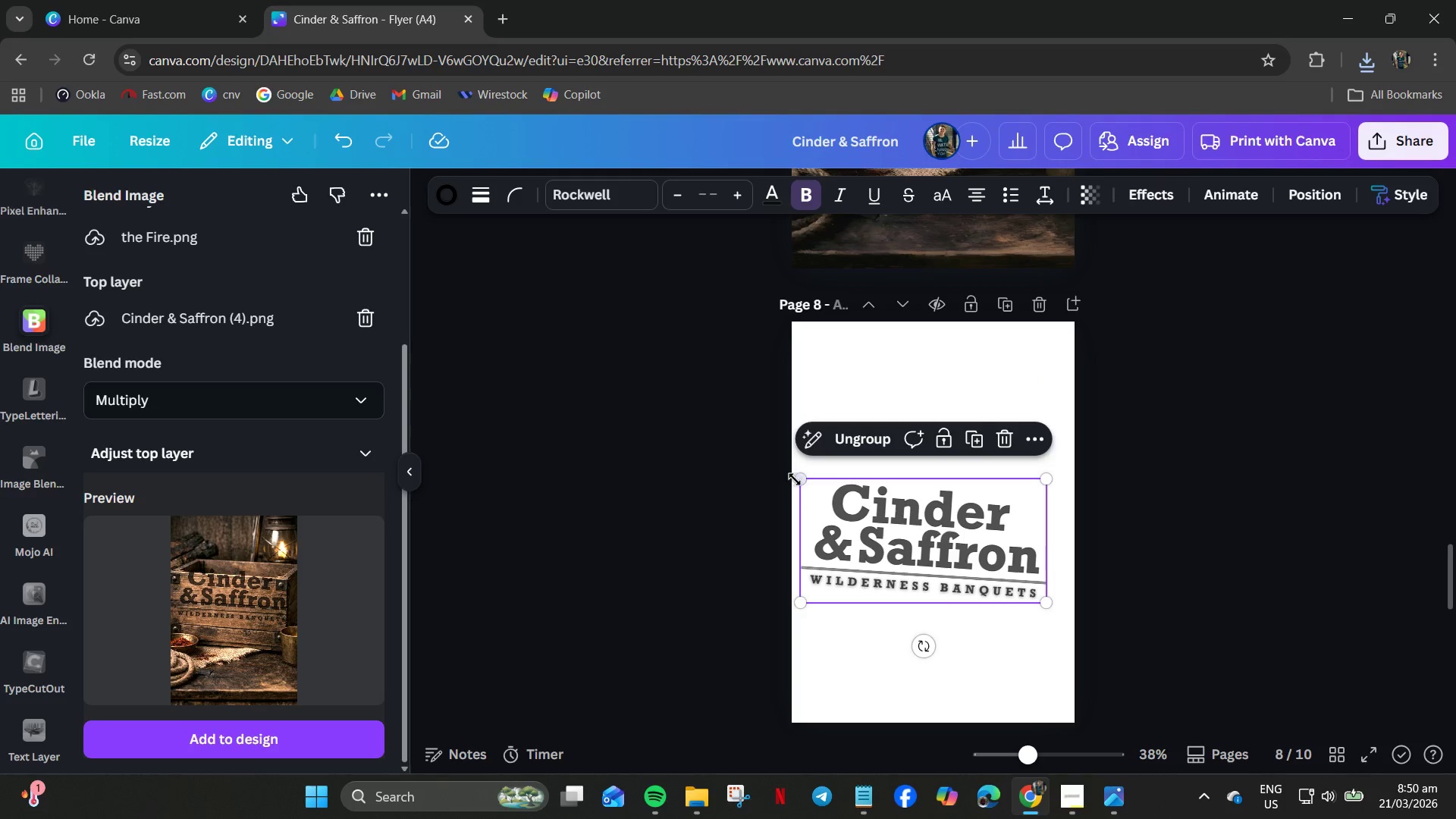 
left_click_drag(start_coordinate=[803, 482], to_coordinate=[847, 514])
 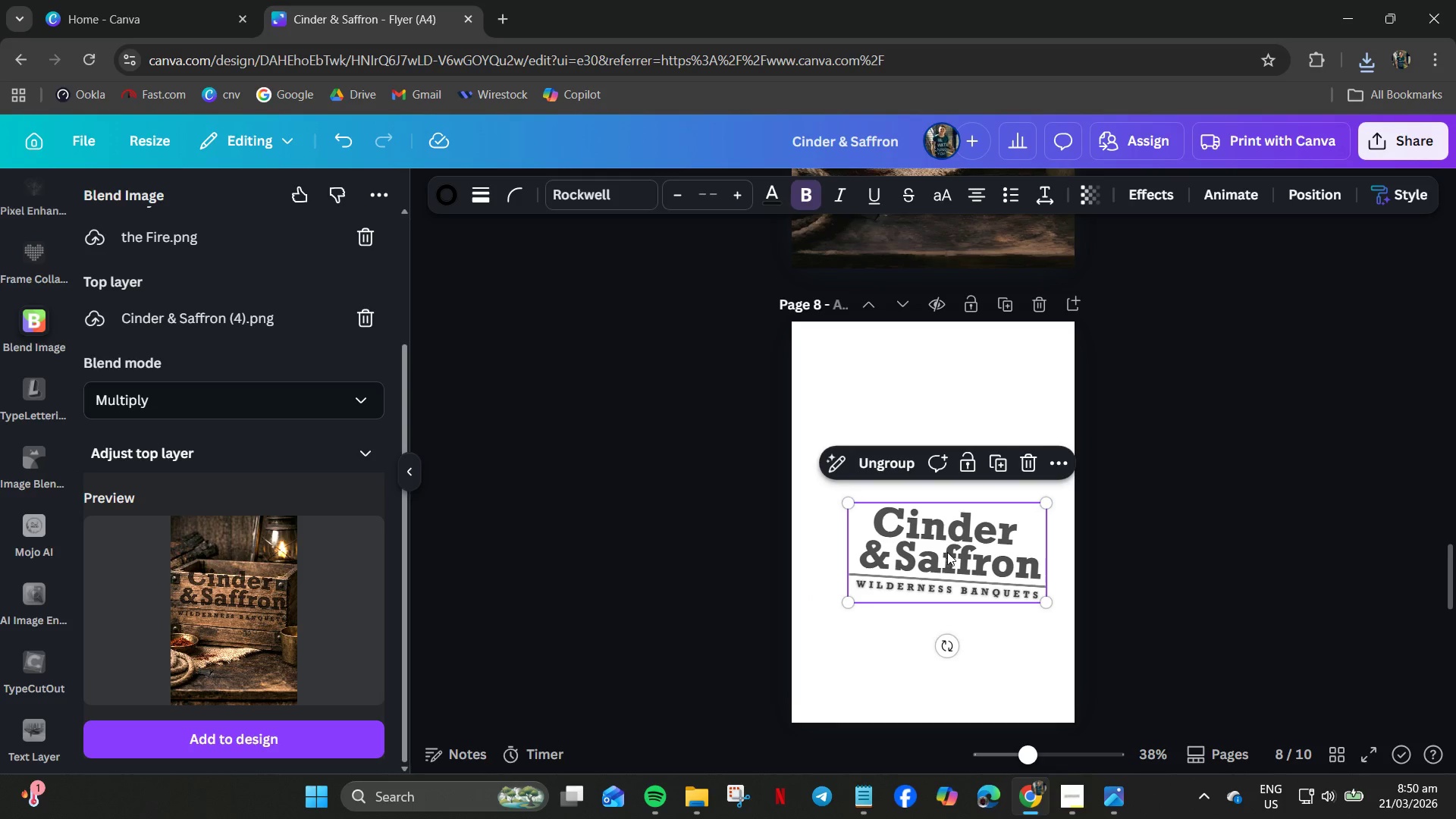 
left_click_drag(start_coordinate=[952, 552], to_coordinate=[924, 544])
 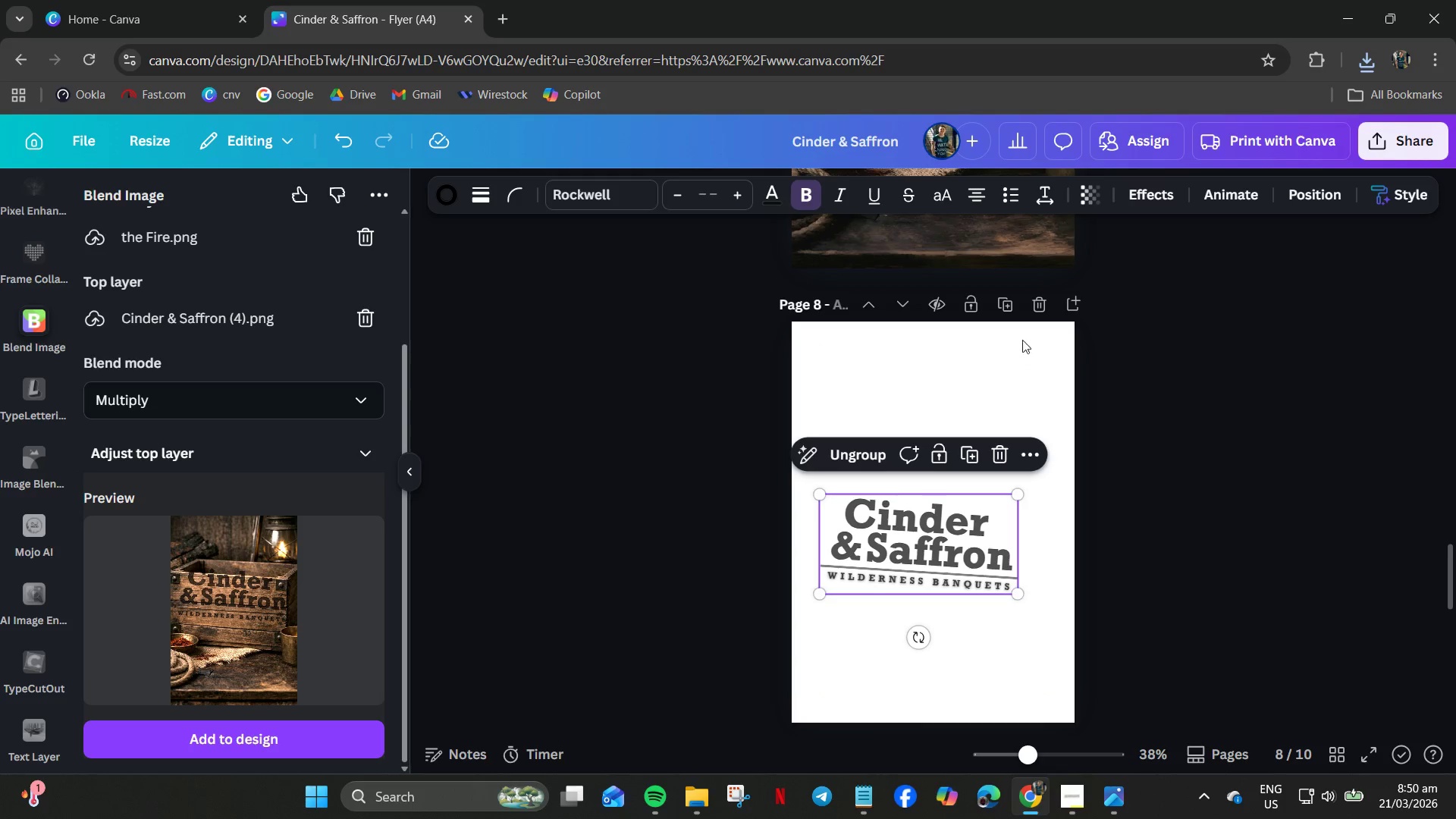 
left_click([1385, 151])
 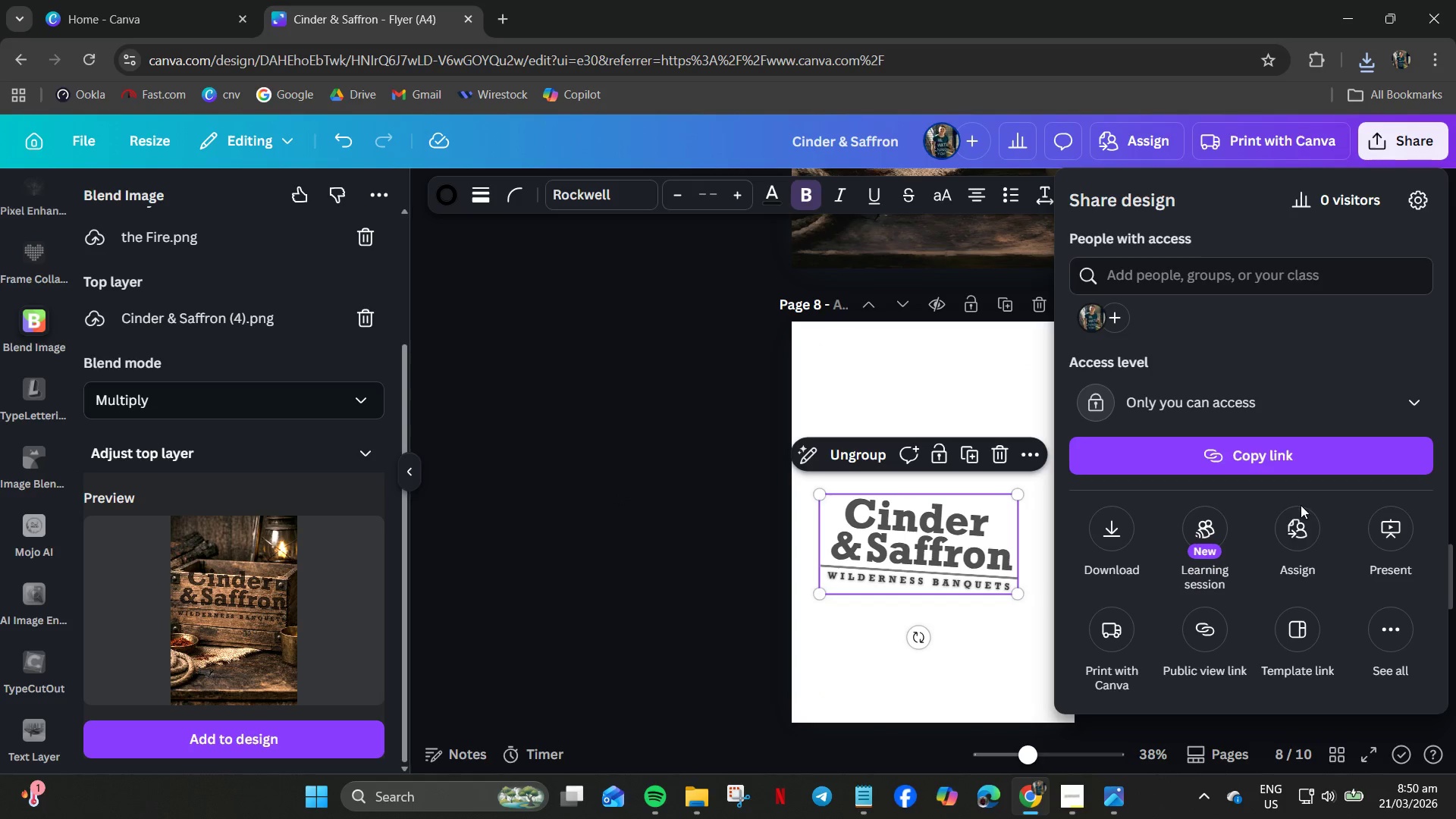 
mouse_move([1112, 527])
 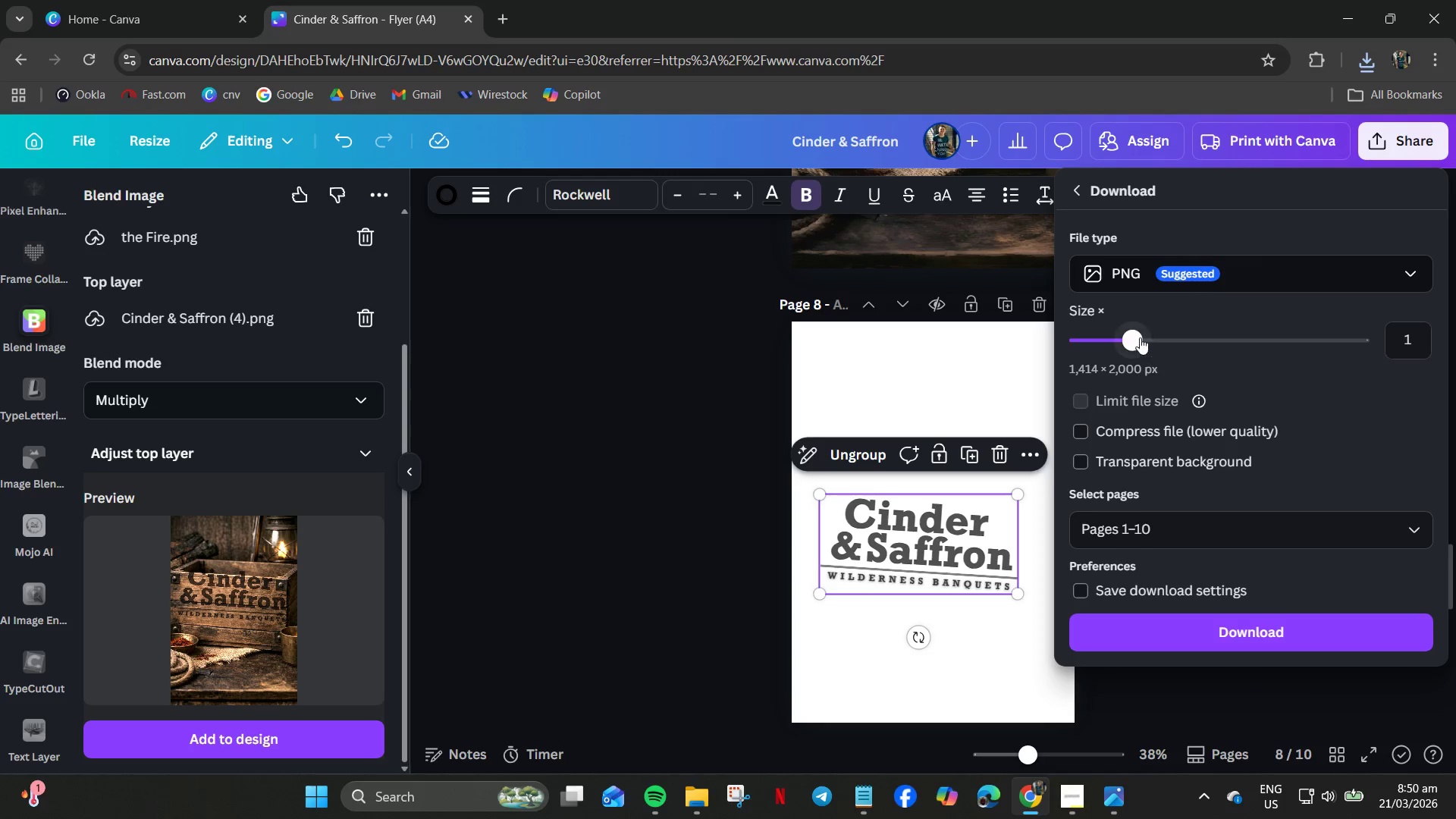 
left_click([1150, 544])
 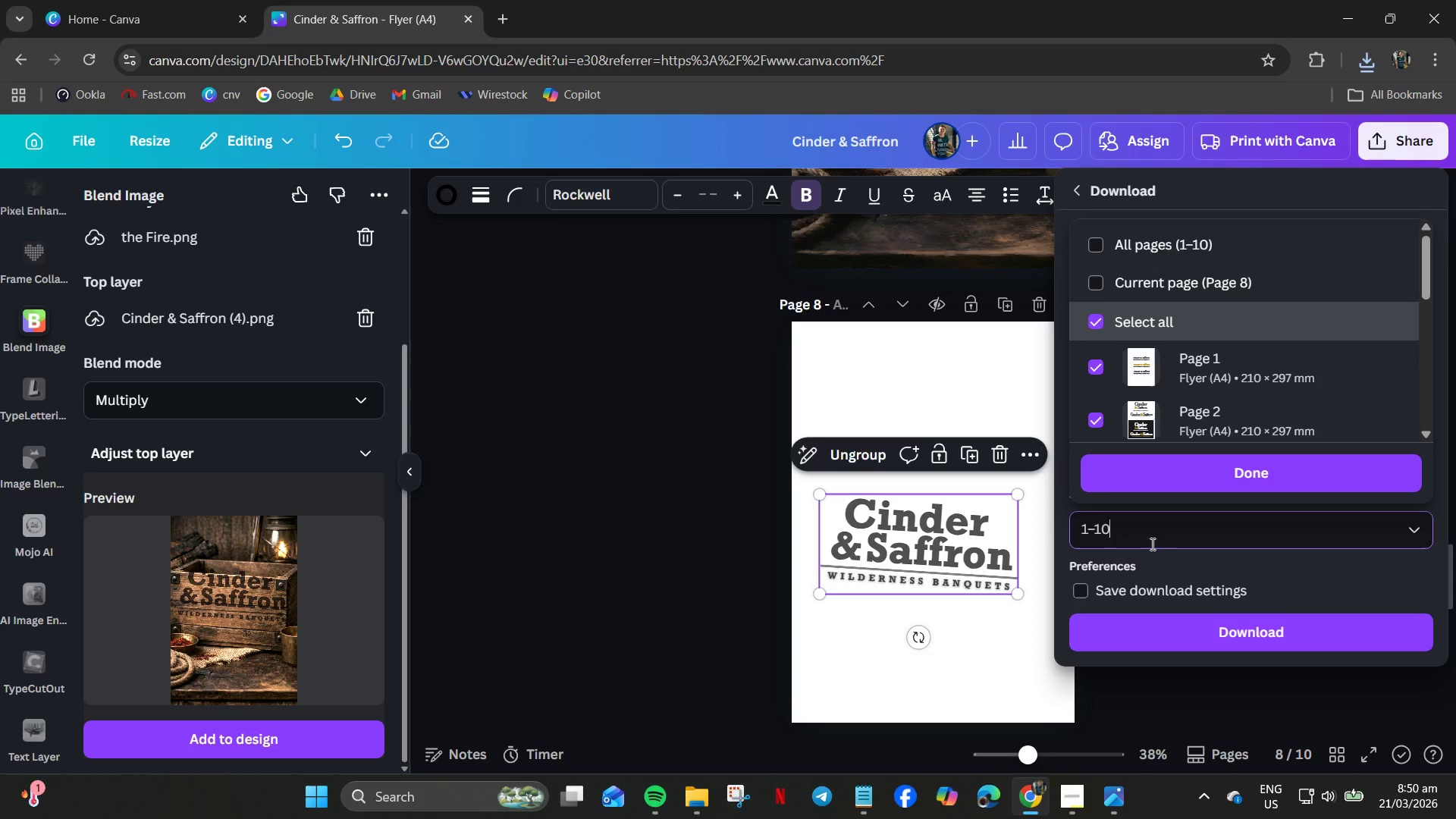 
key(Control+A)
 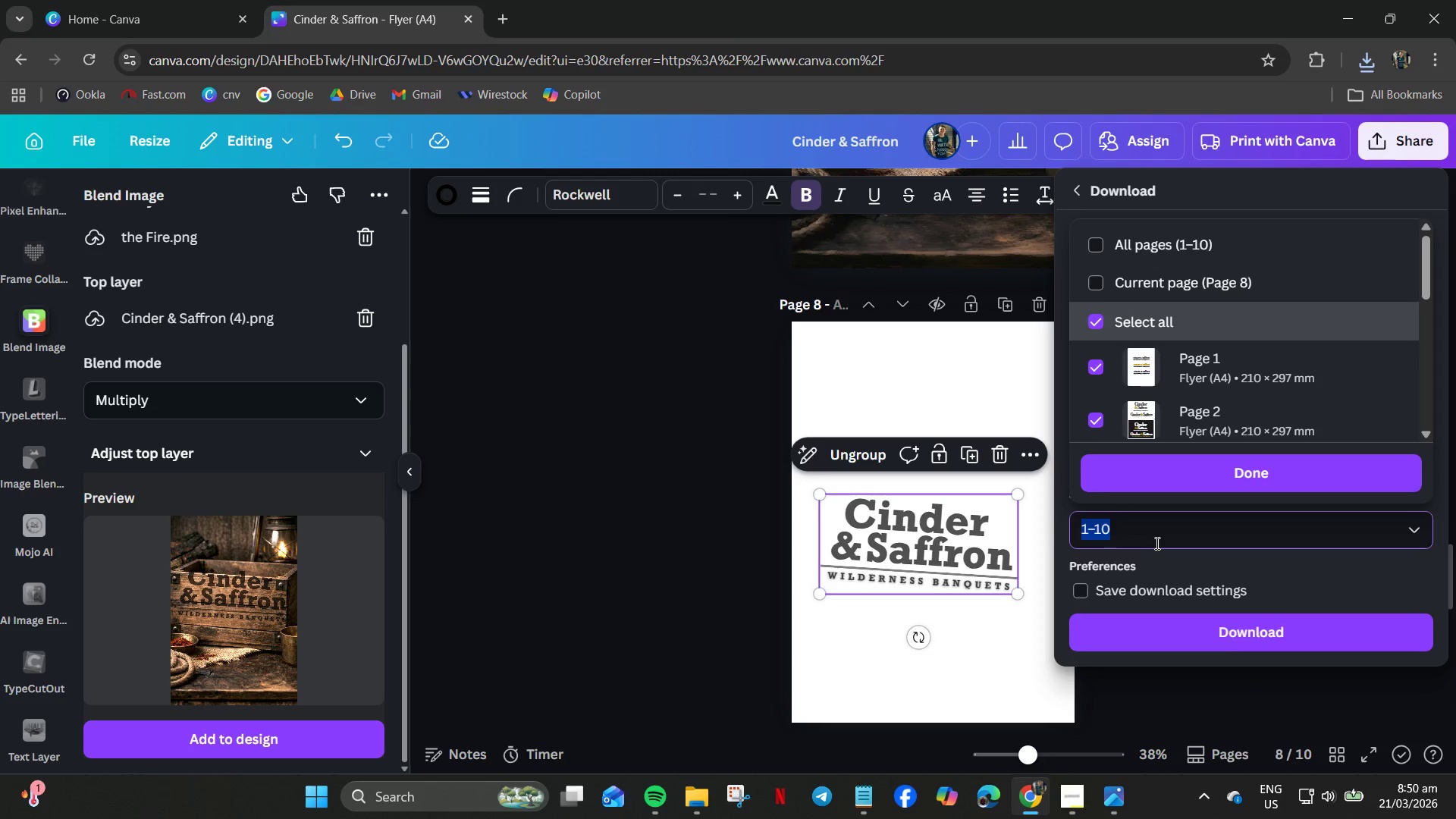 
key(Numpad8)
 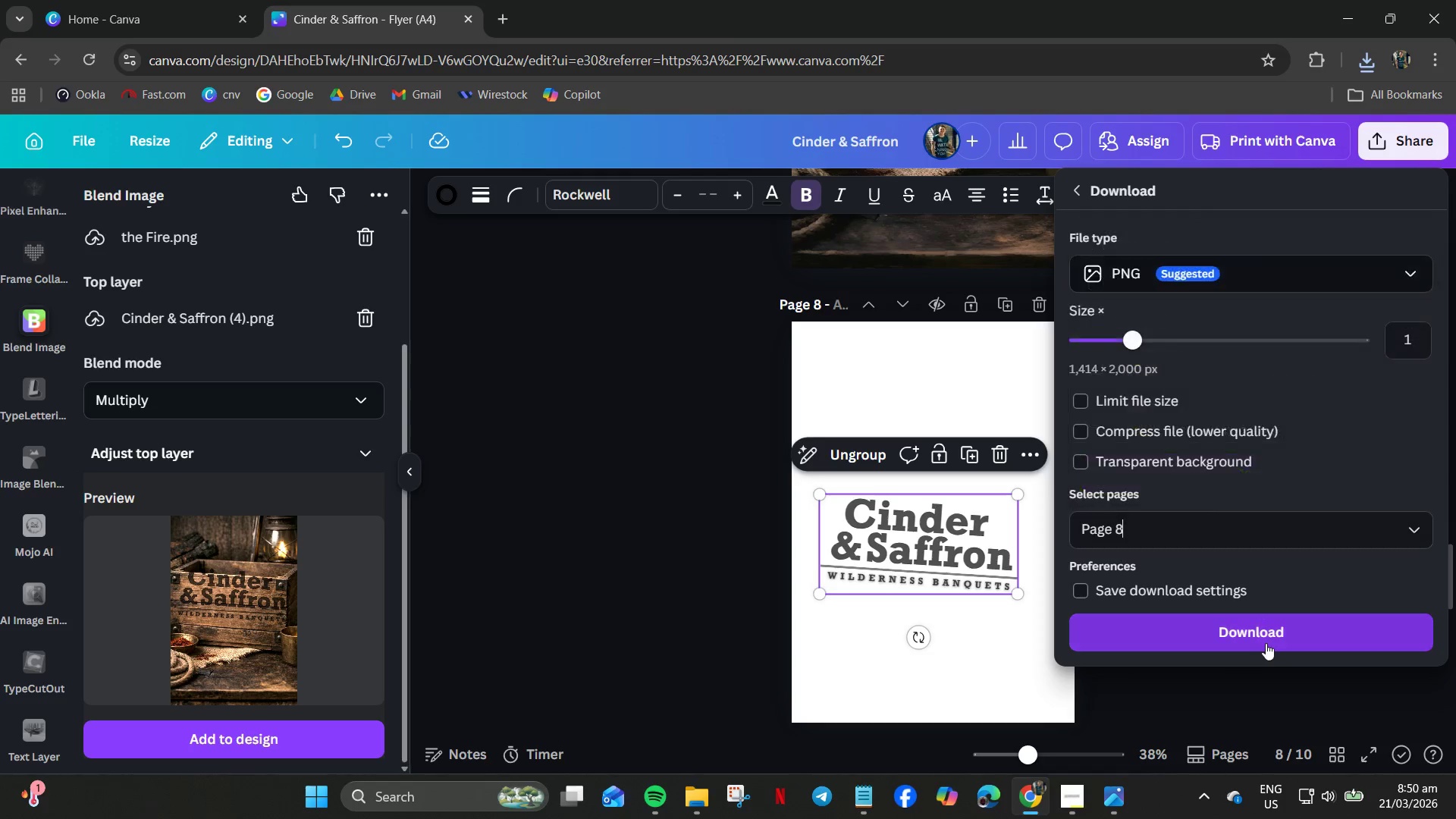 
left_click([1262, 639])
 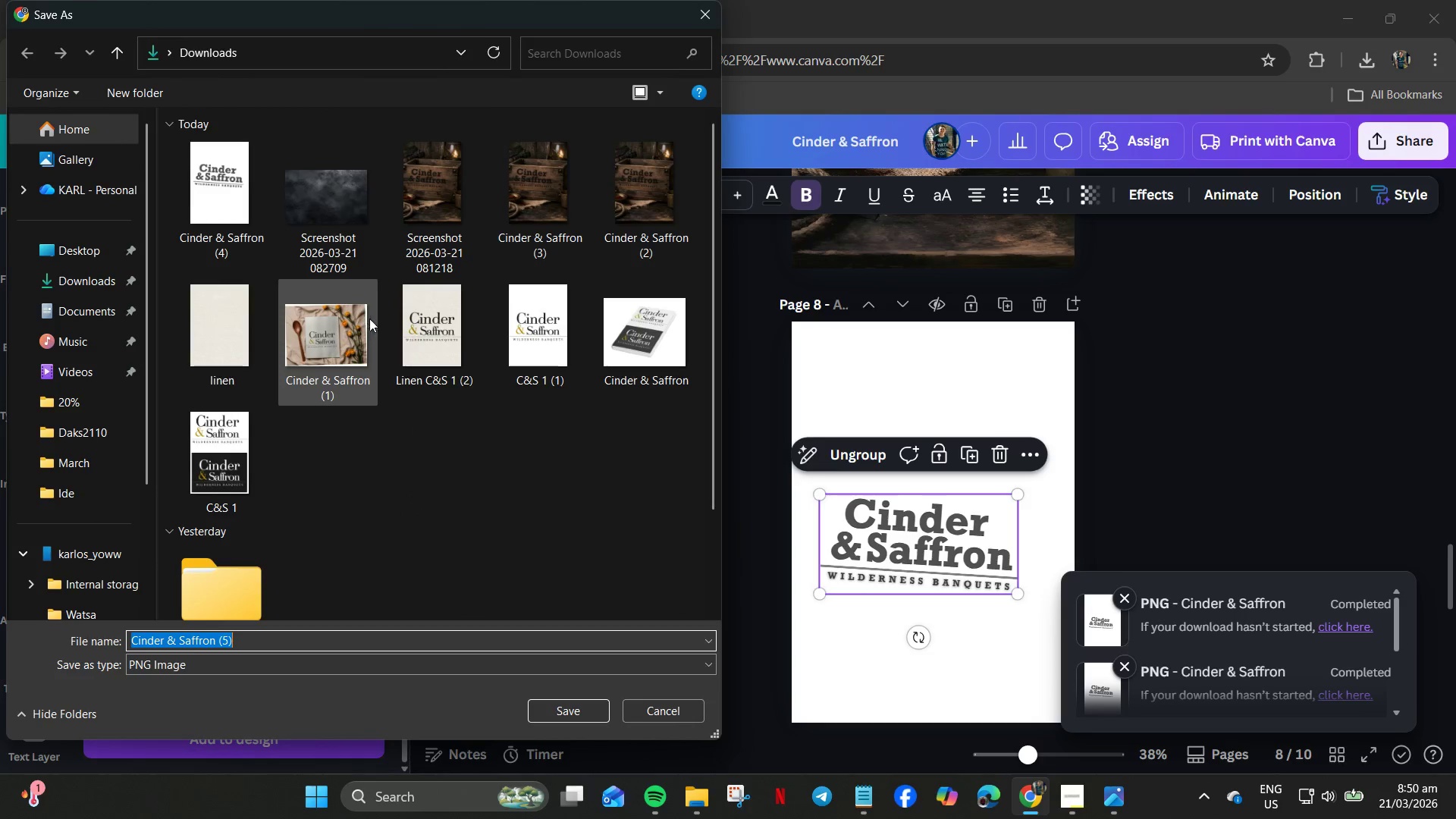 
wait(6.14)
 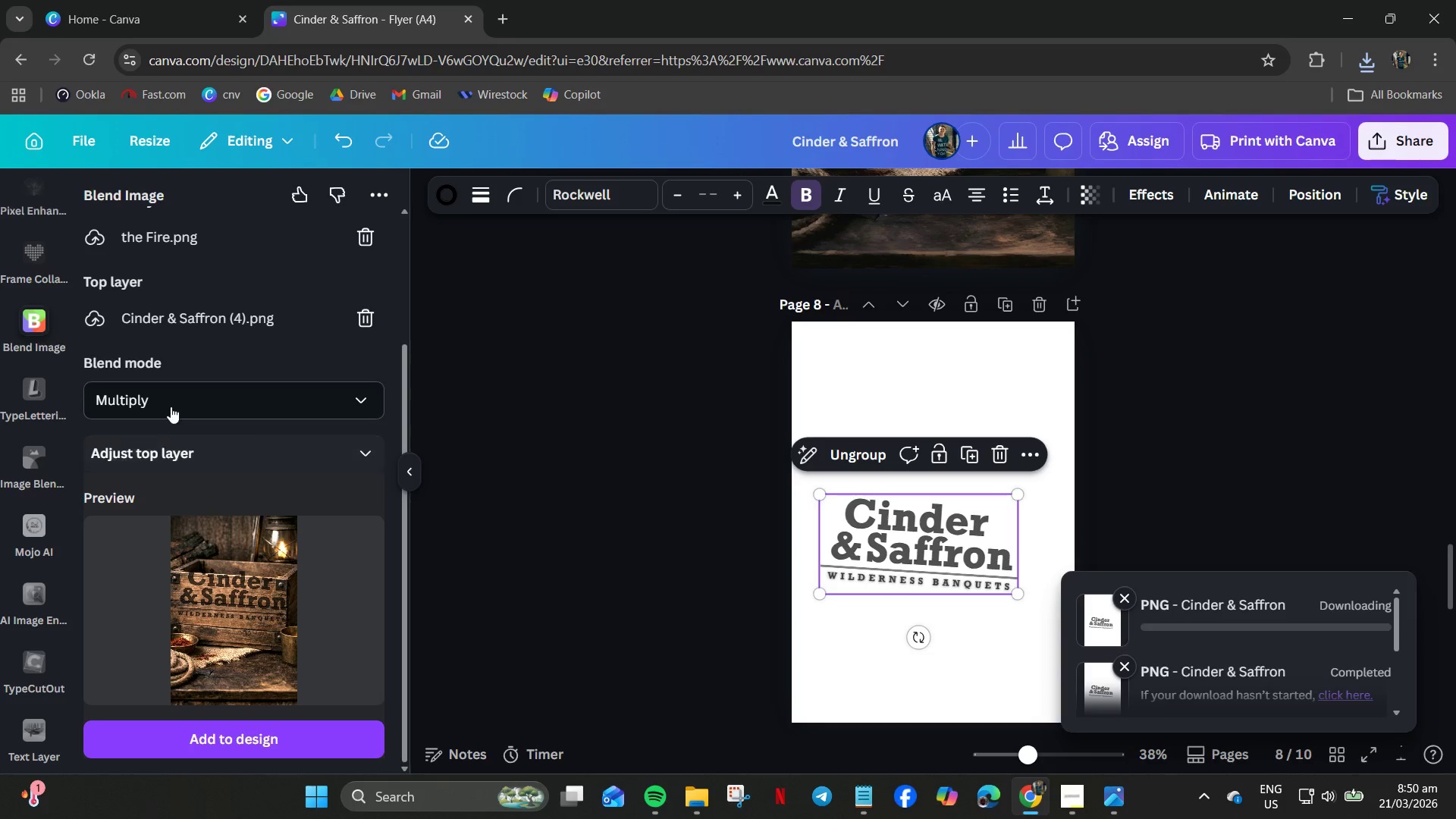 
left_click([537, 717])
 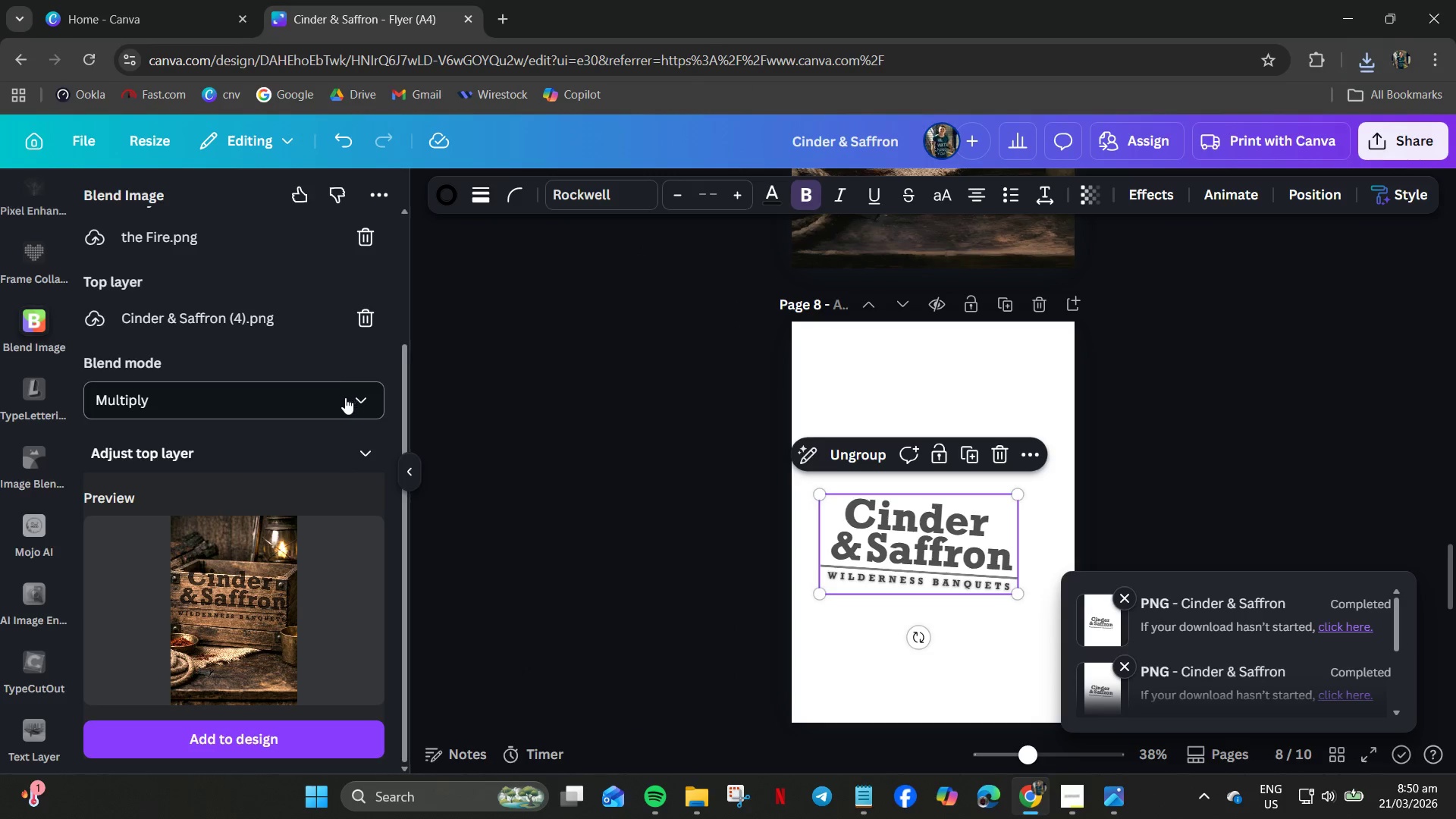 
left_click([366, 316])
 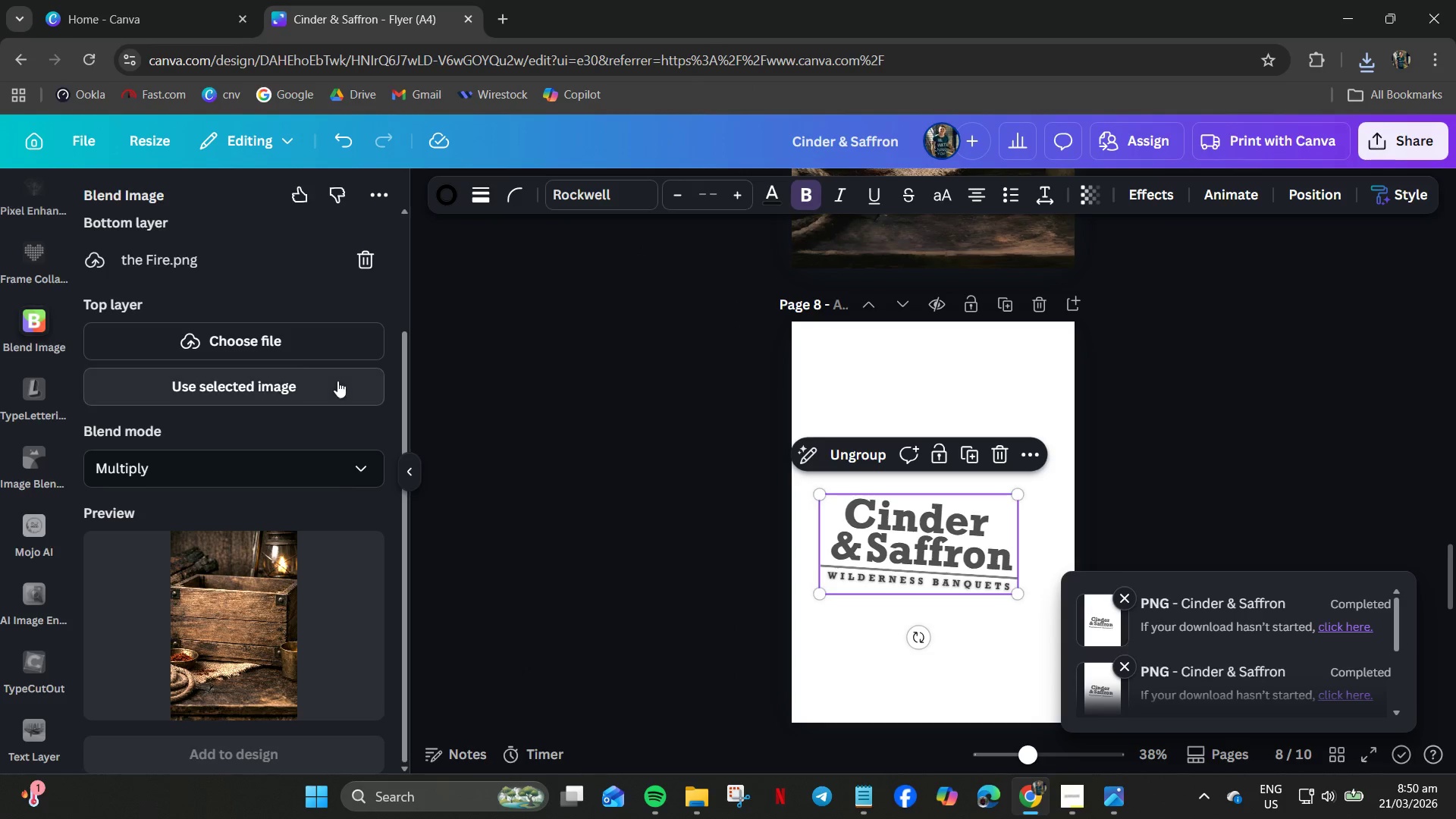 
left_click([281, 340])
 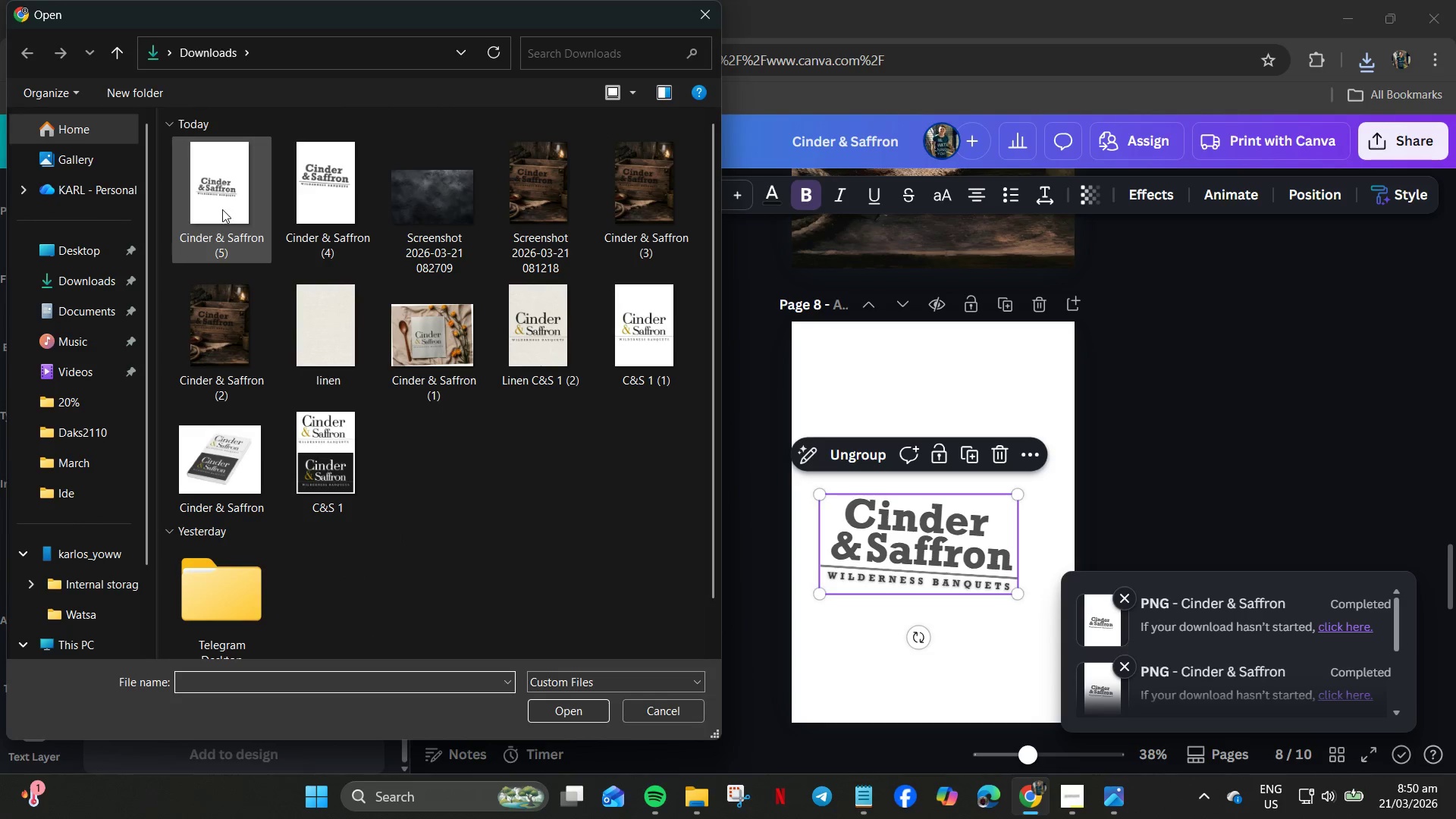 
double_click([222, 209])
 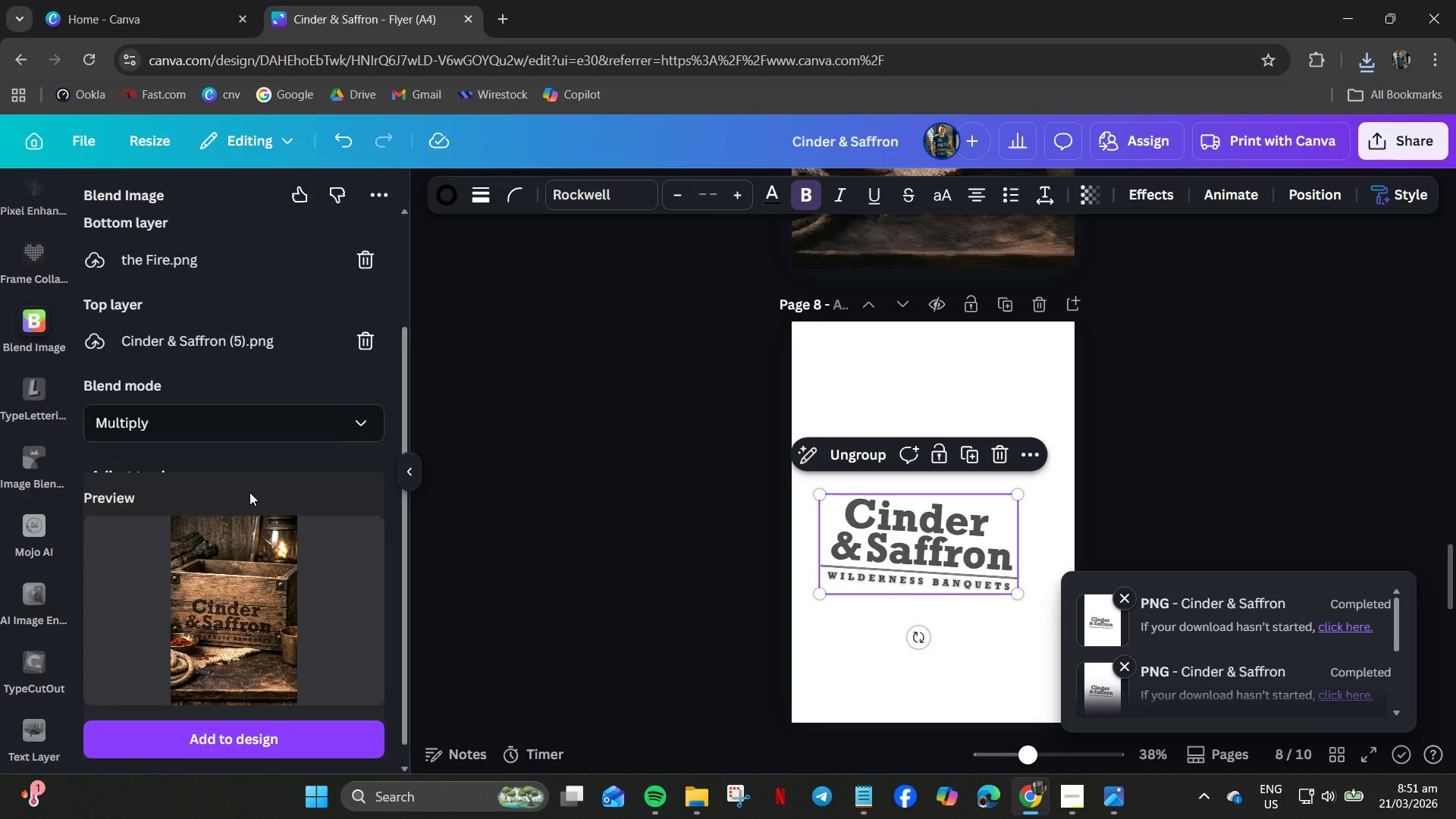 
scroll: coordinate [208, 473], scroll_direction: down, amount: 3.0
 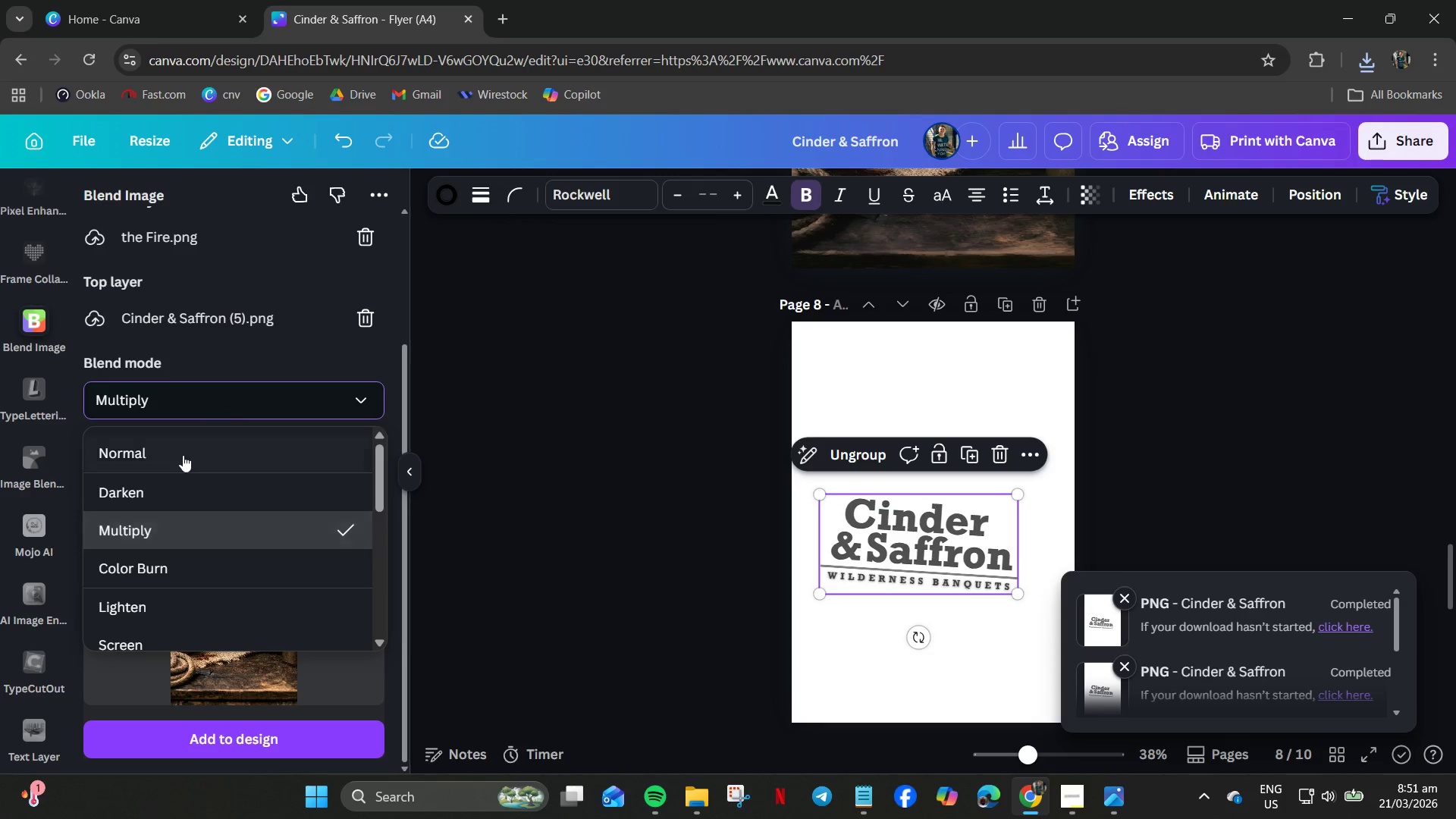 
left_click([169, 483])
 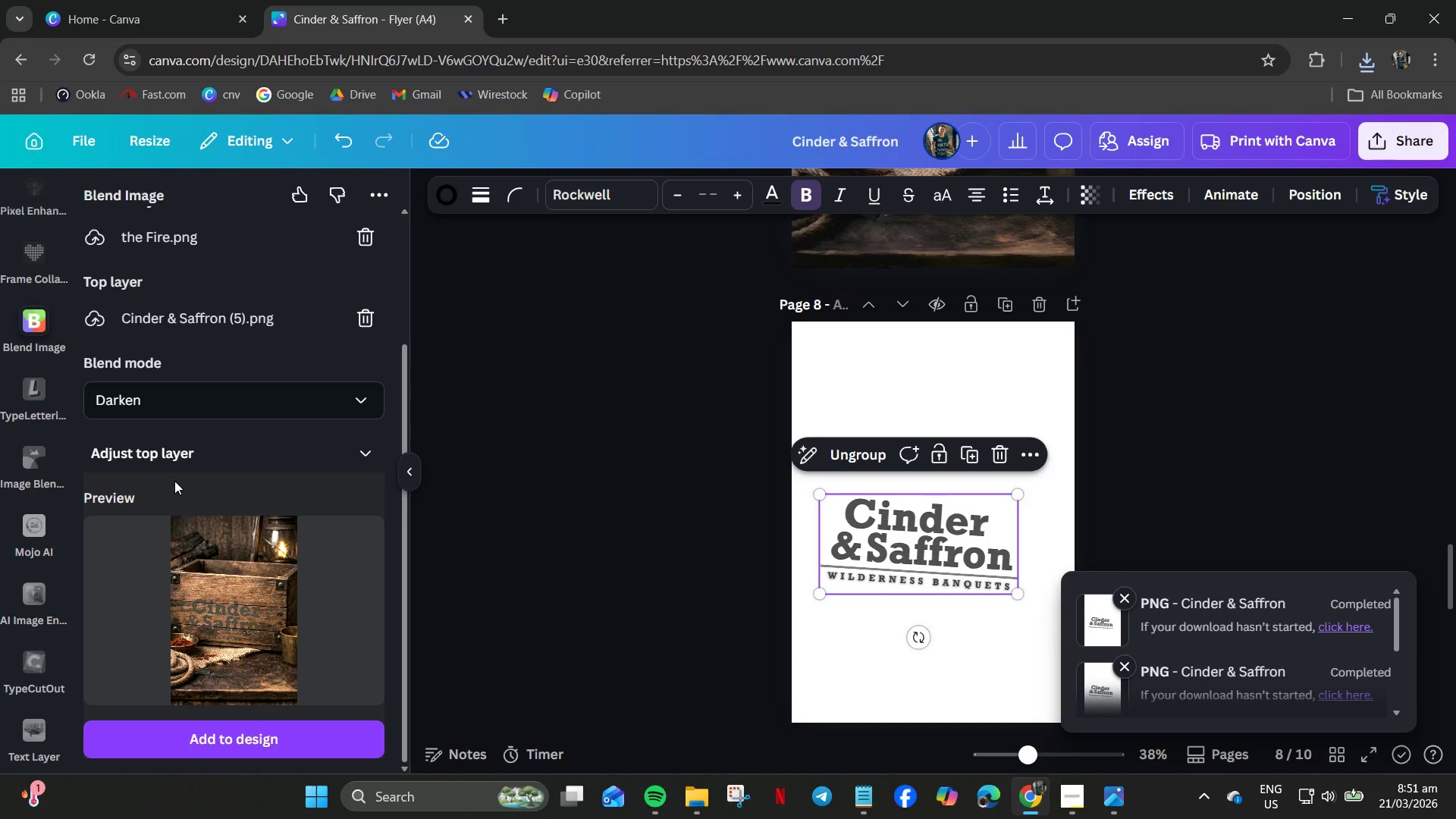 
left_click([176, 408])
 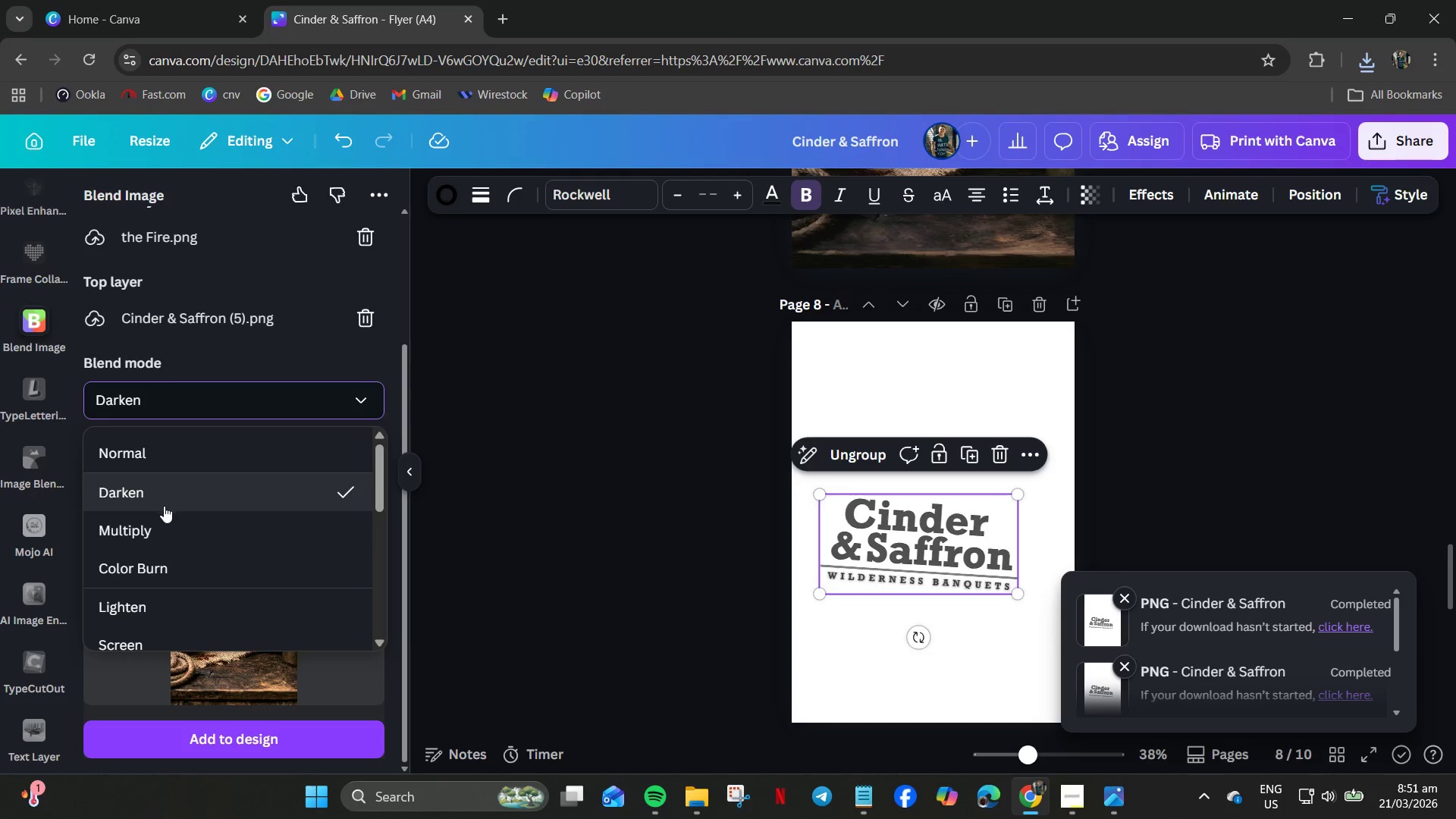 
left_click([161, 522])
 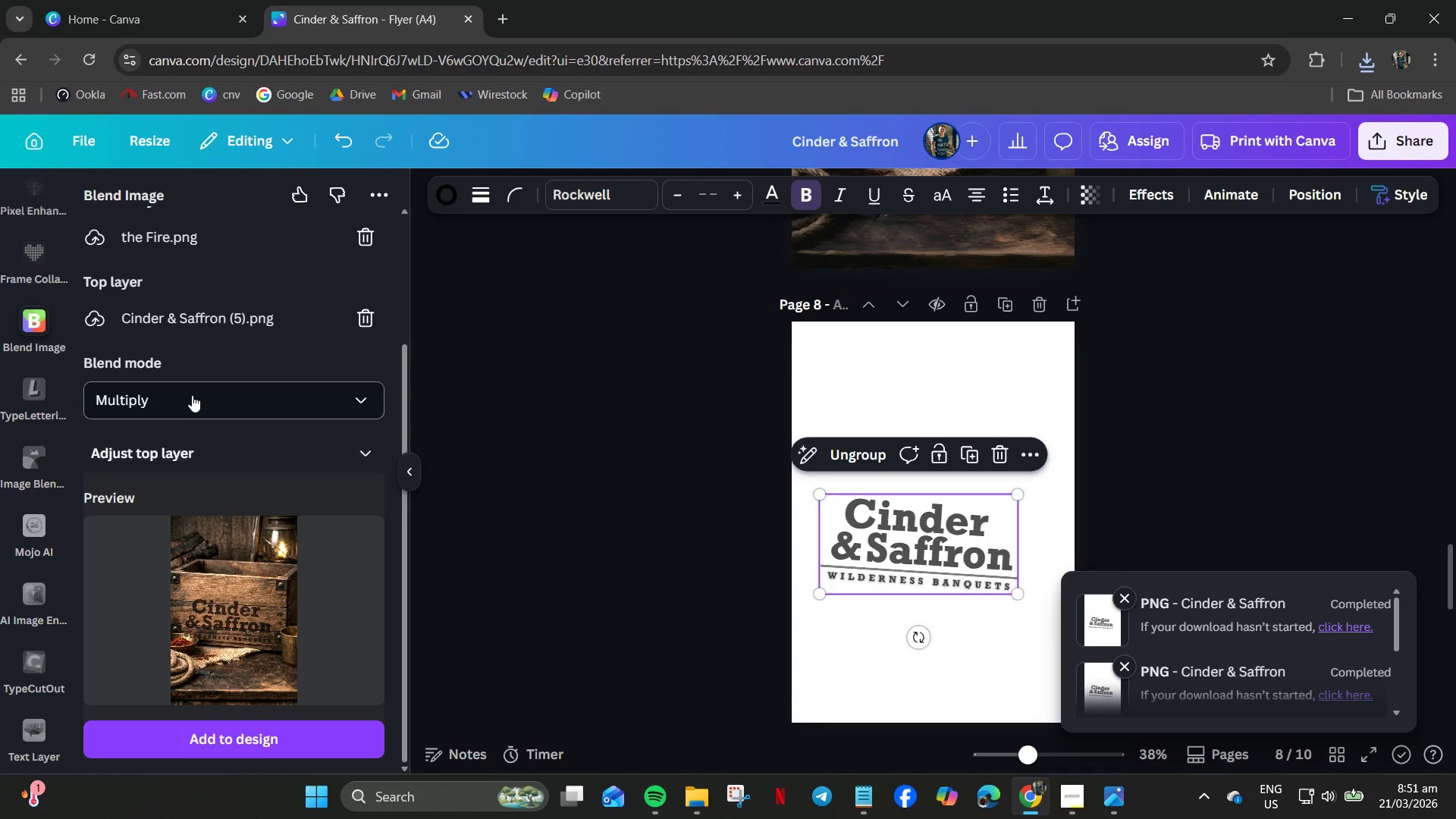 
scroll: coordinate [207, 463], scroll_direction: down, amount: 2.0
 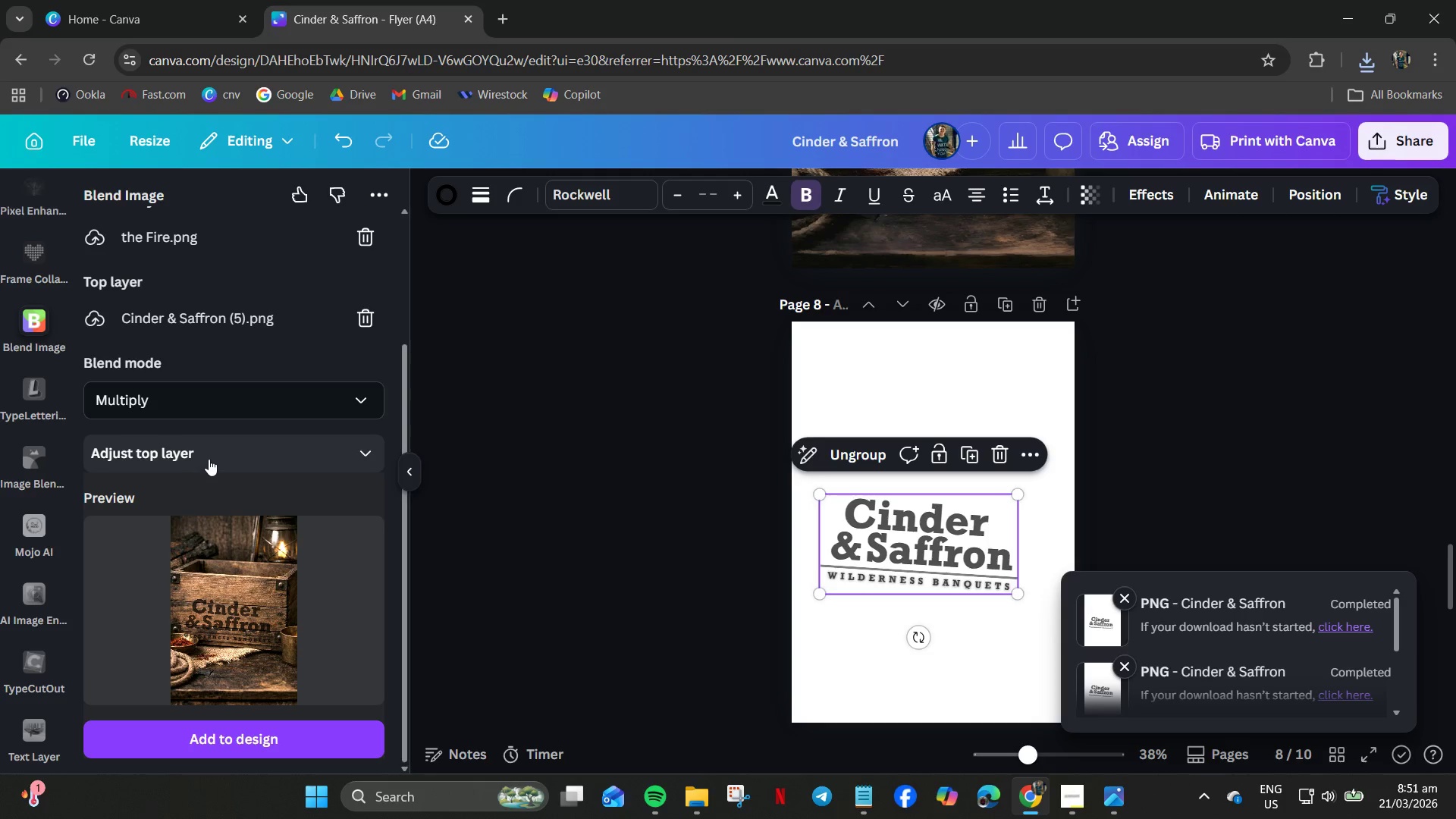 
left_click([209, 459])
 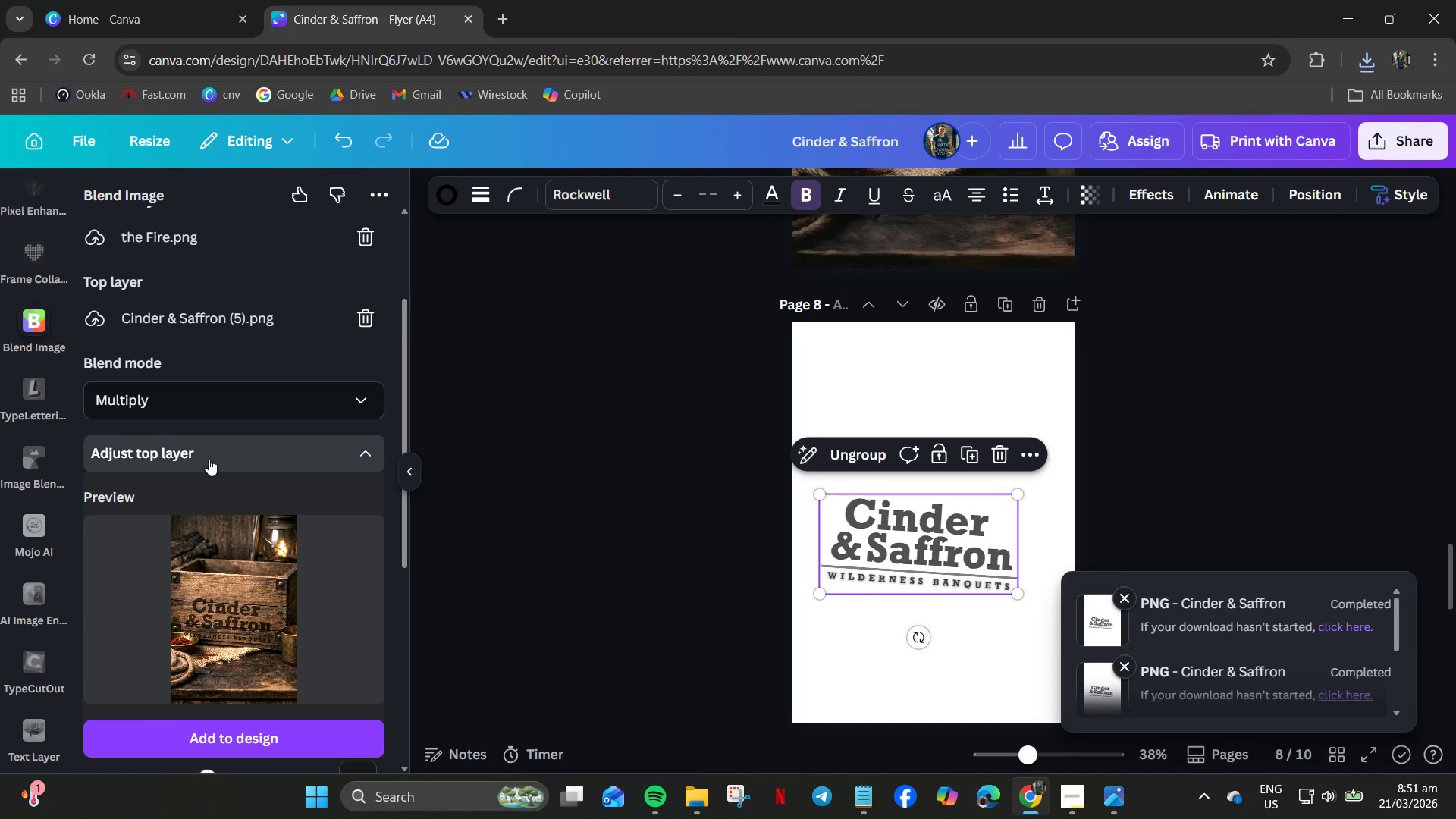 
double_click([209, 460])
 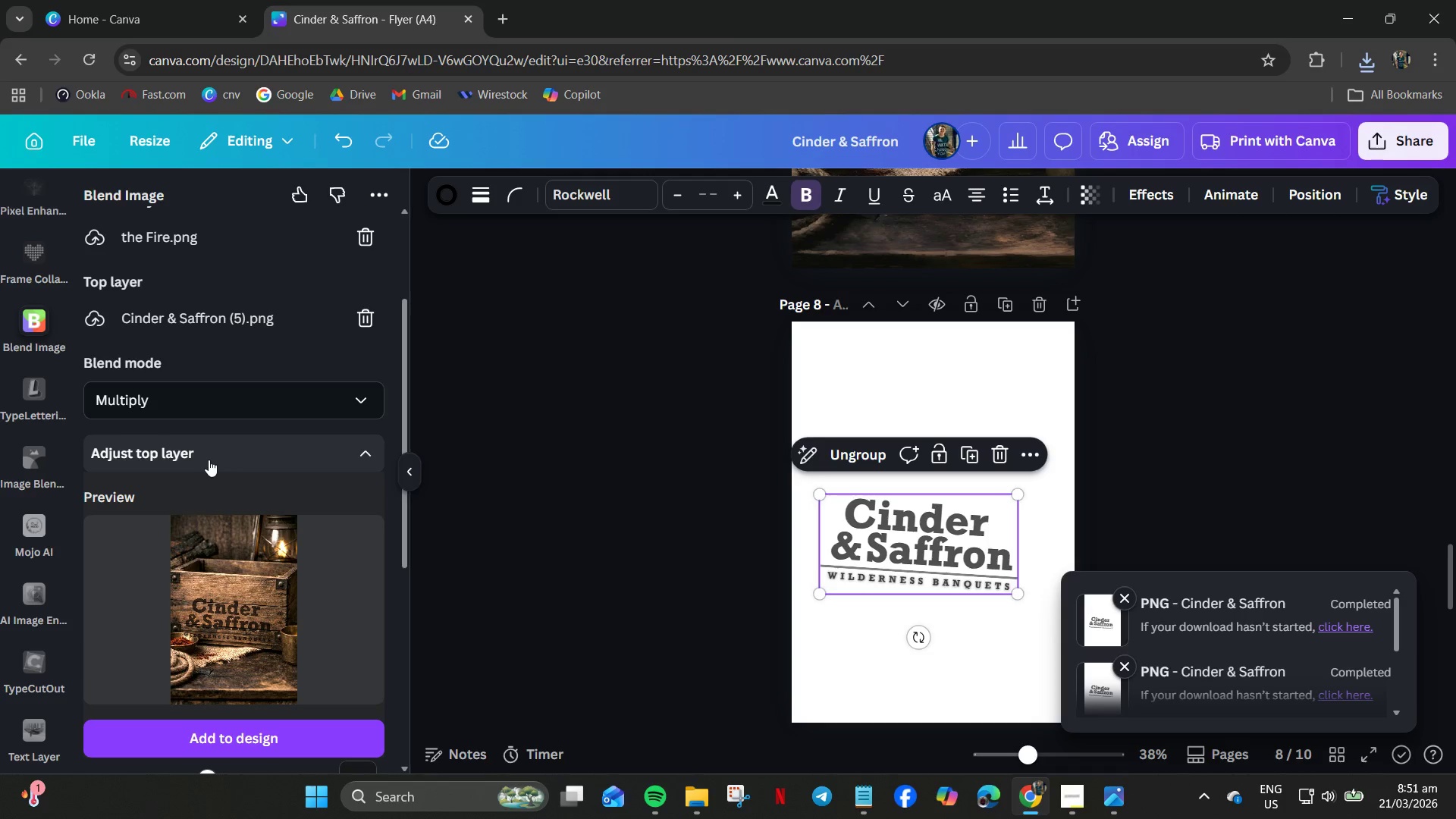 
triple_click([209, 460])
 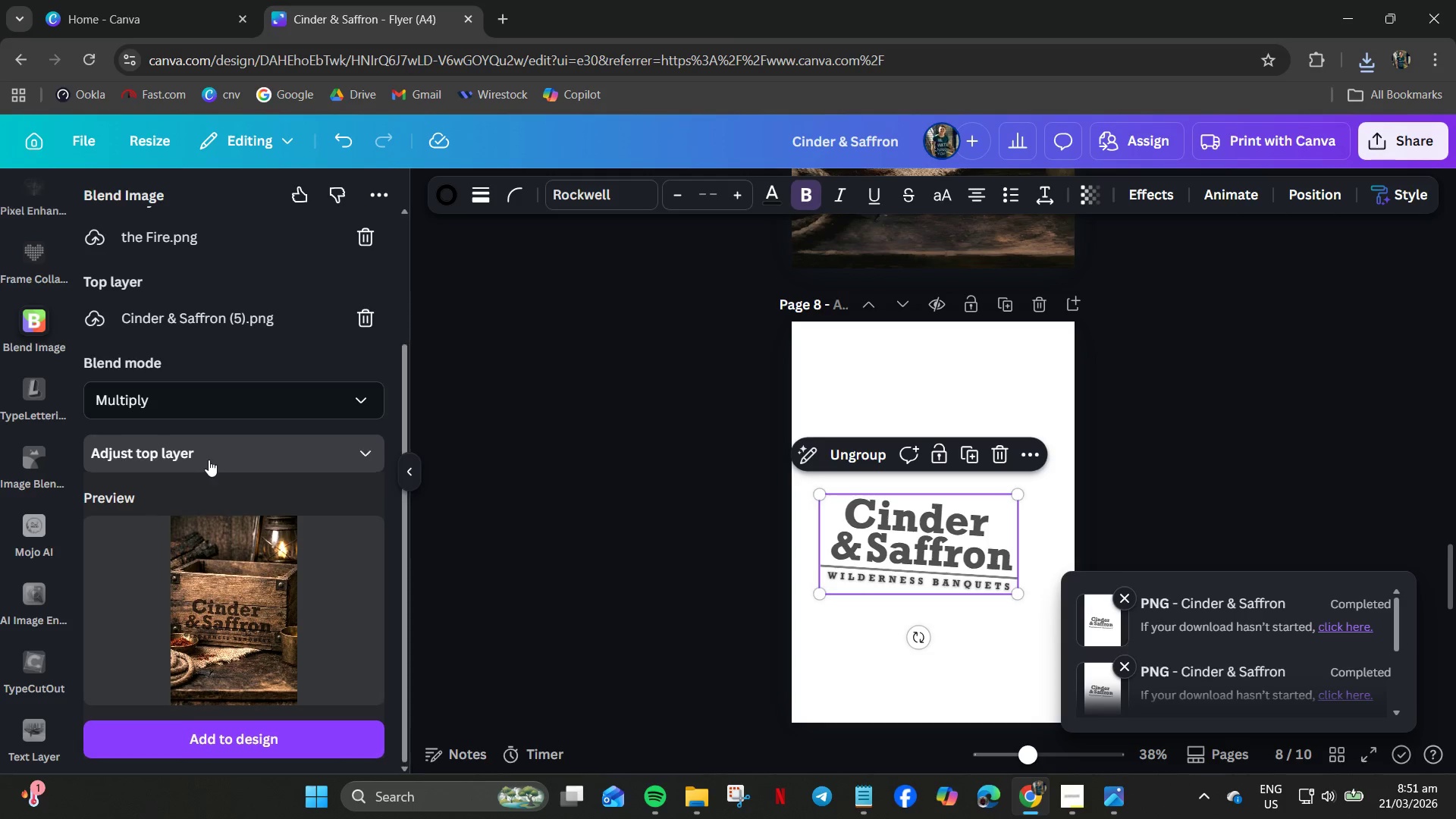 
triple_click([209, 460])
 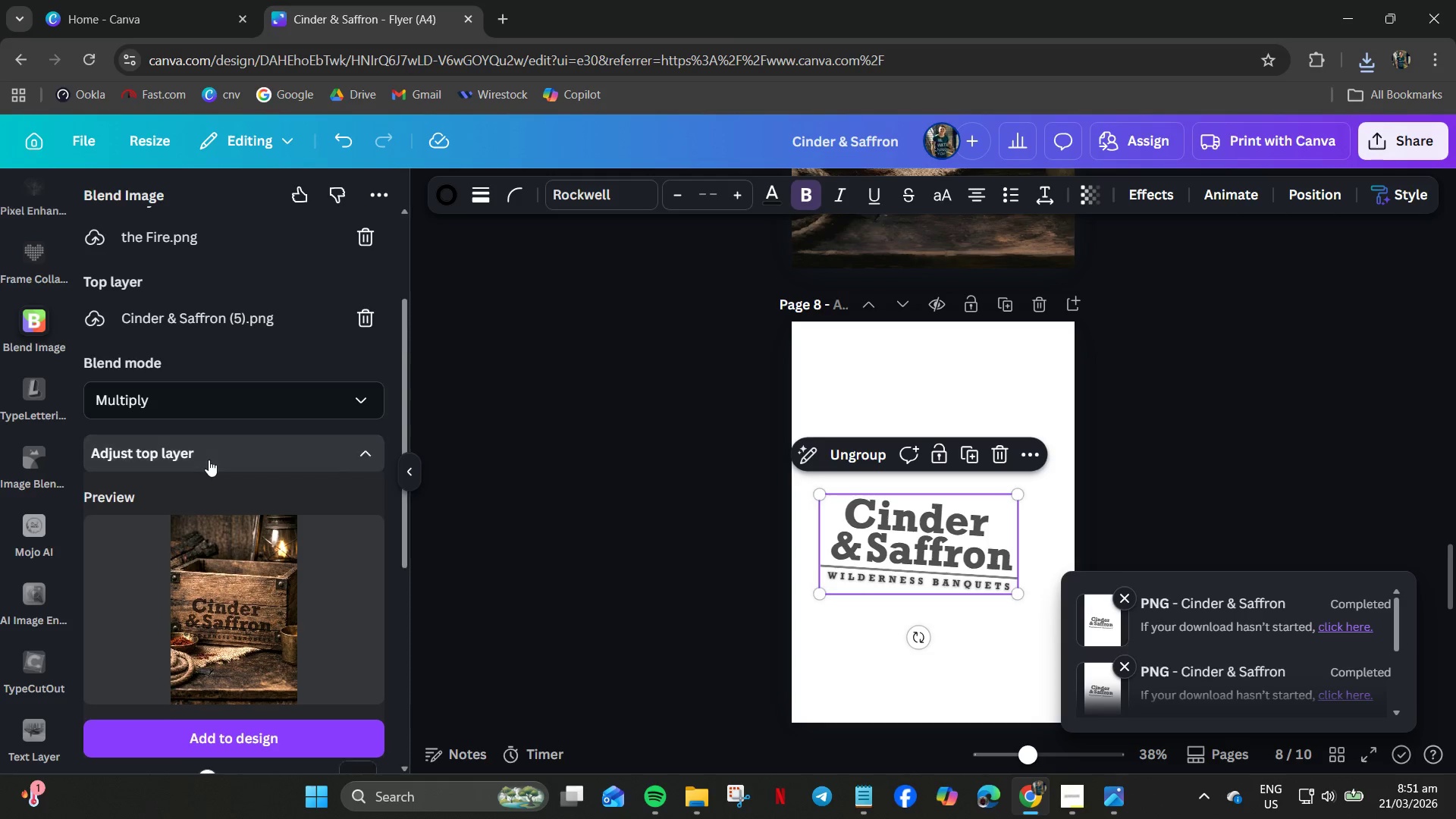 
triple_click([209, 460])
 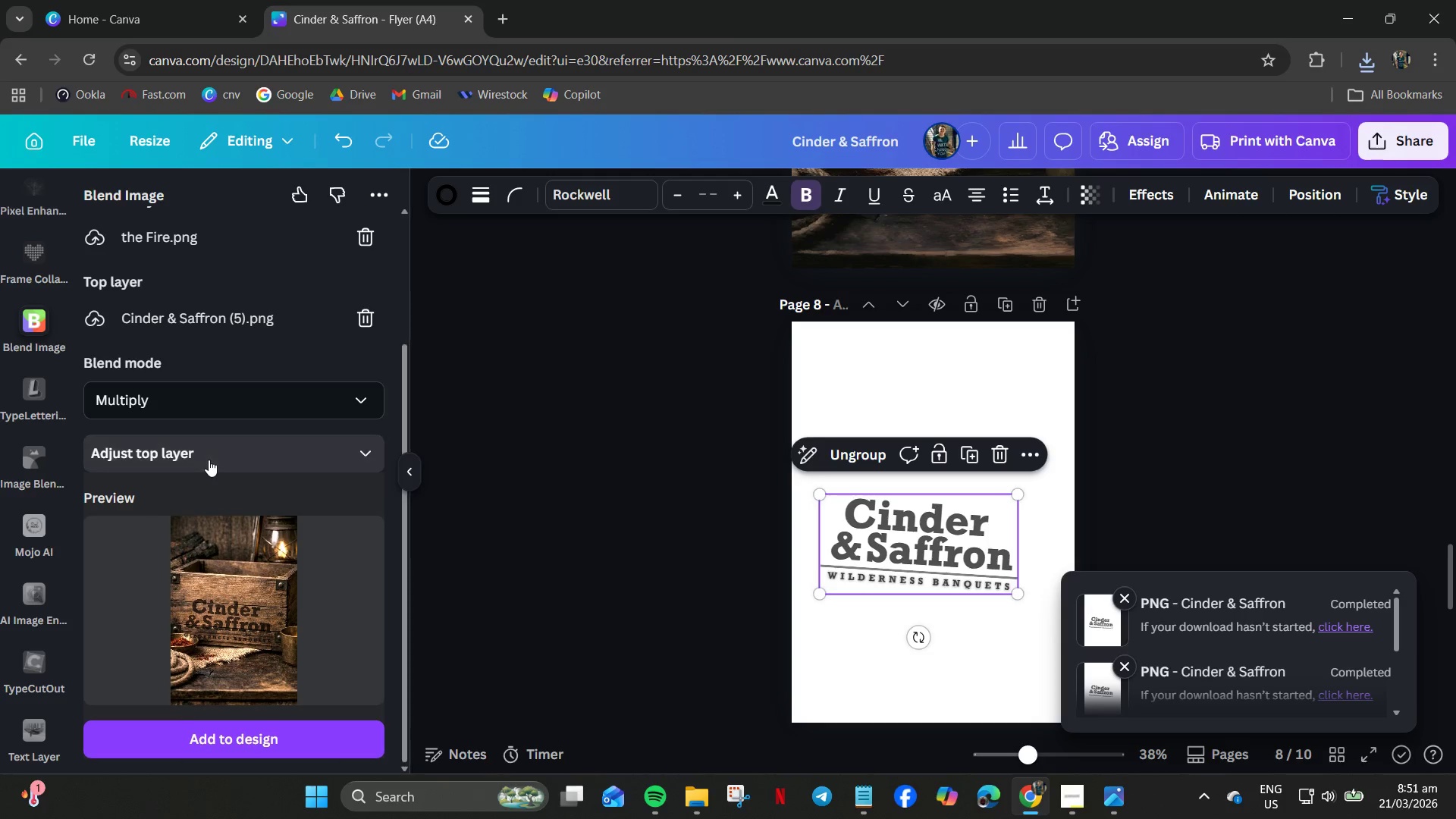 
triple_click([209, 460])
 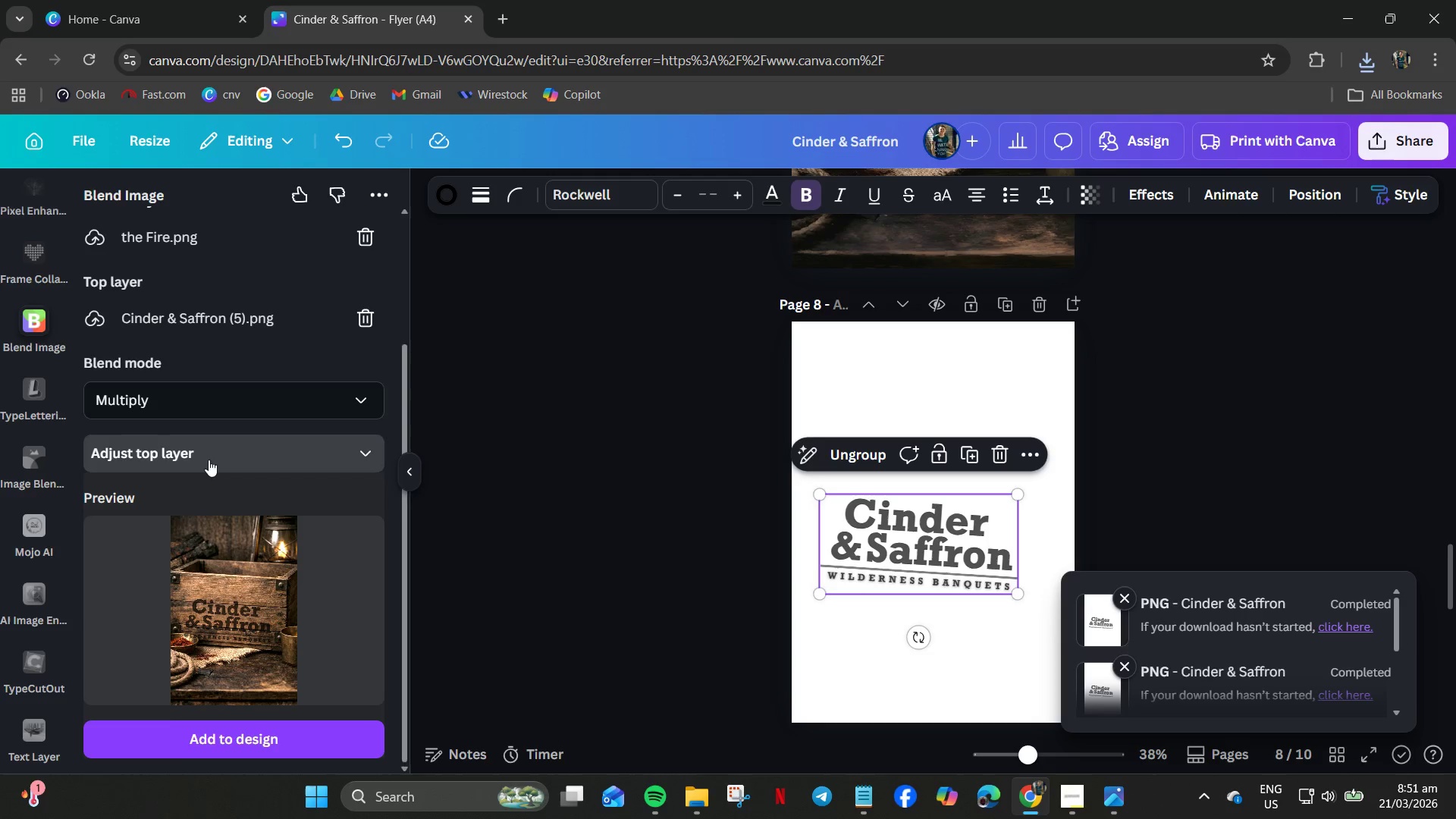 
triple_click([209, 460])
 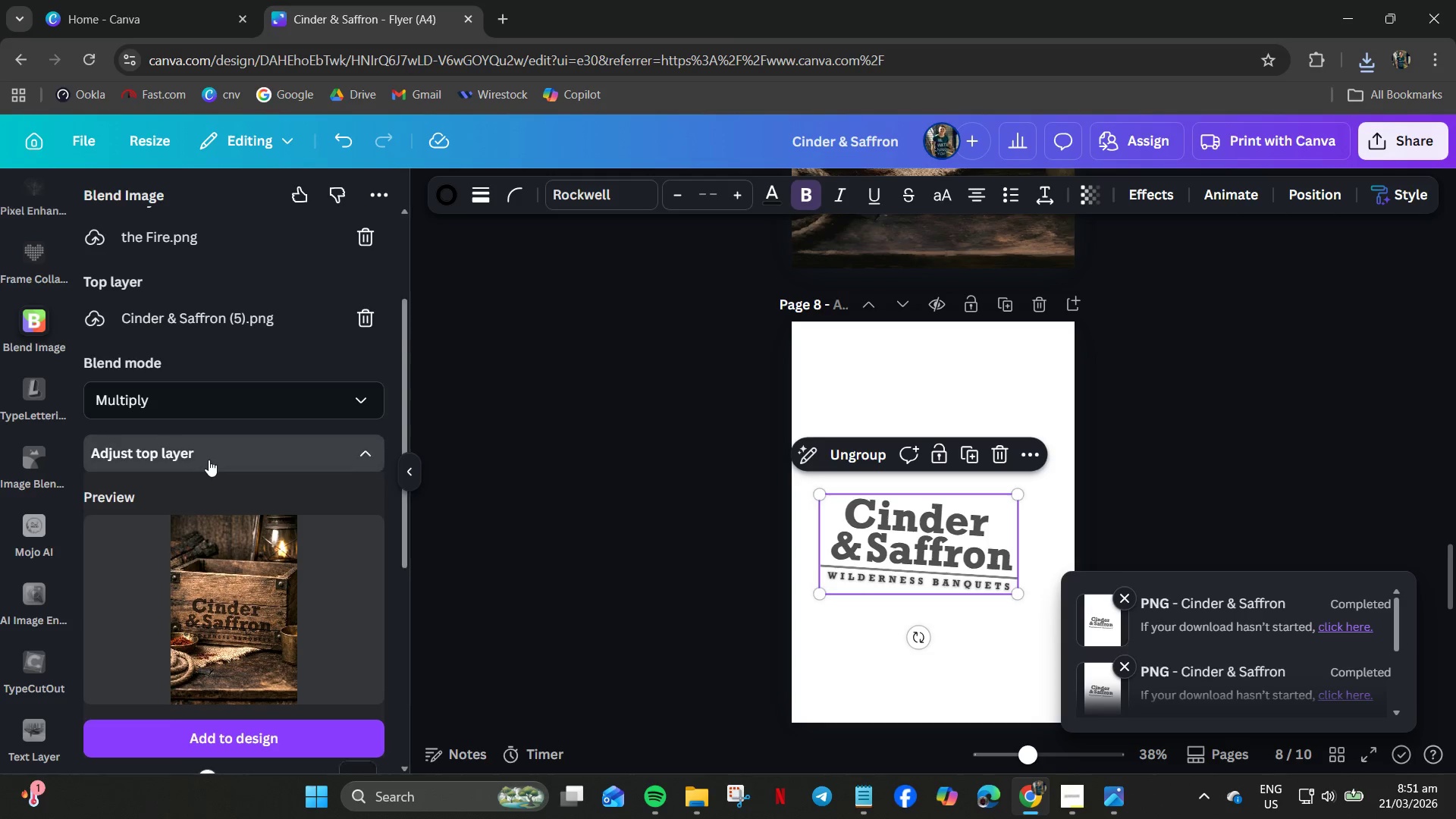 
triple_click([209, 460])
 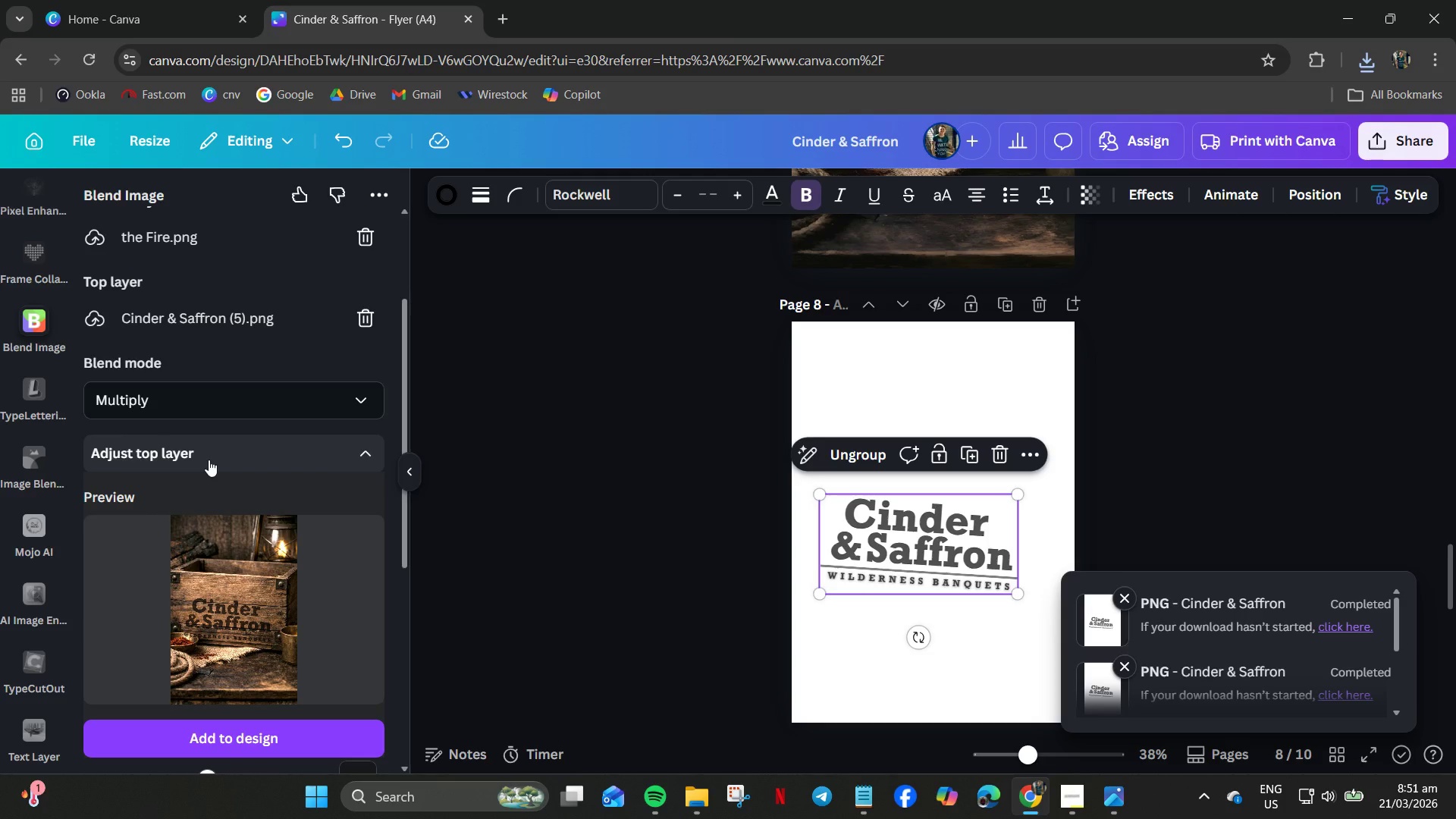 
left_click([209, 460])
 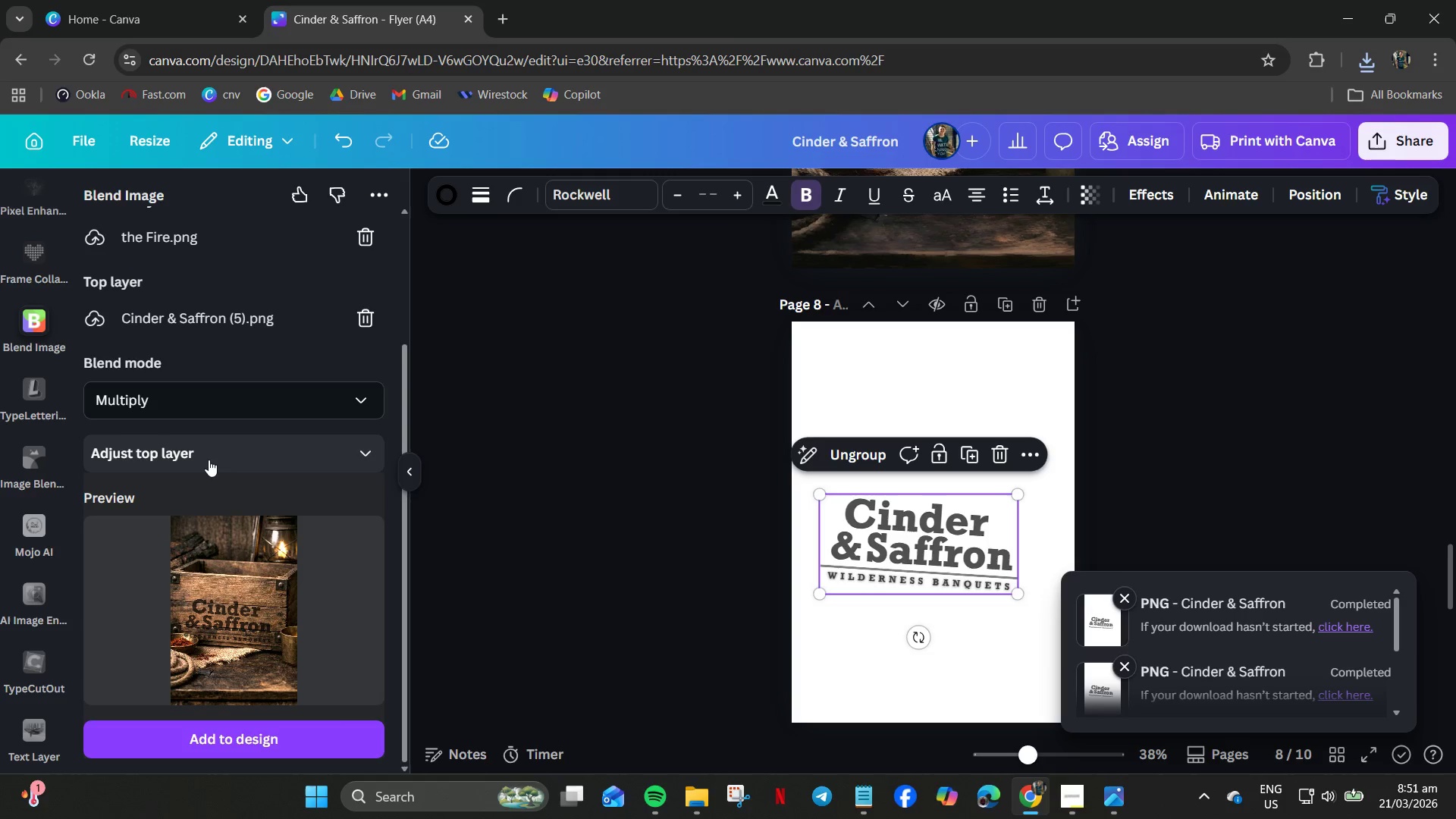 
left_click([209, 460])
 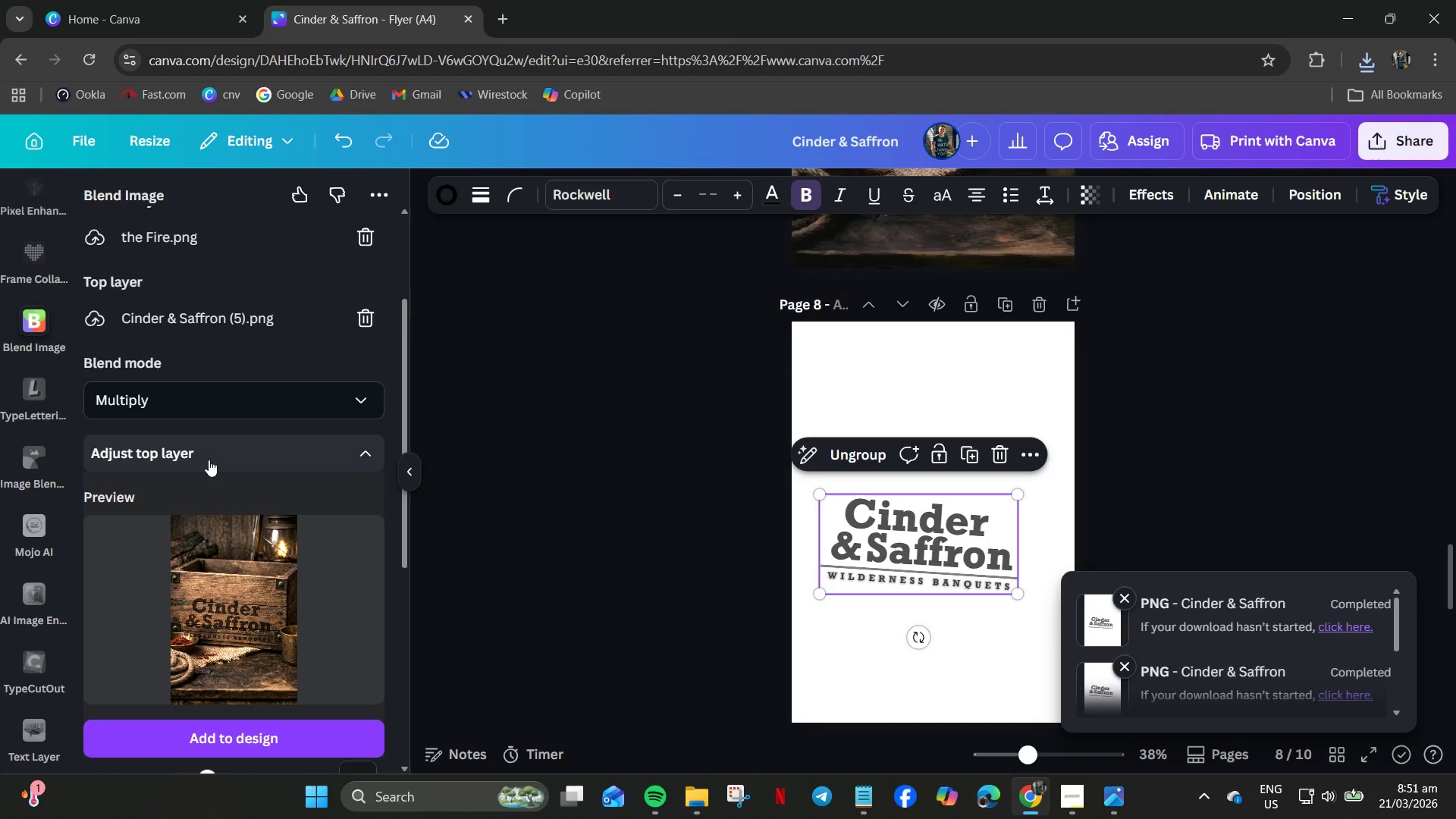 
scroll: coordinate [209, 458], scroll_direction: down, amount: 7.0
 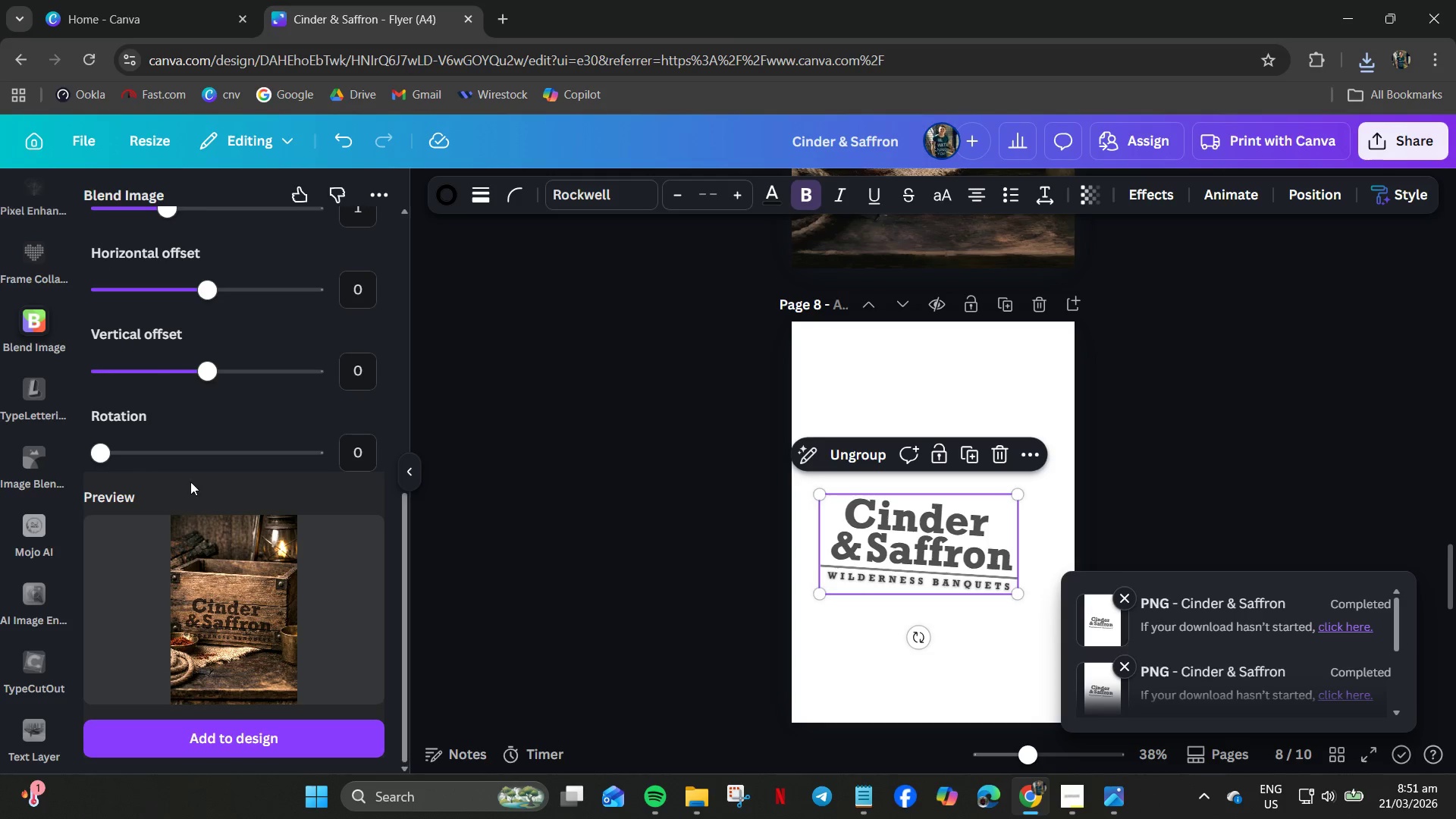 
scroll: coordinate [189, 471], scroll_direction: up, amount: 3.0
 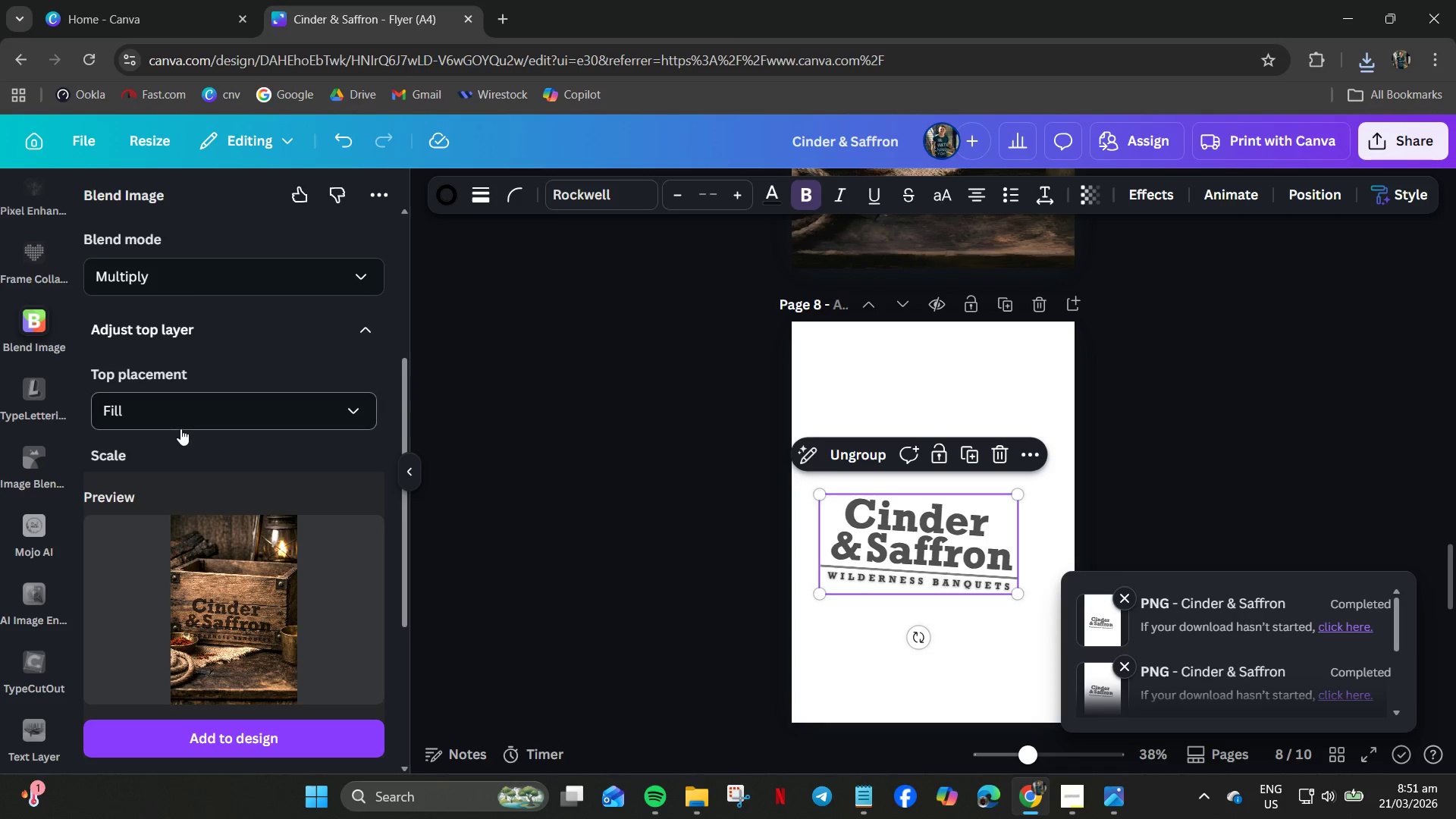 
scroll: coordinate [180, 428], scroll_direction: down, amount: 1.0
 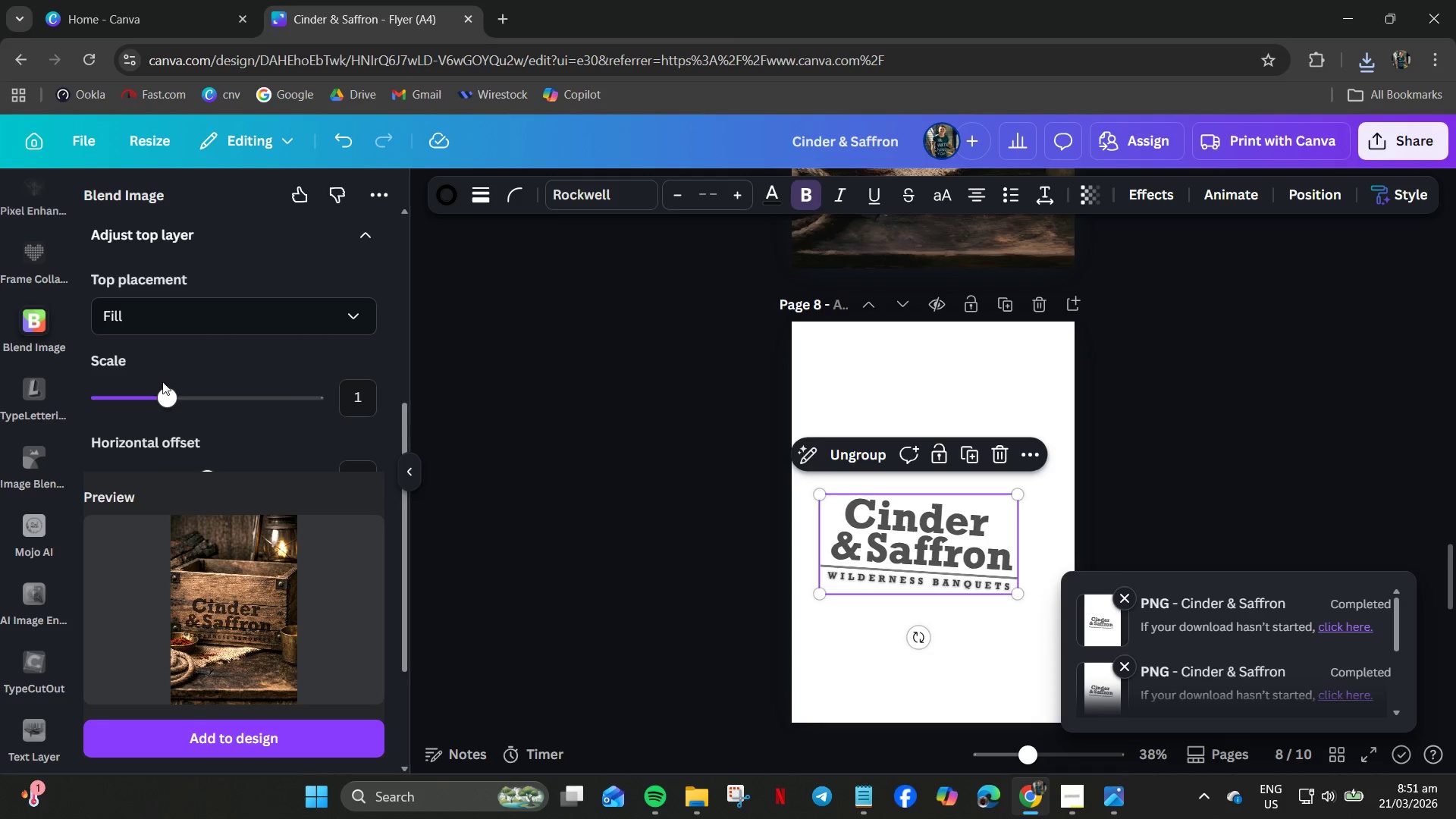 
left_click([161, 326])
 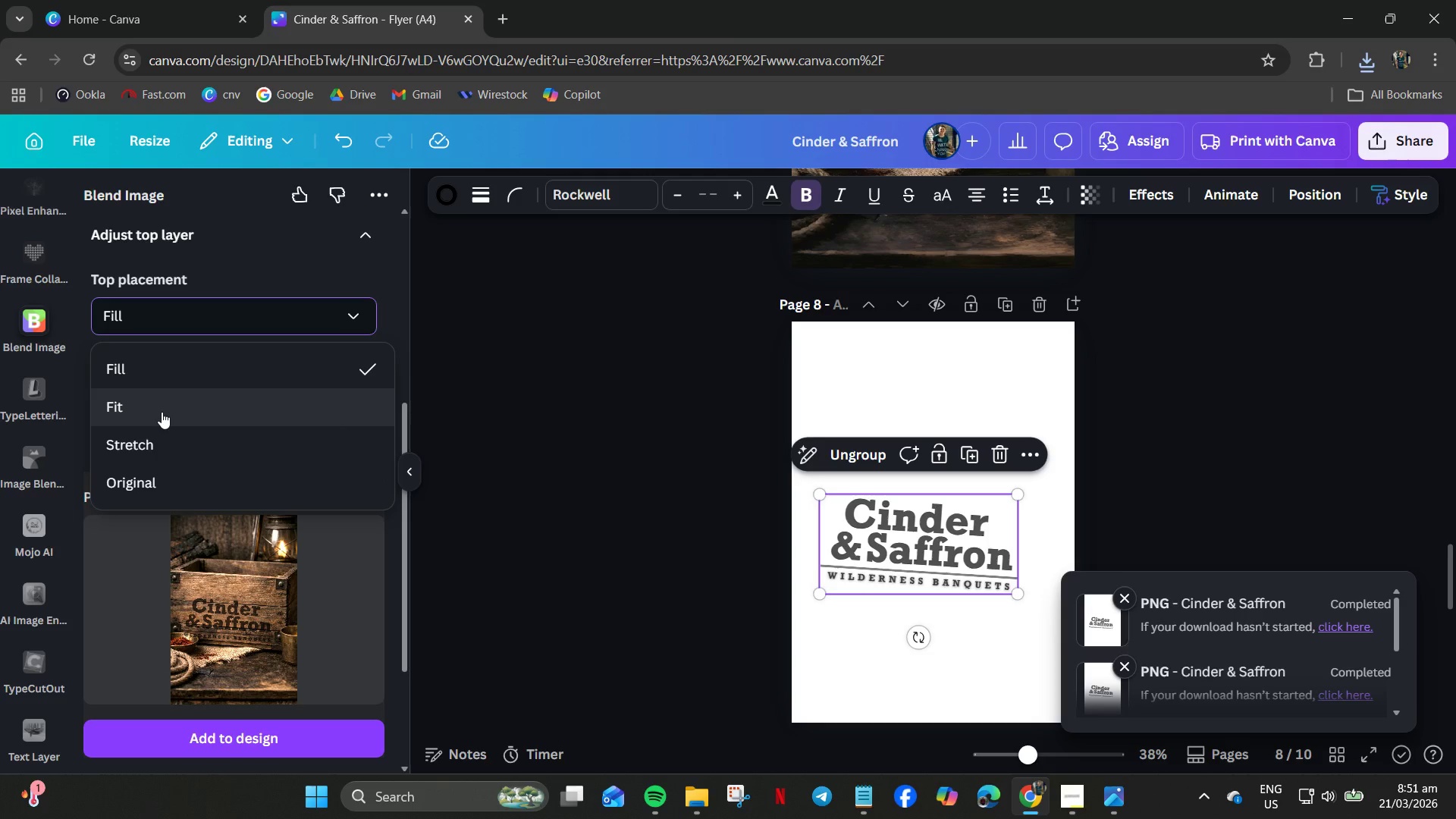 
left_click([148, 415])
 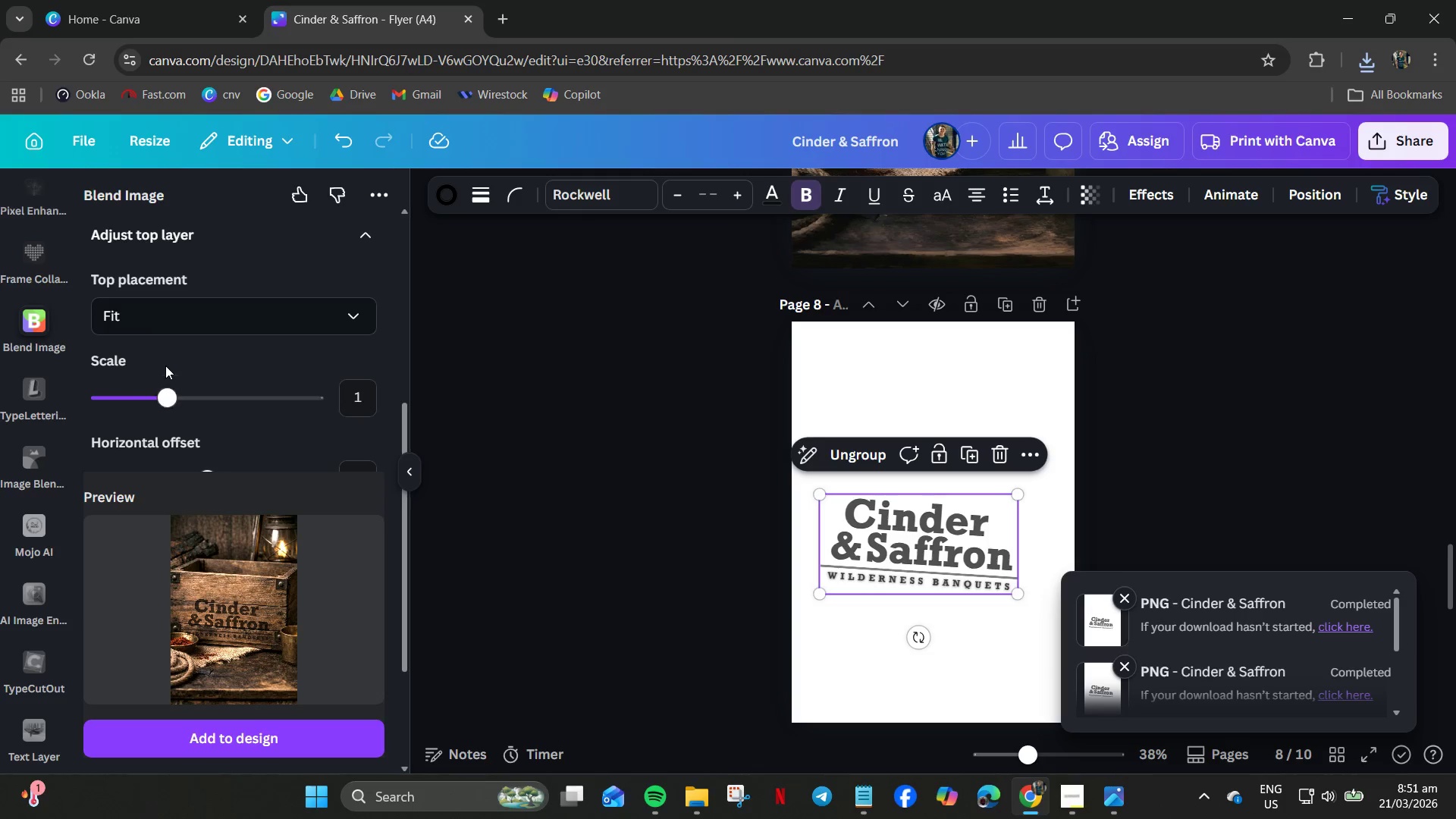 
left_click([187, 321])
 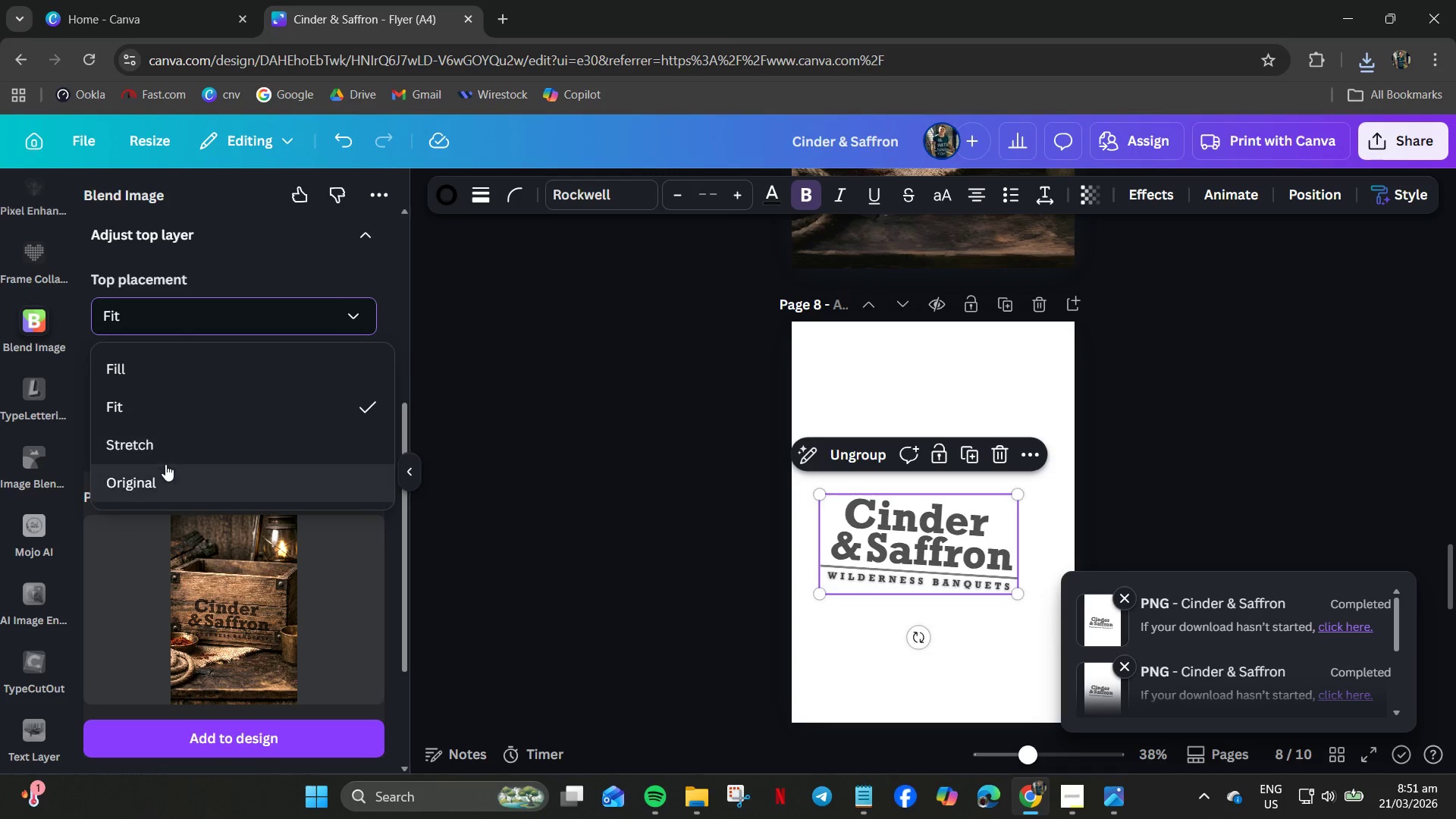 
left_click([162, 475])
 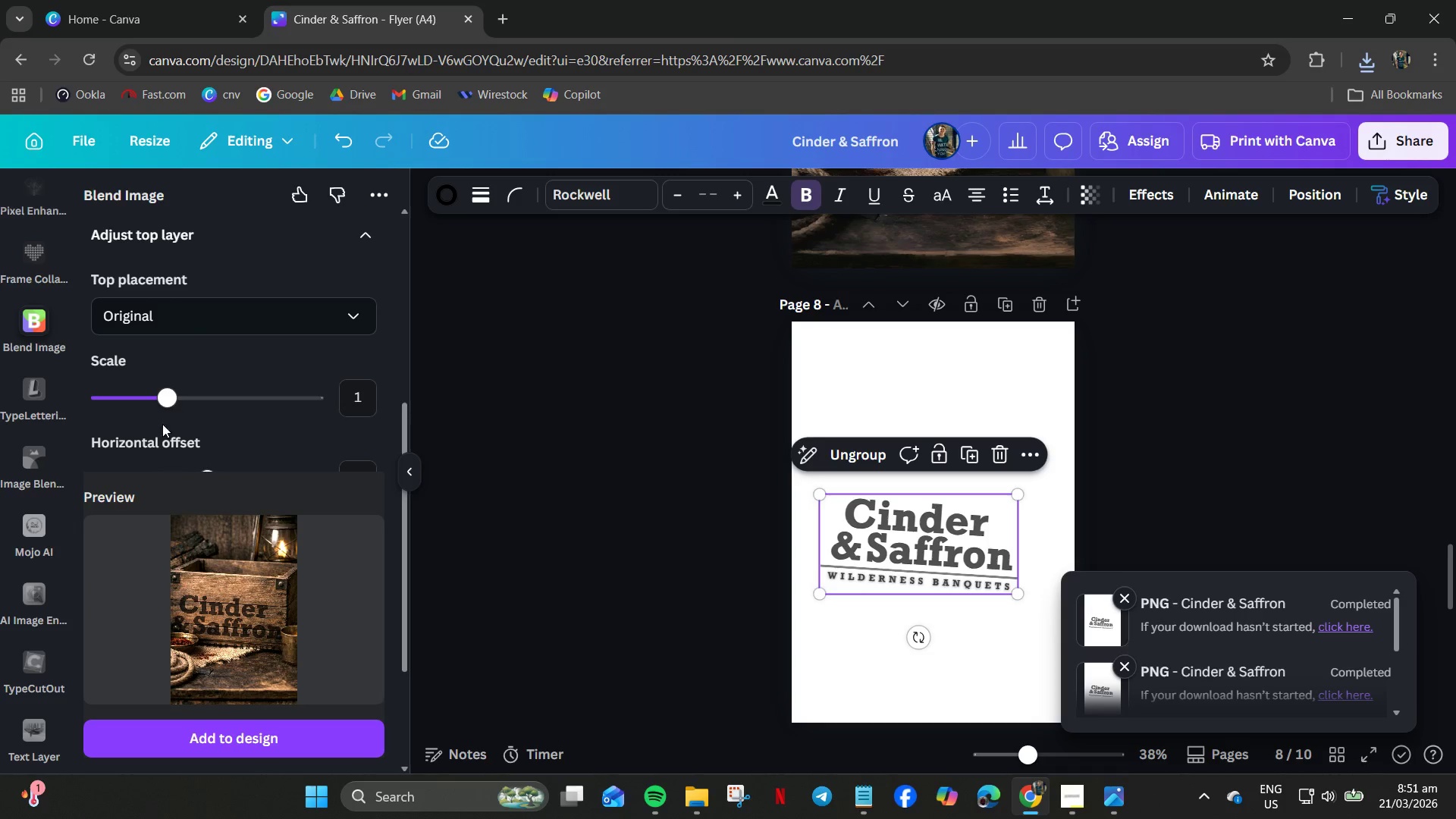 
left_click([168, 330])
 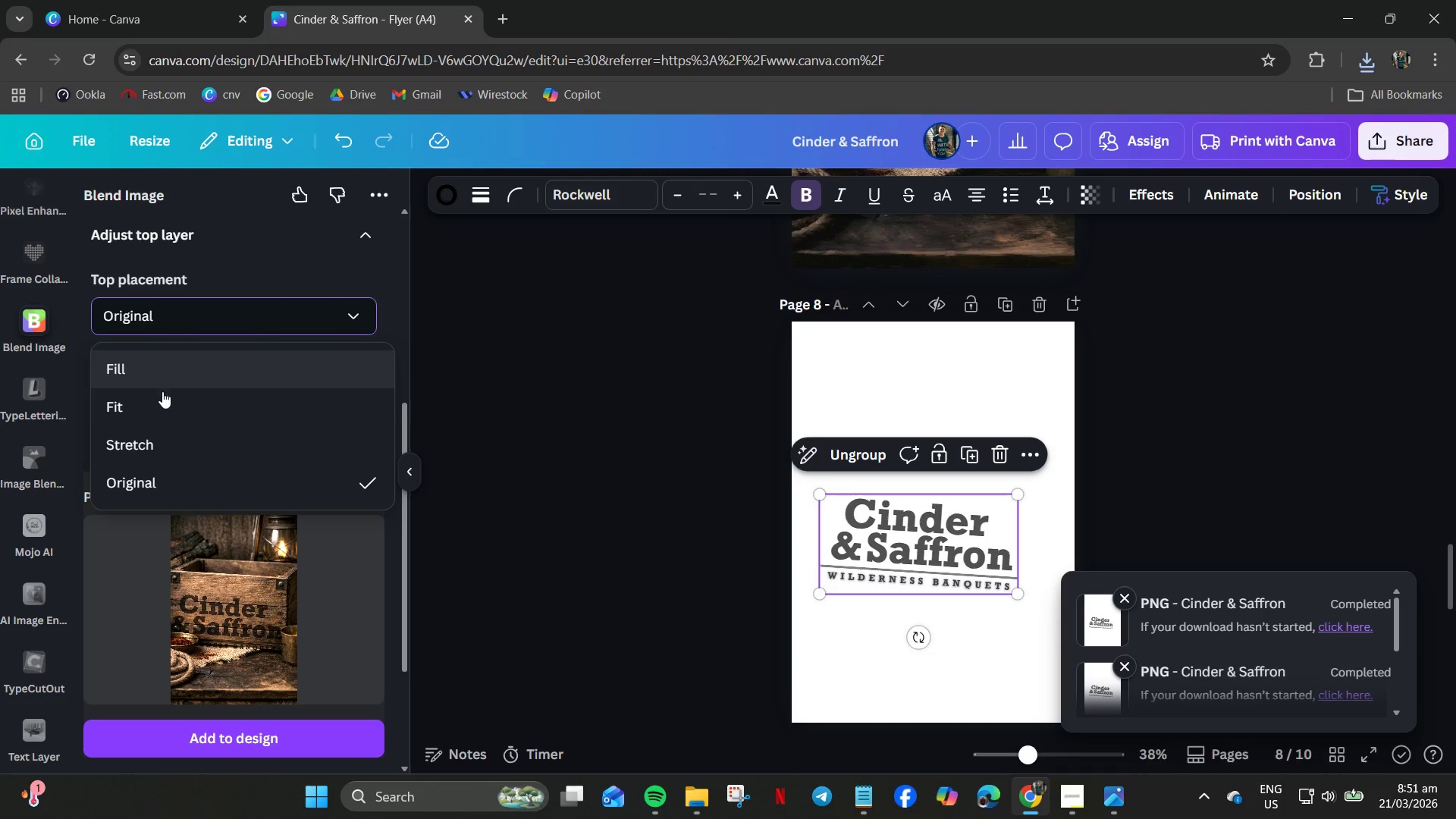 
left_click([157, 416])
 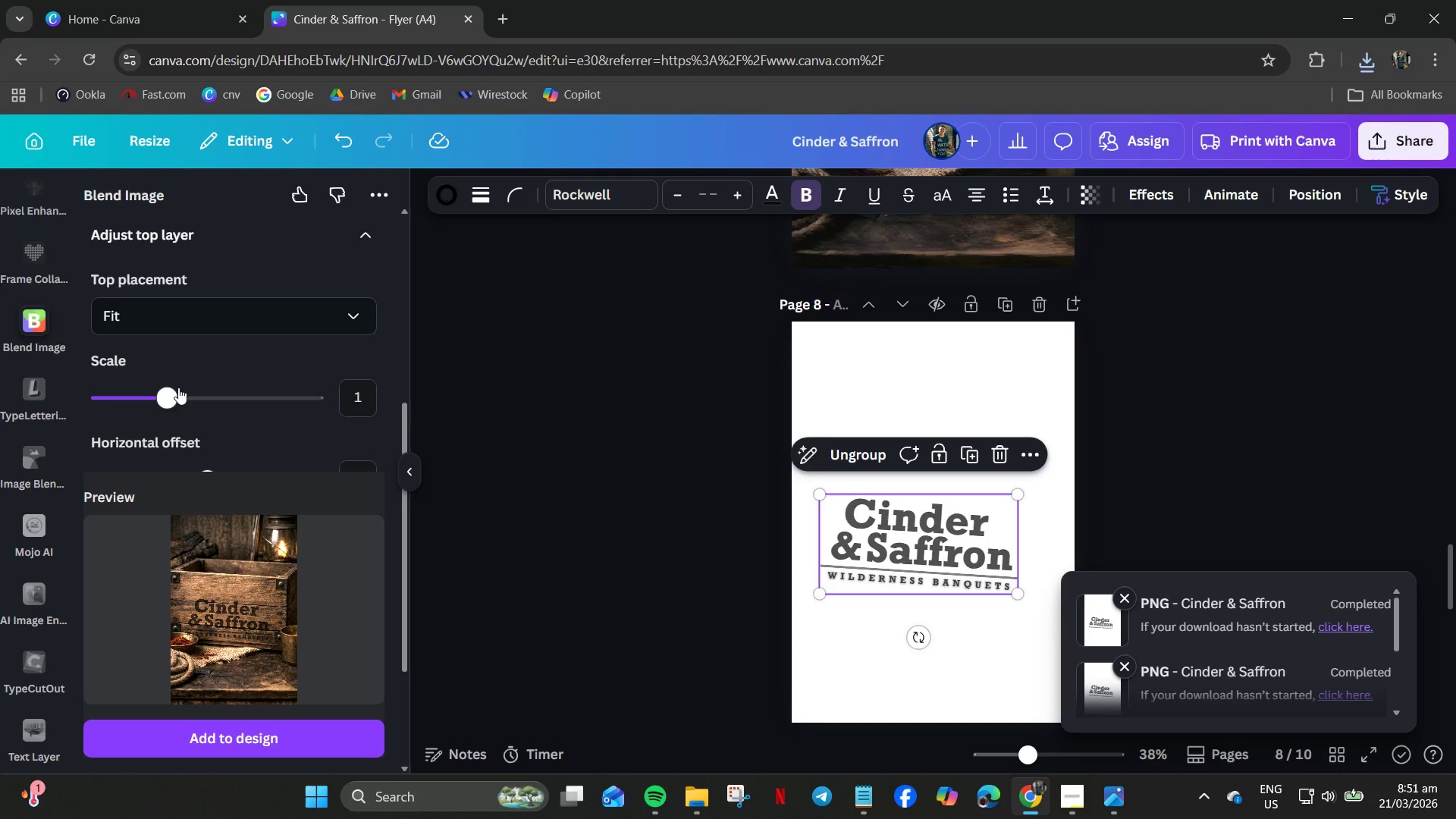 
left_click_drag(start_coordinate=[171, 398], to_coordinate=[148, 408])
 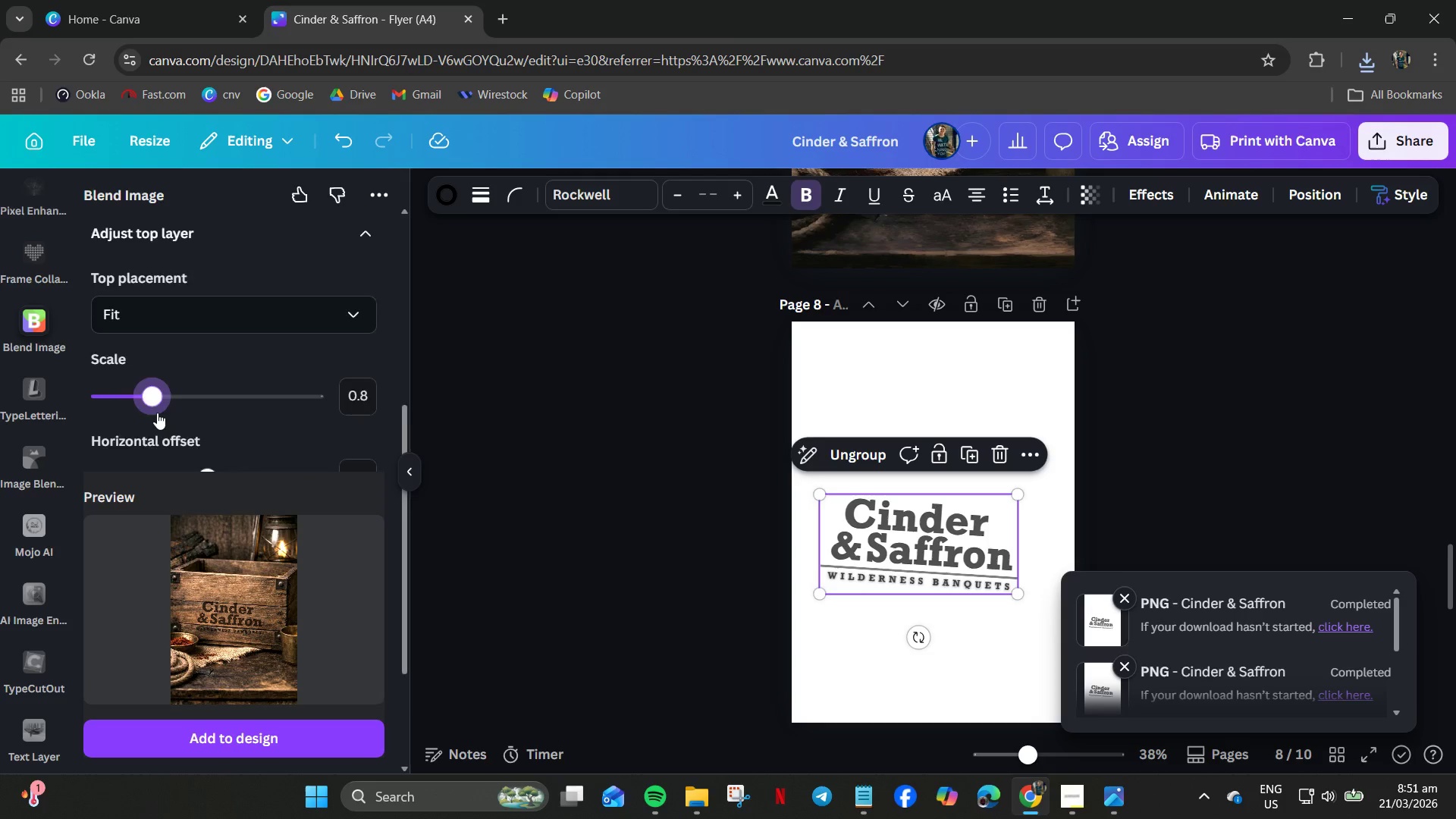 
scroll: coordinate [157, 413], scroll_direction: down, amount: 2.0
 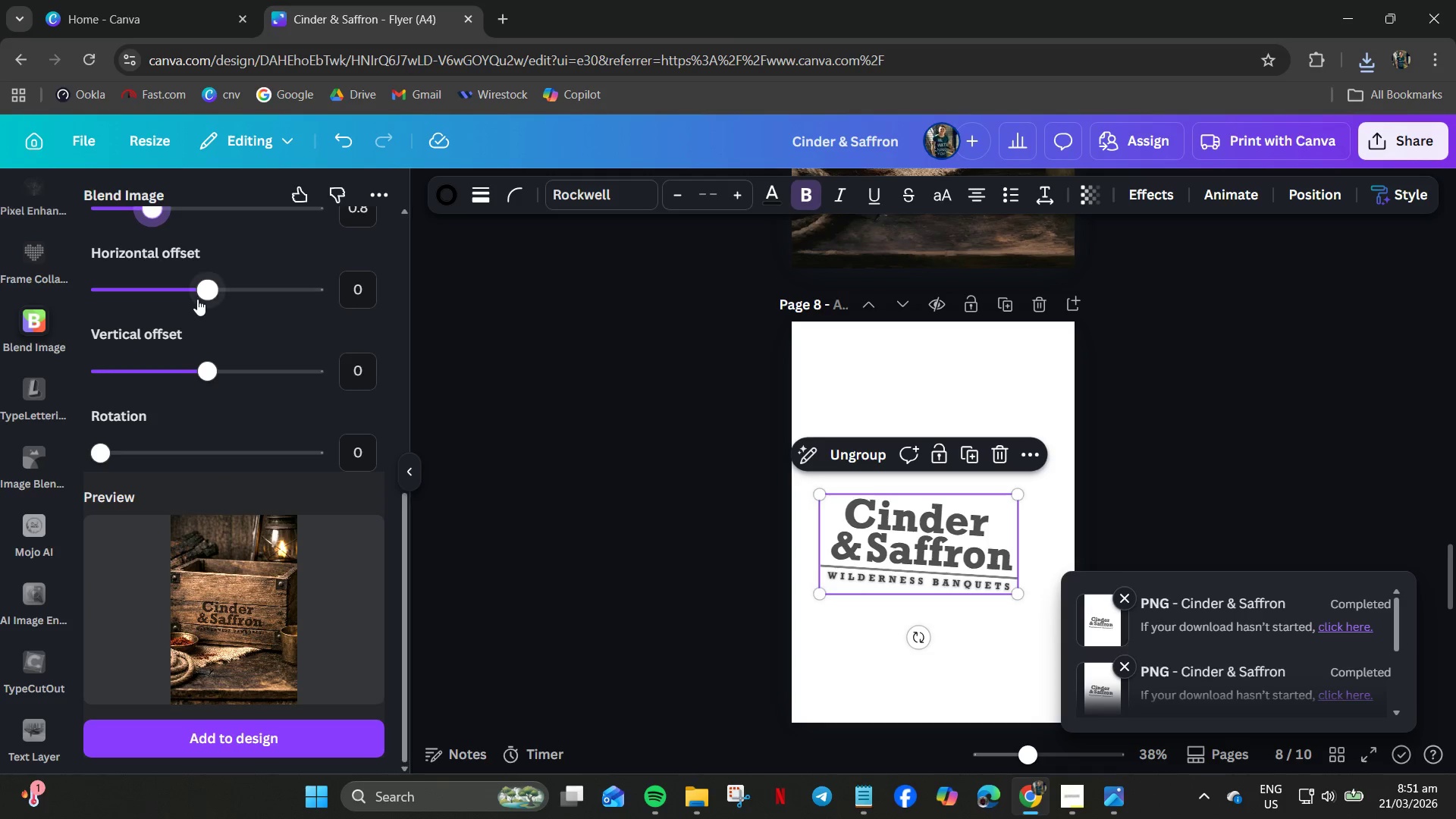 
left_click_drag(start_coordinate=[202, 295], to_coordinate=[199, 312])
 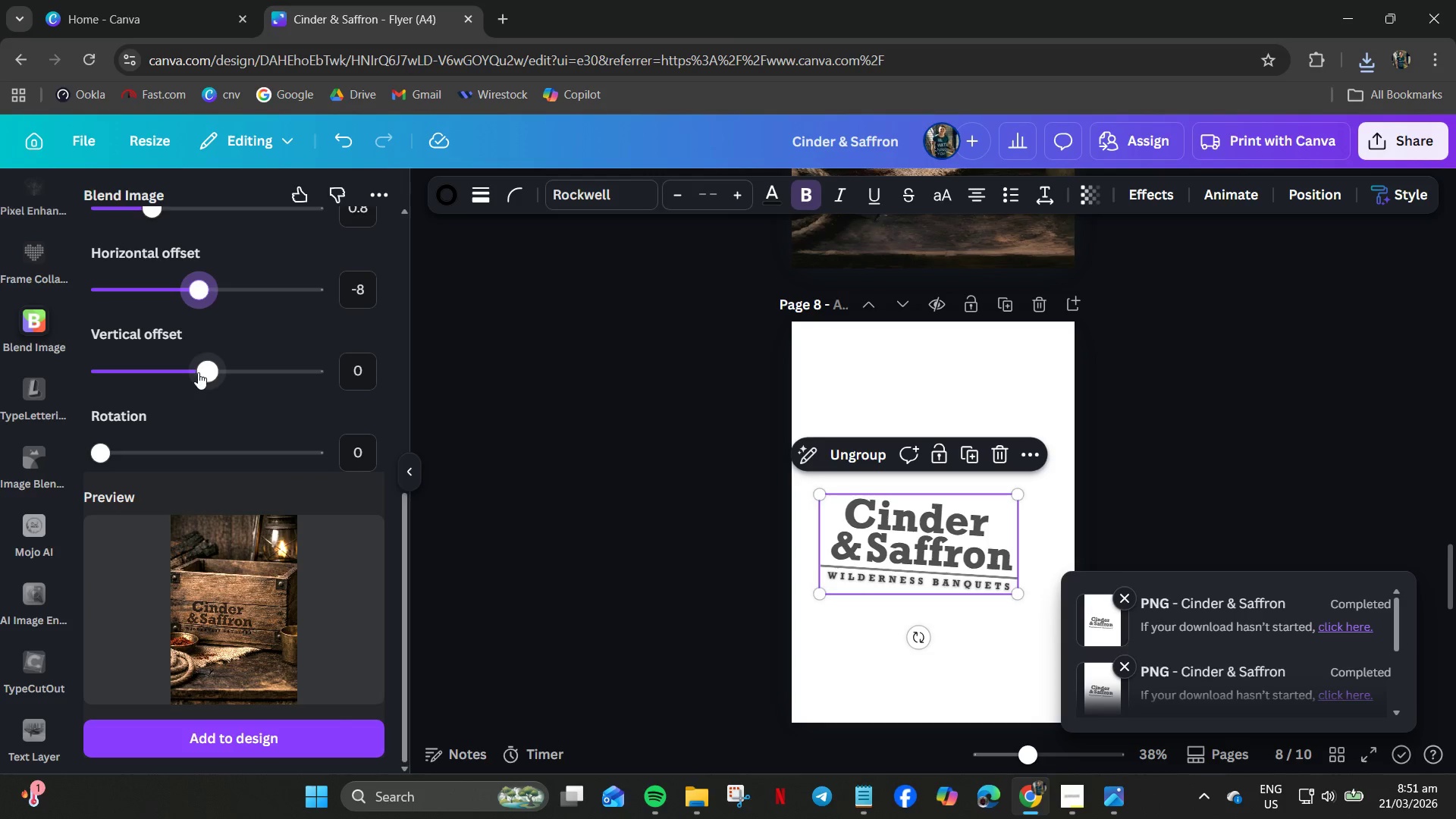 
left_click_drag(start_coordinate=[199, 372], to_coordinate=[200, 378])
 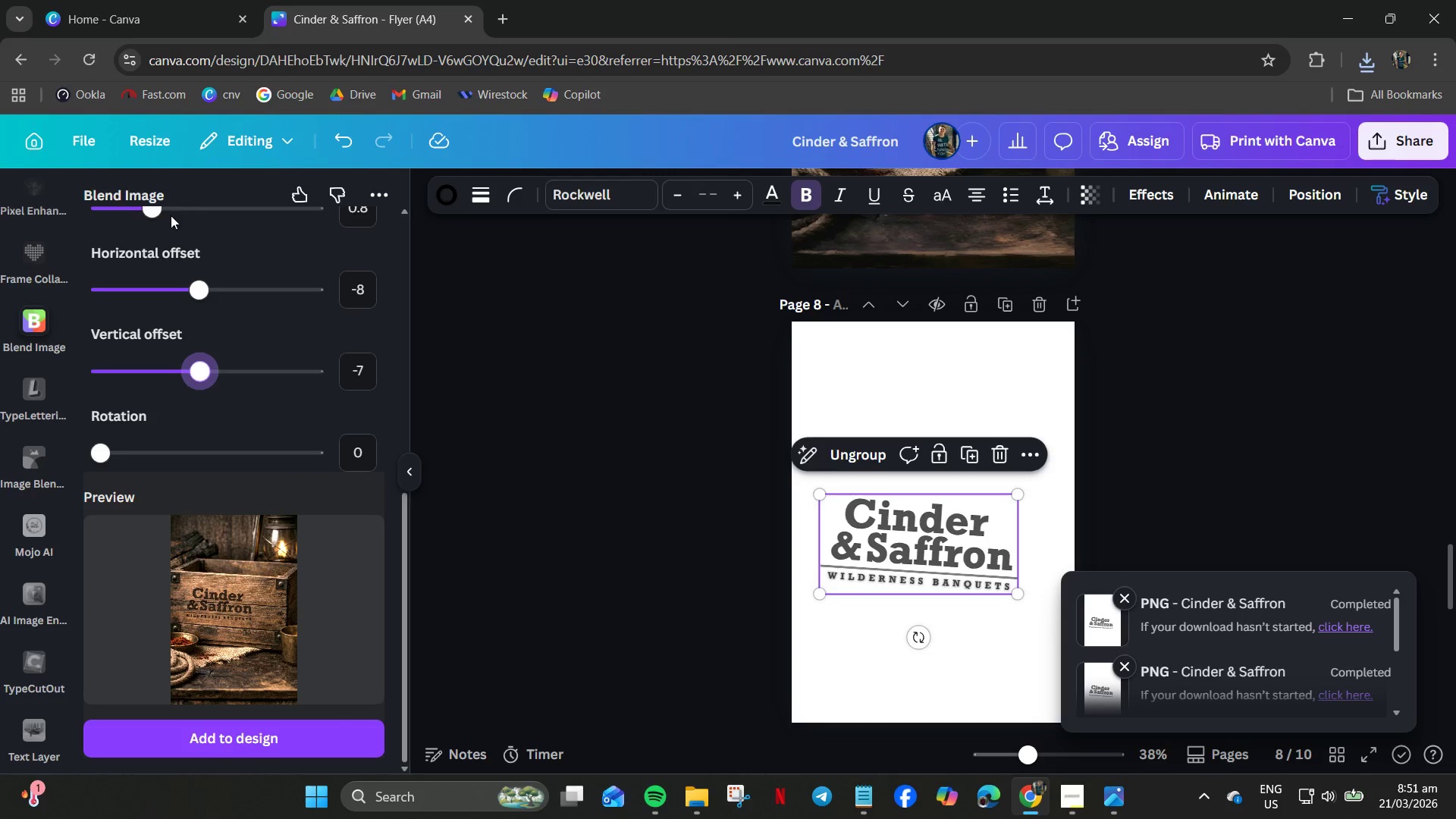 
left_click_drag(start_coordinate=[149, 214], to_coordinate=[171, 218])
 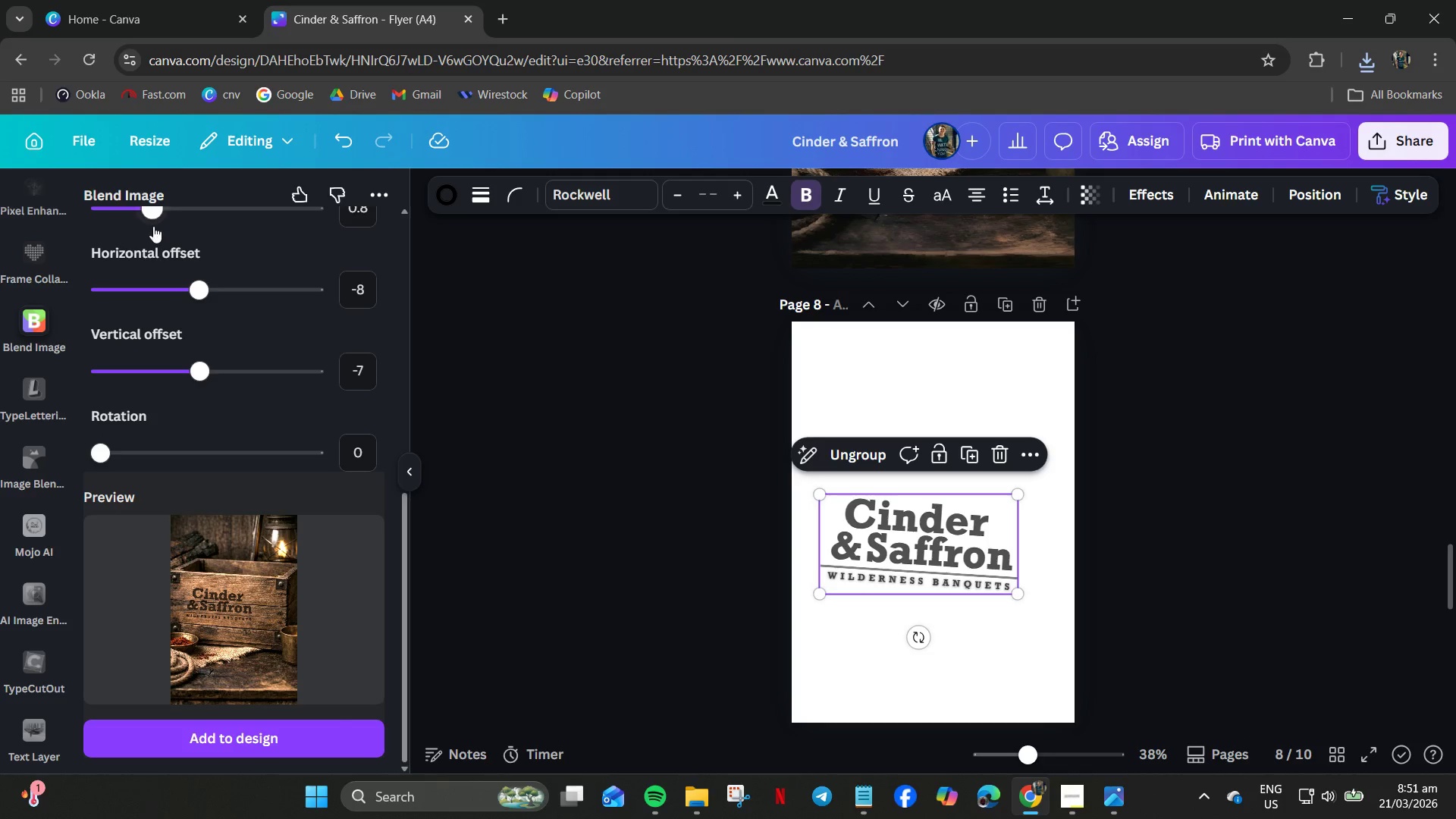 
scroll: coordinate [153, 228], scroll_direction: up, amount: 1.0
 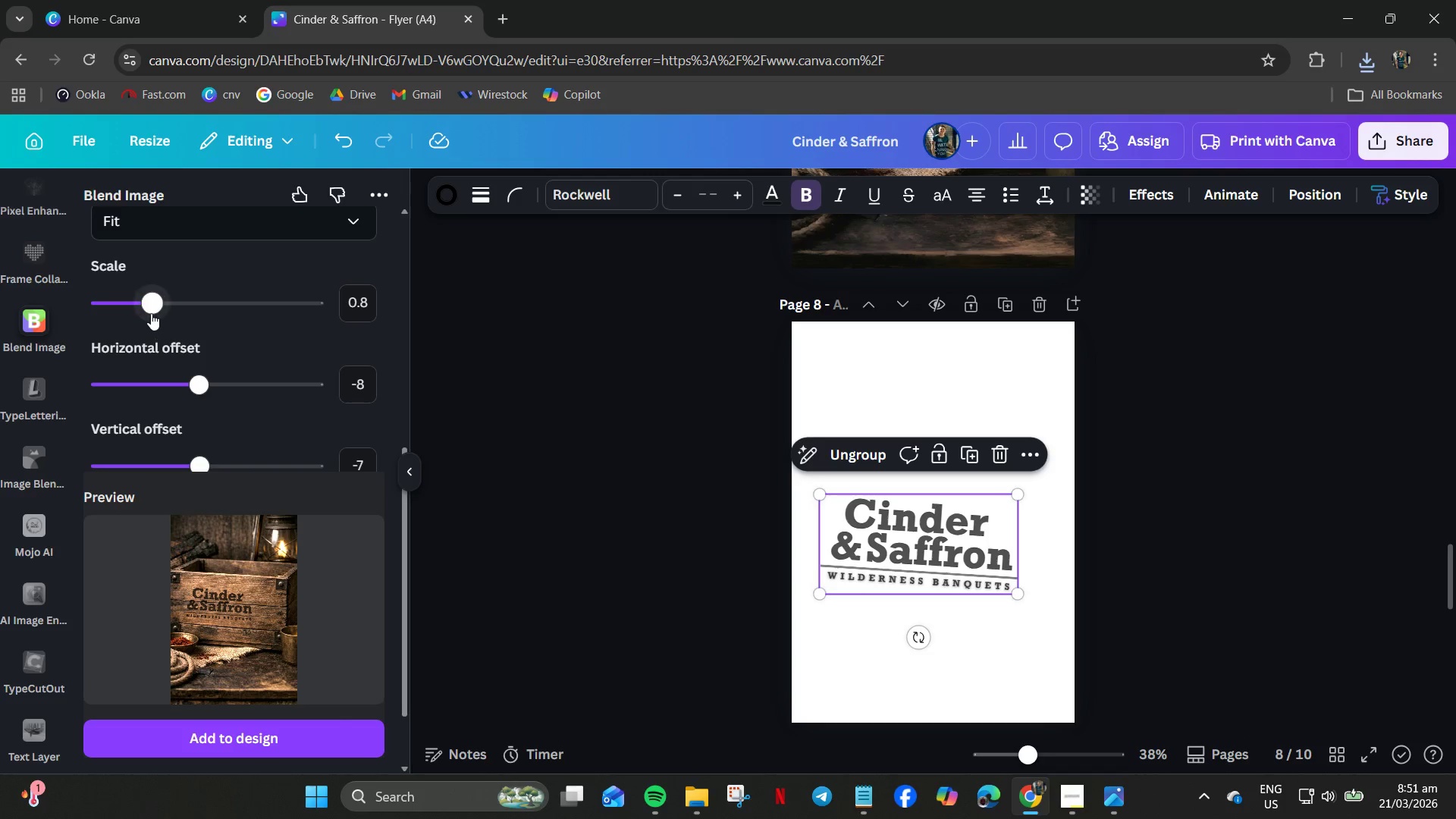 
left_click_drag(start_coordinate=[153, 309], to_coordinate=[167, 313])
 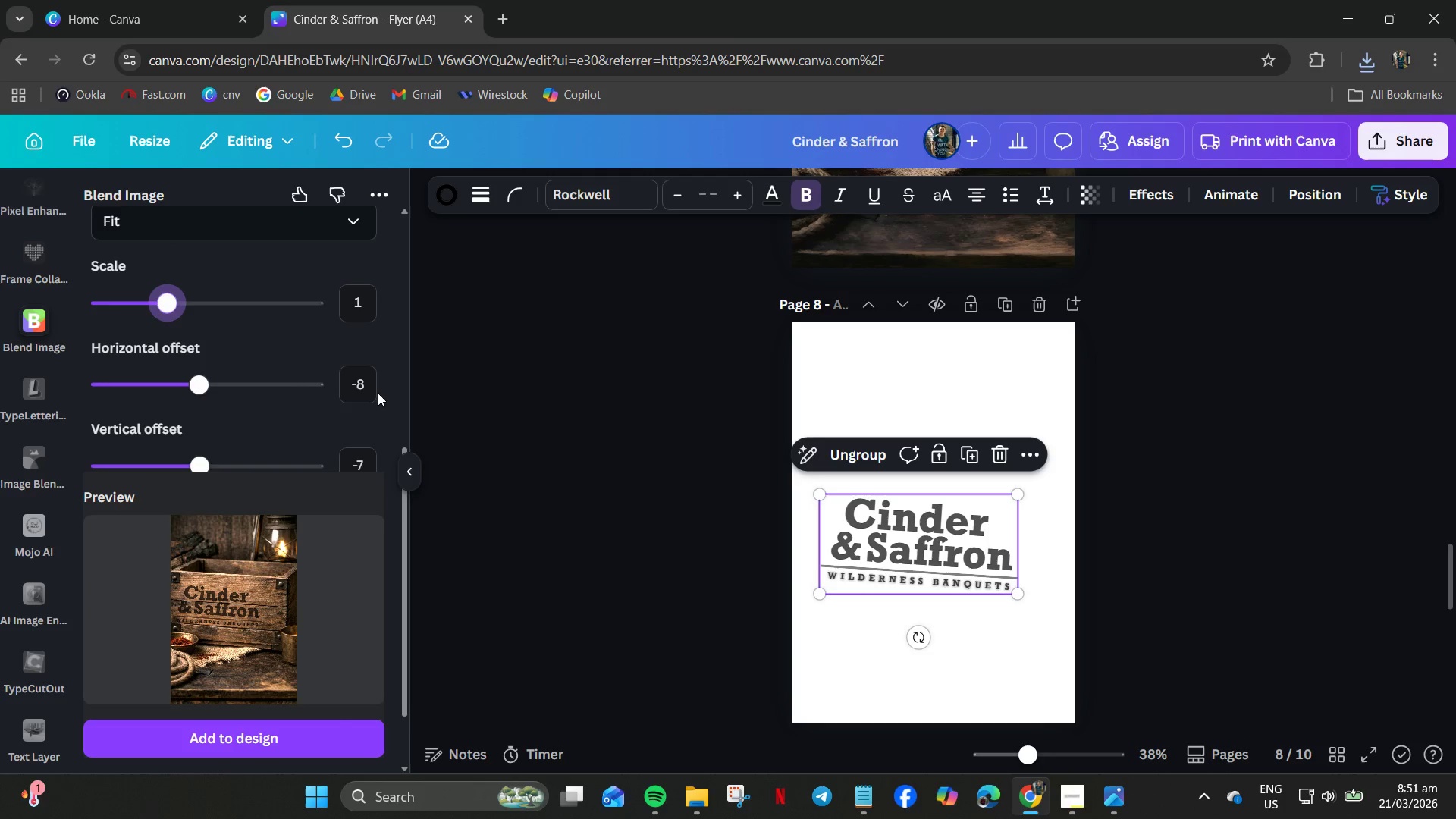 
scroll: coordinate [265, 407], scroll_direction: down, amount: 3.0
 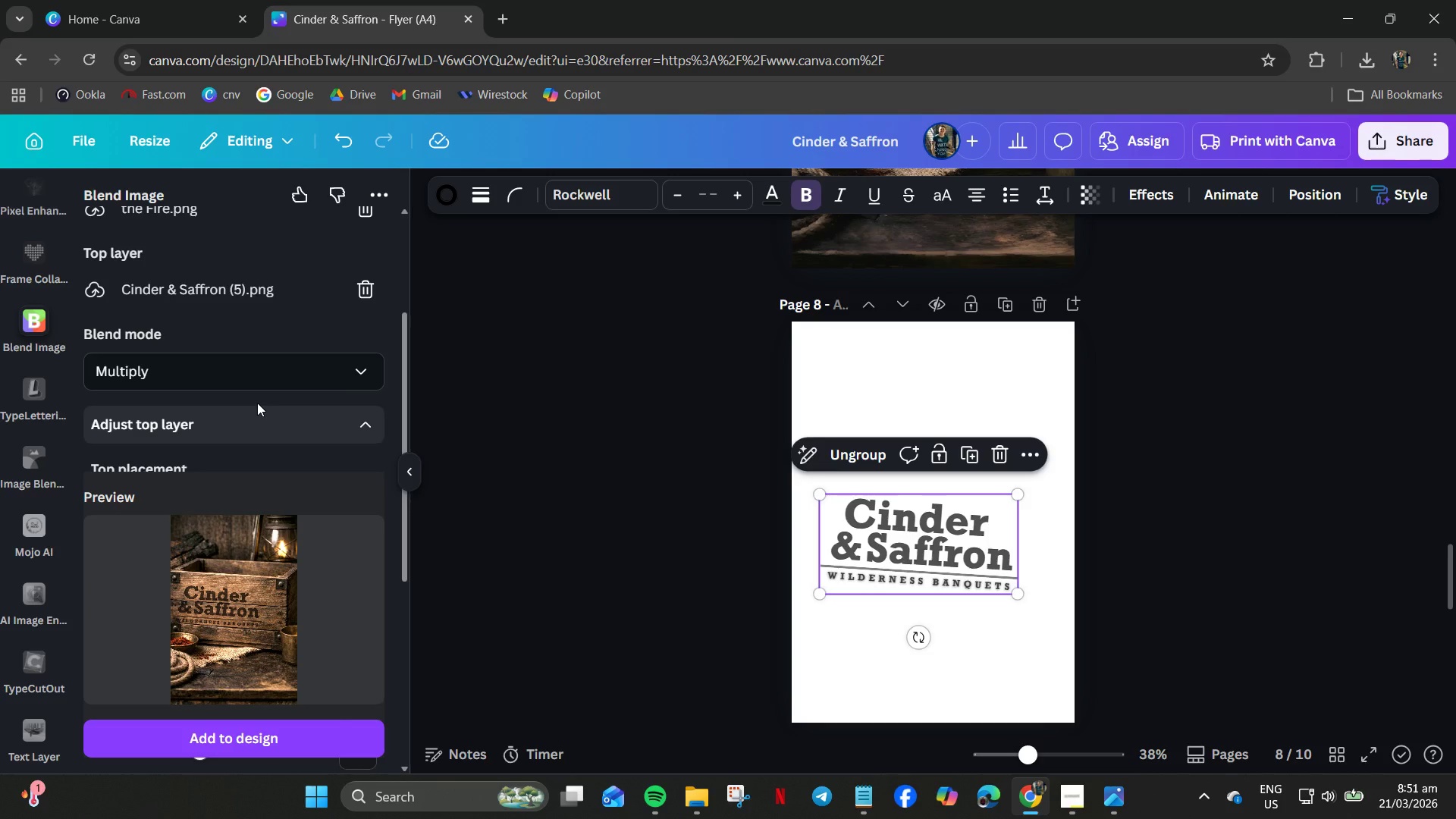 
left_click([234, 372])
 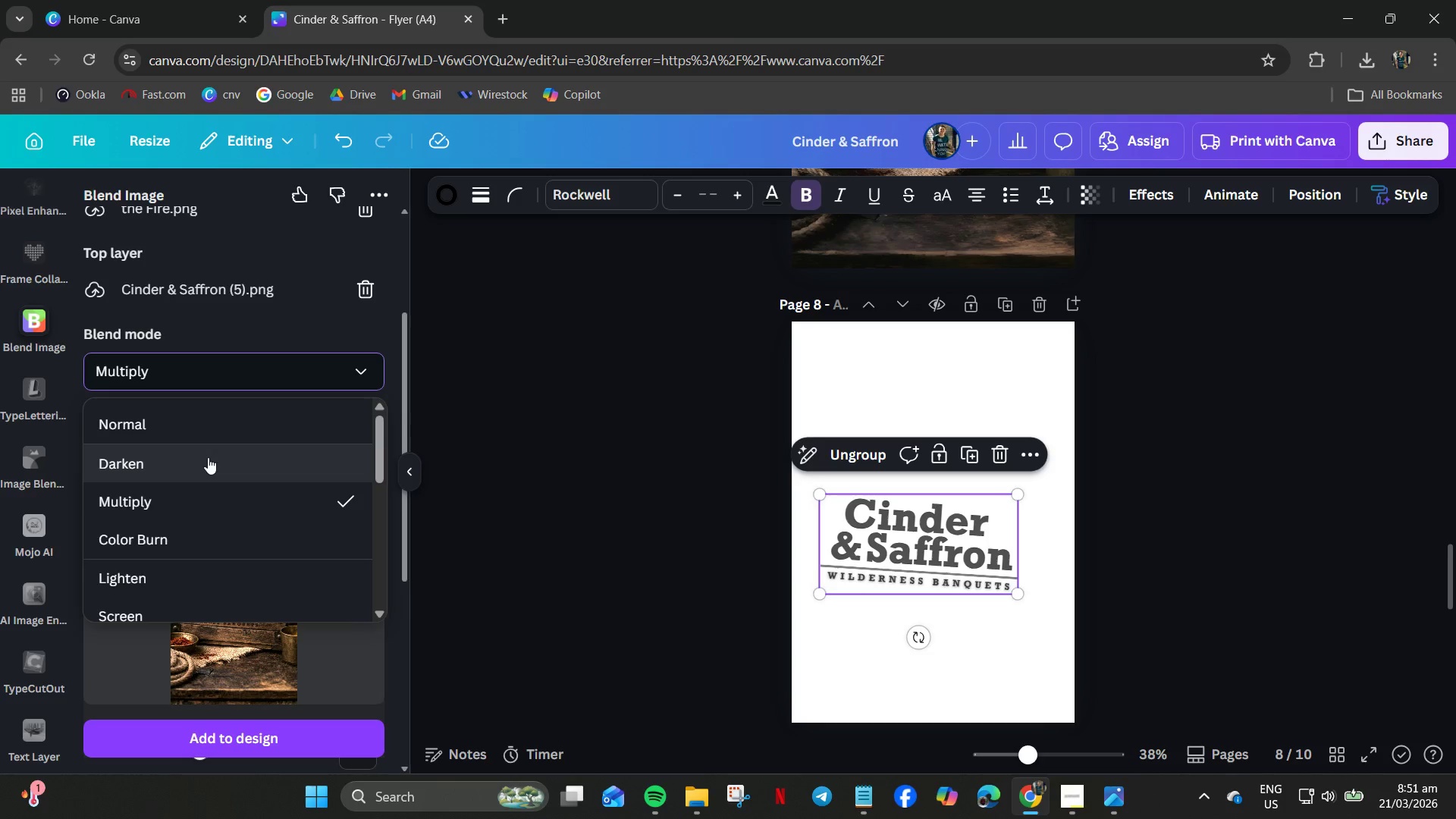 
left_click([208, 457])
 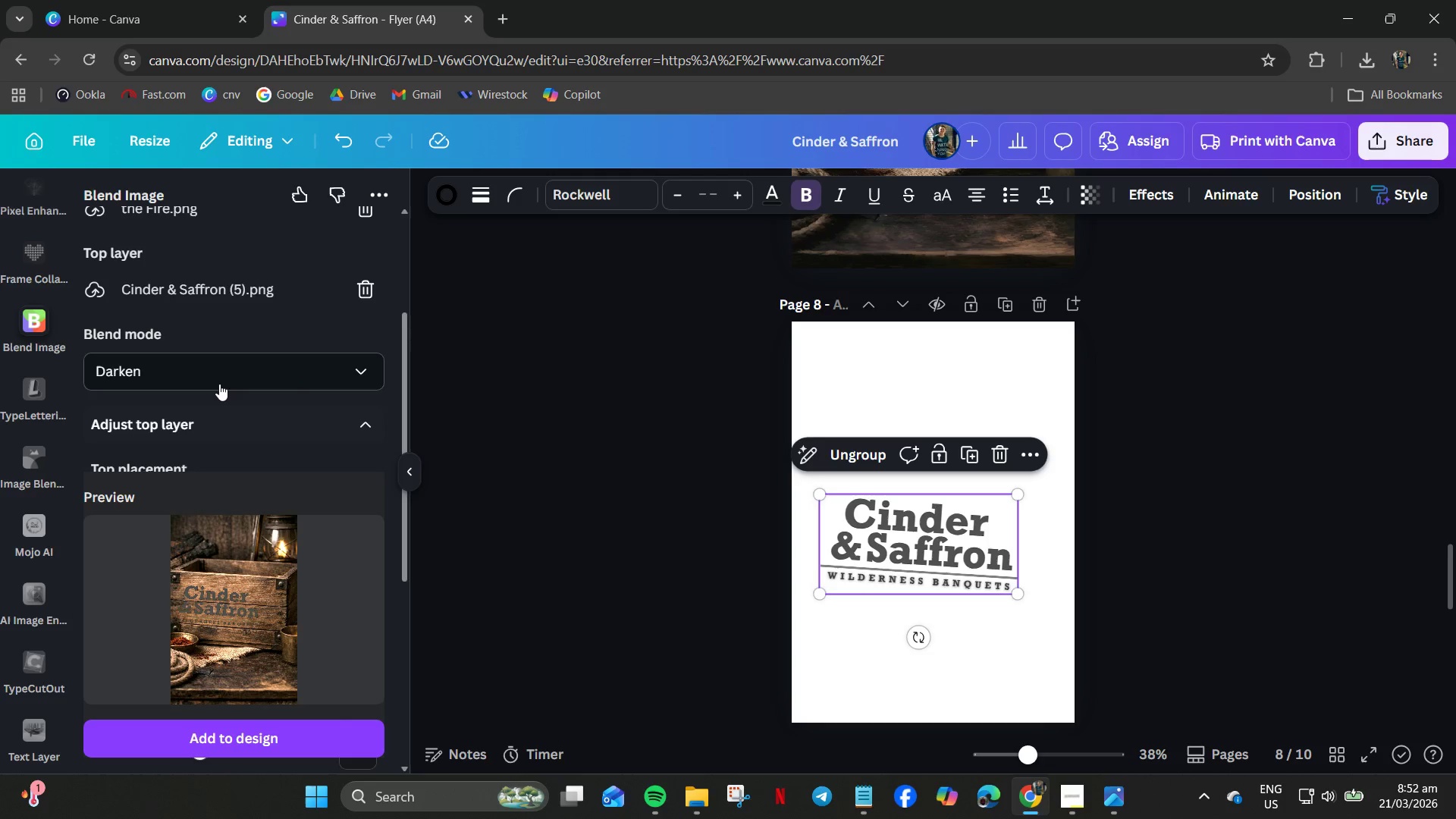 
left_click([218, 369])
 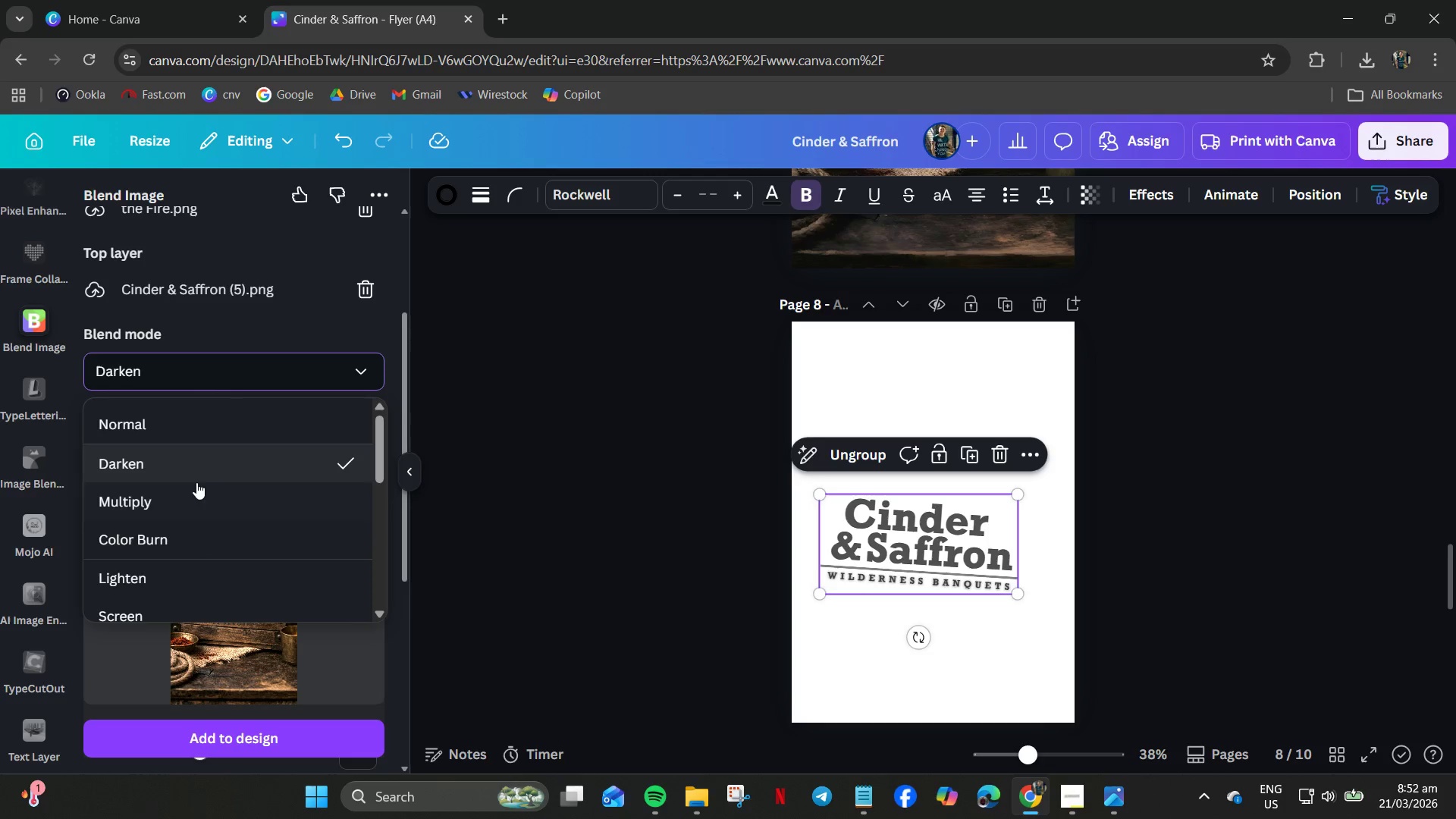 
left_click([193, 495])
 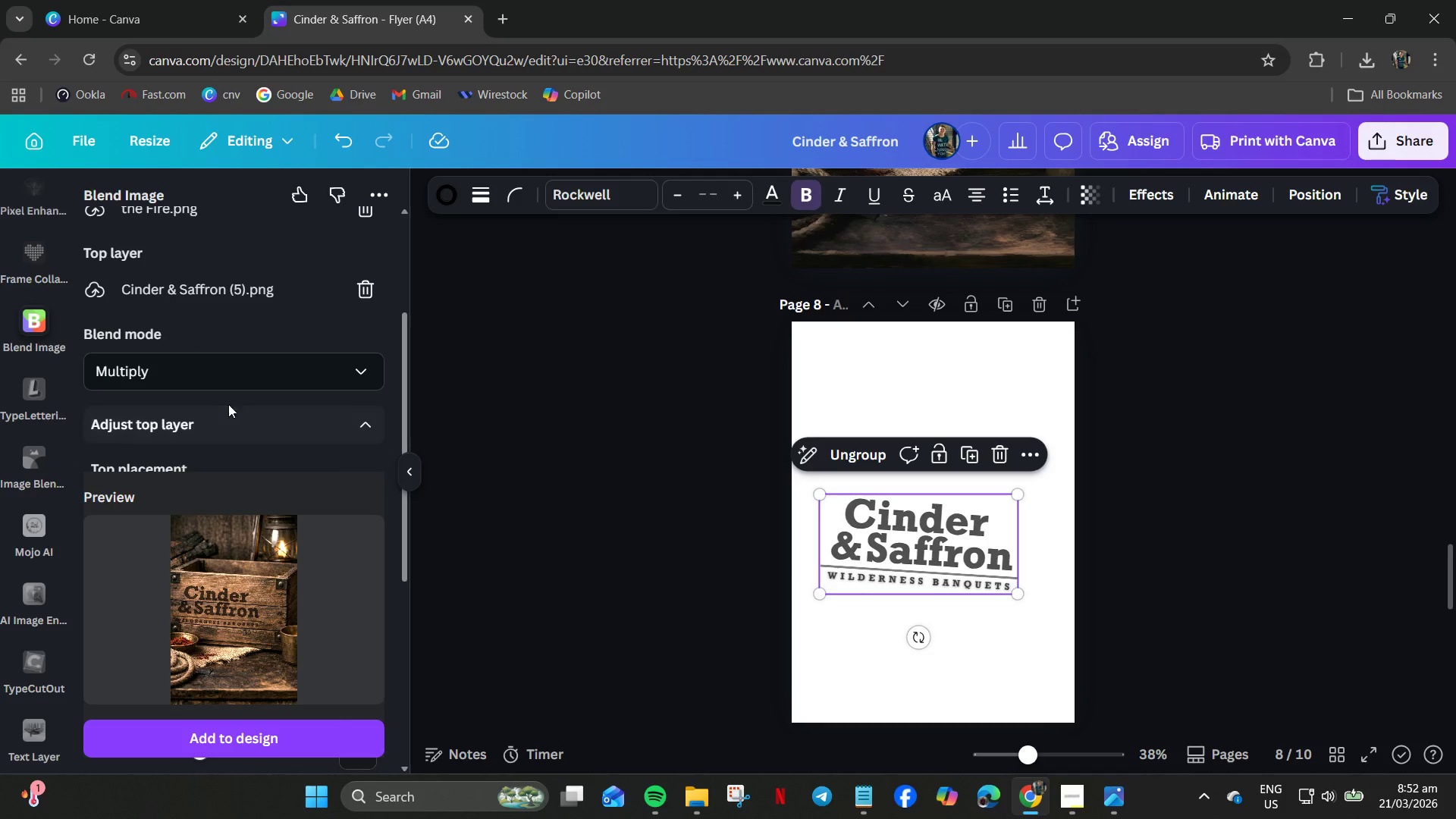 
left_click([223, 383])
 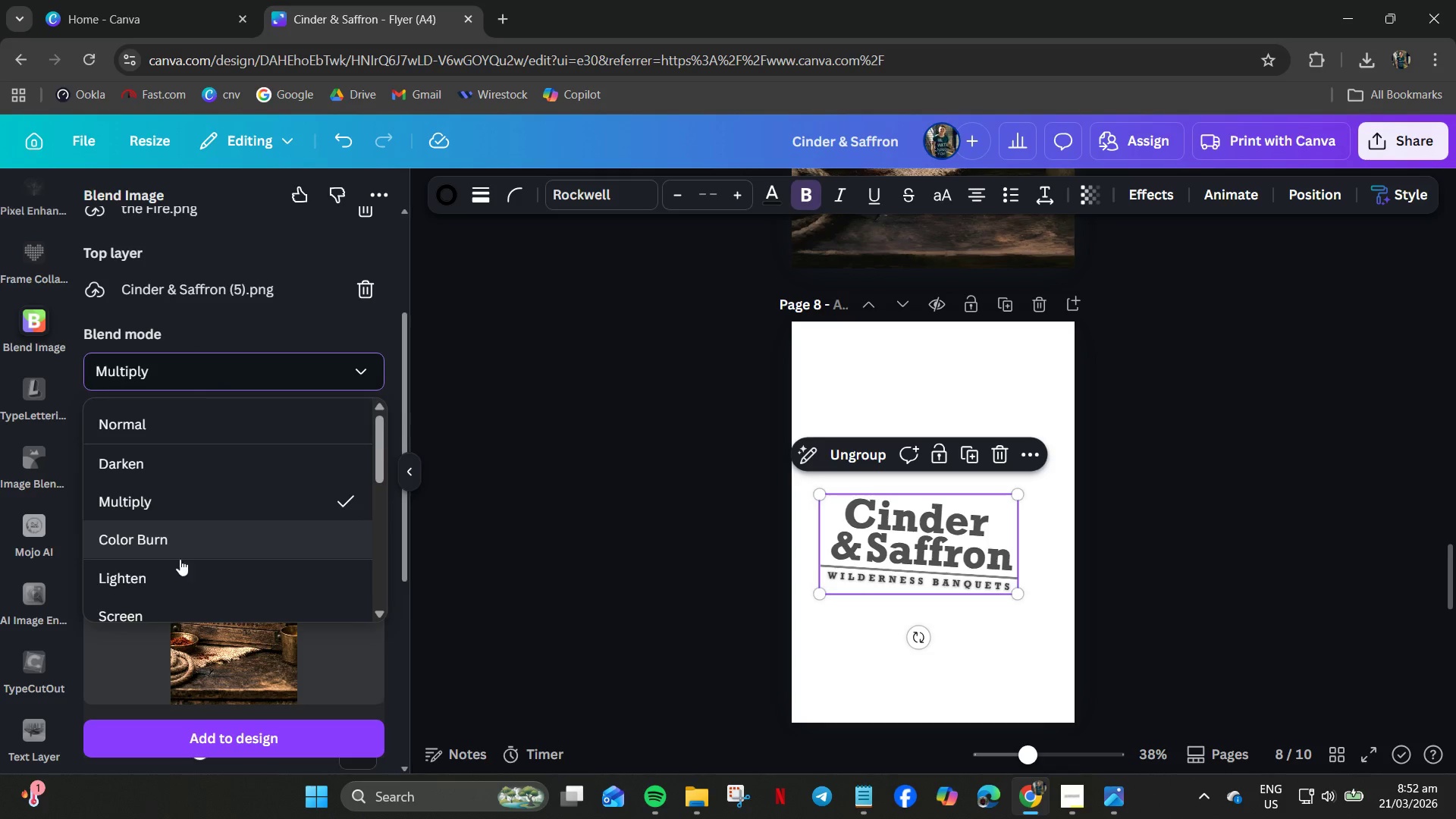 
left_click([161, 583])
 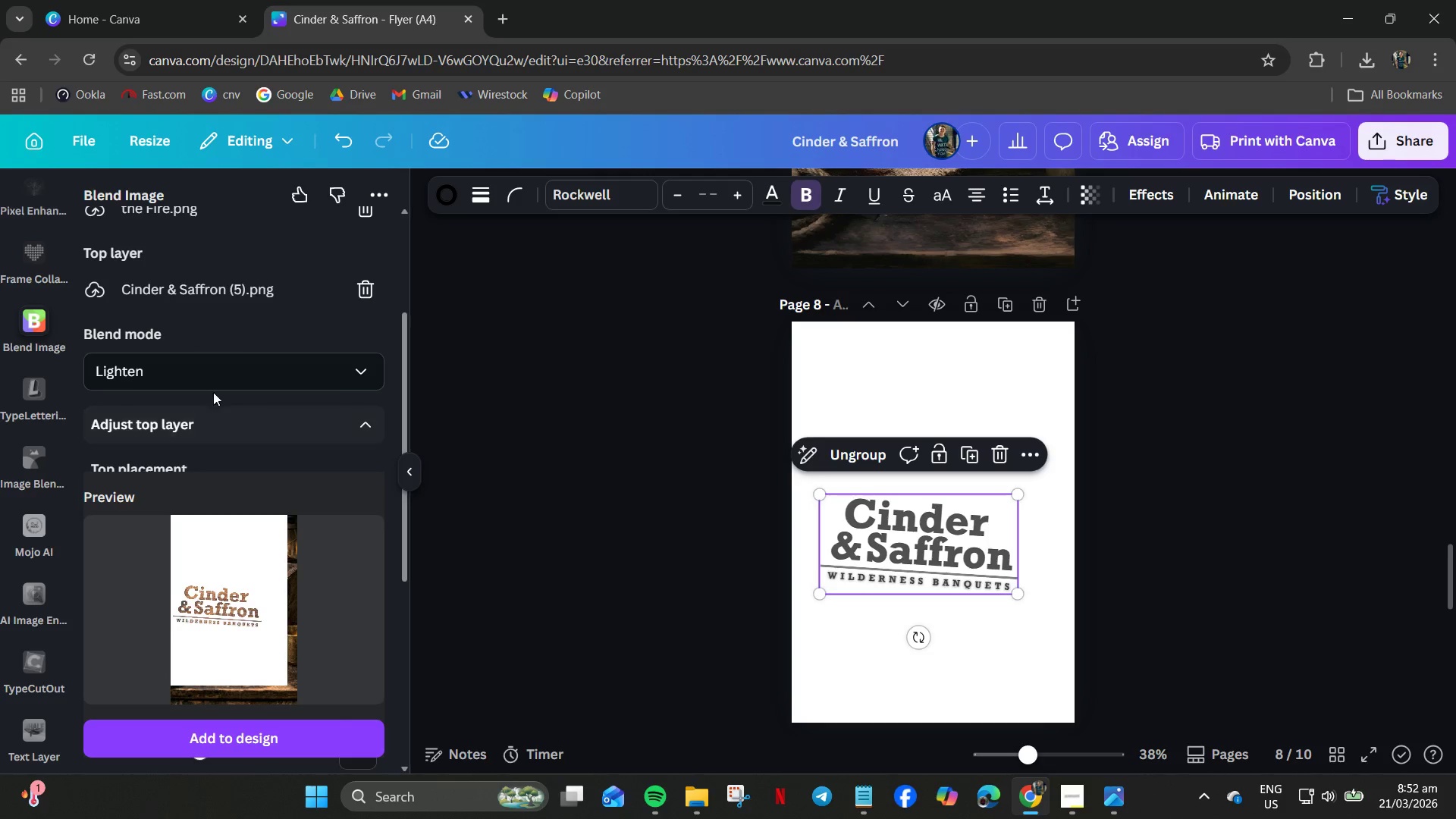 
left_click([209, 373])
 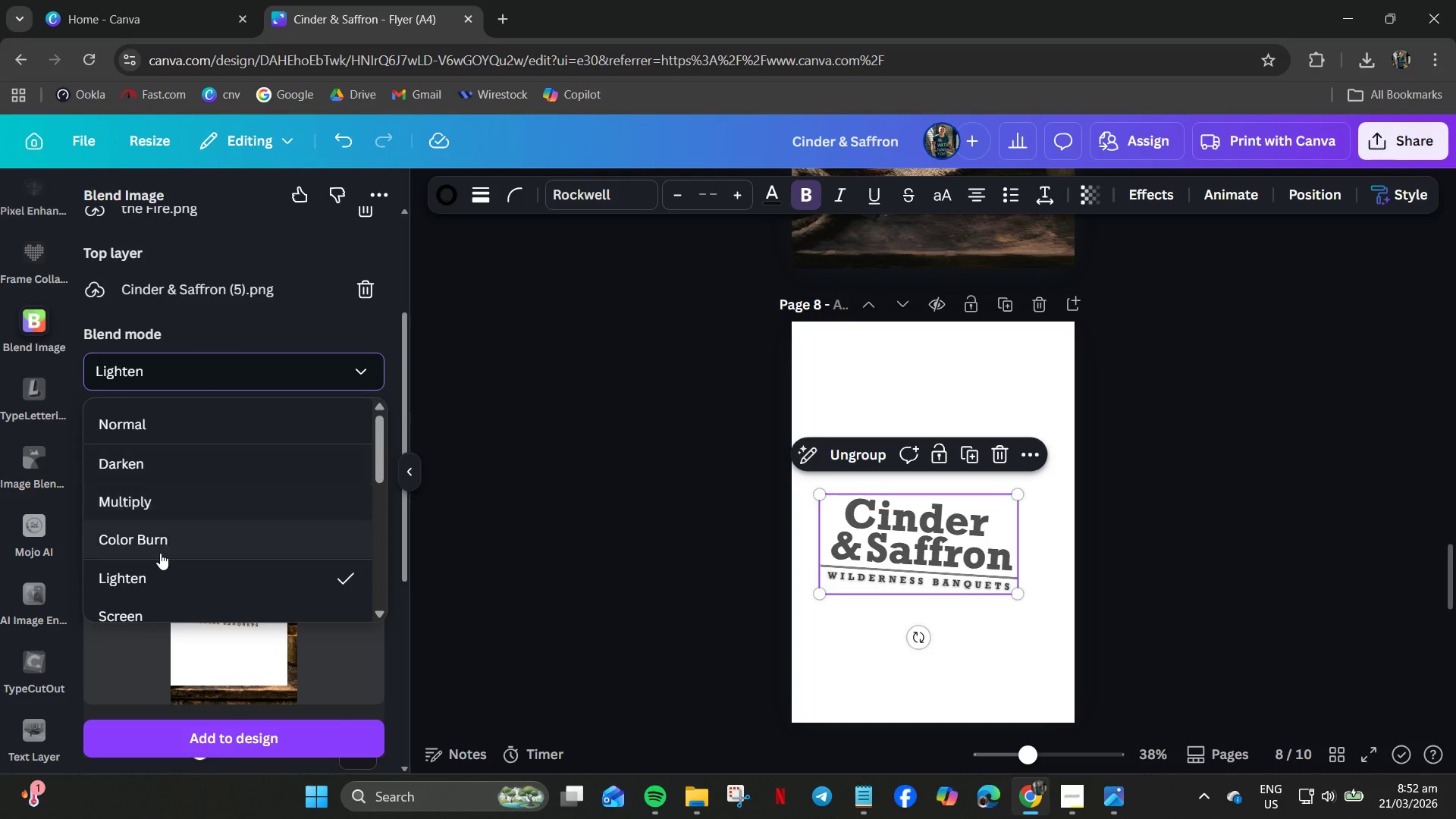 
scroll: coordinate [155, 568], scroll_direction: down, amount: 2.0
 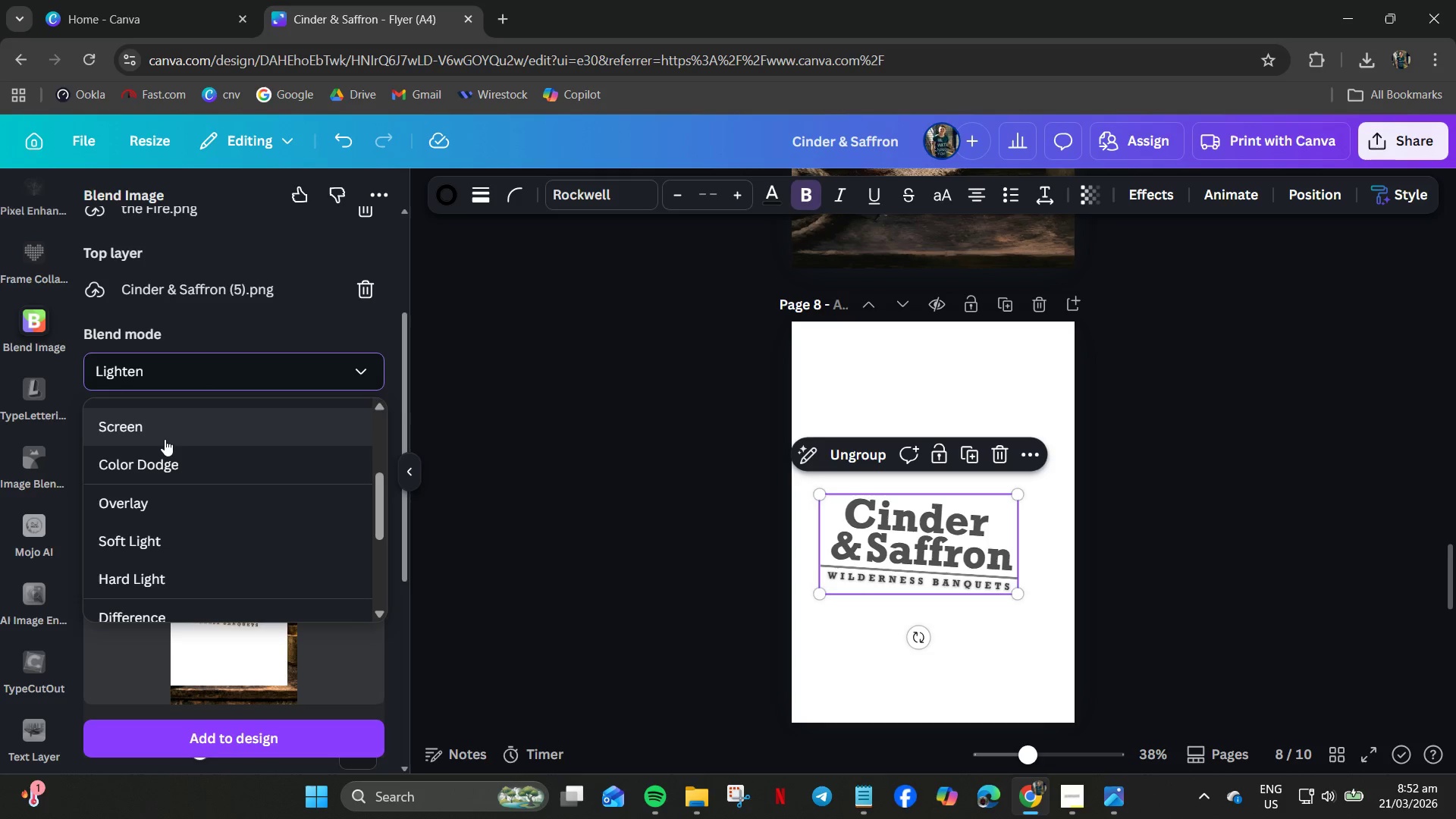 
left_click([165, 438])
 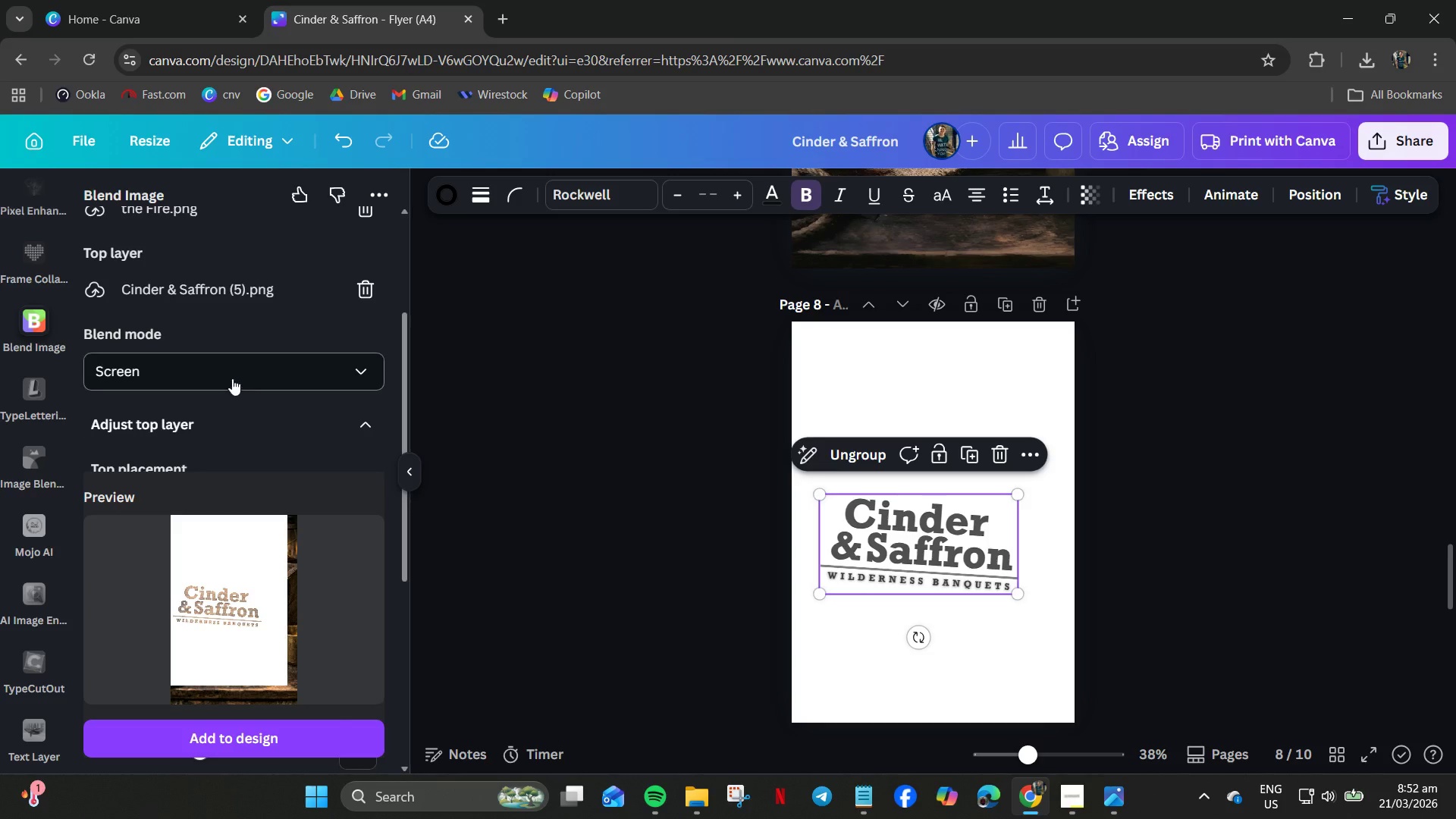 
left_click([232, 378])
 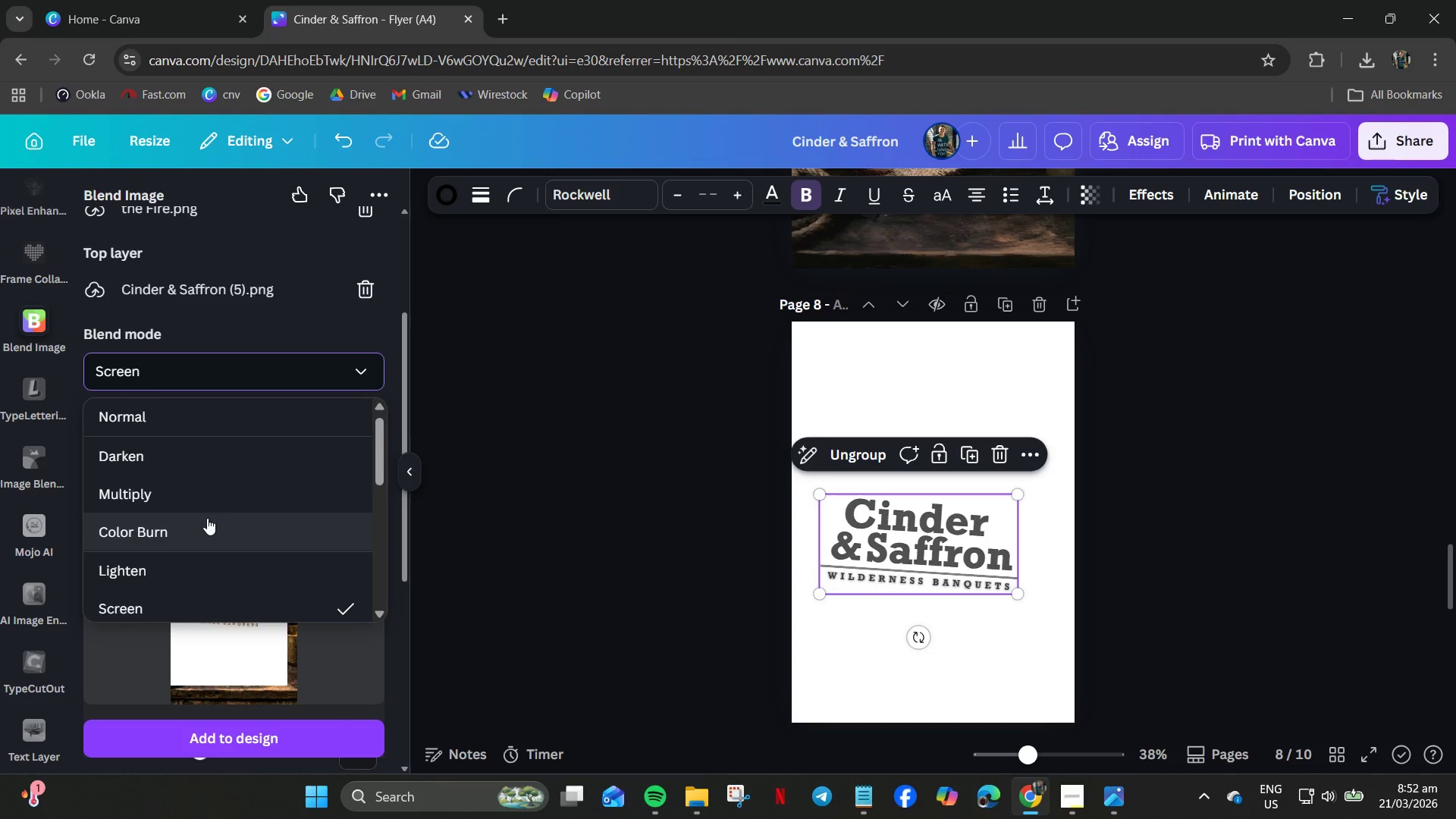 
left_click([192, 527])
 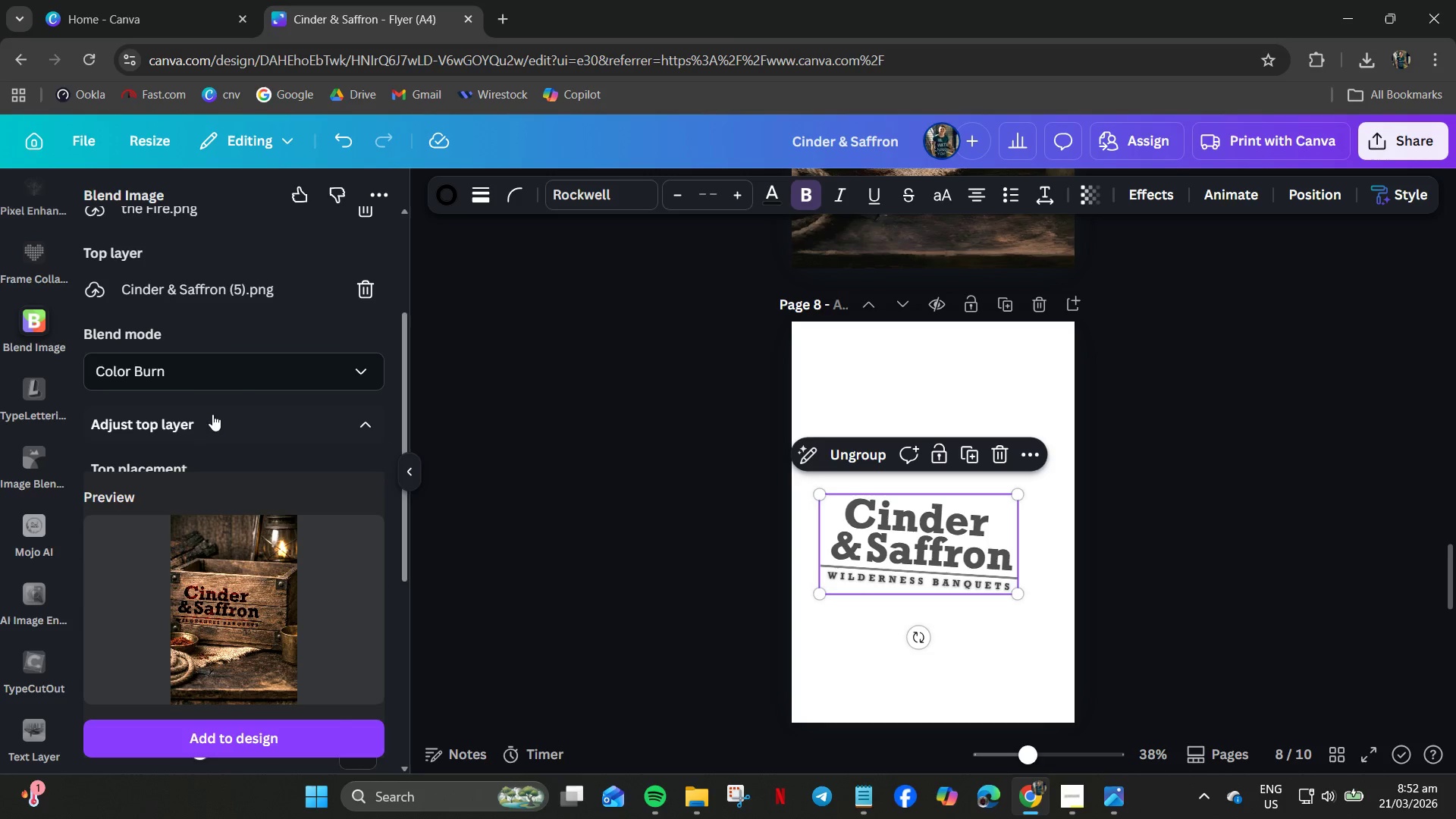 
left_click([214, 380])
 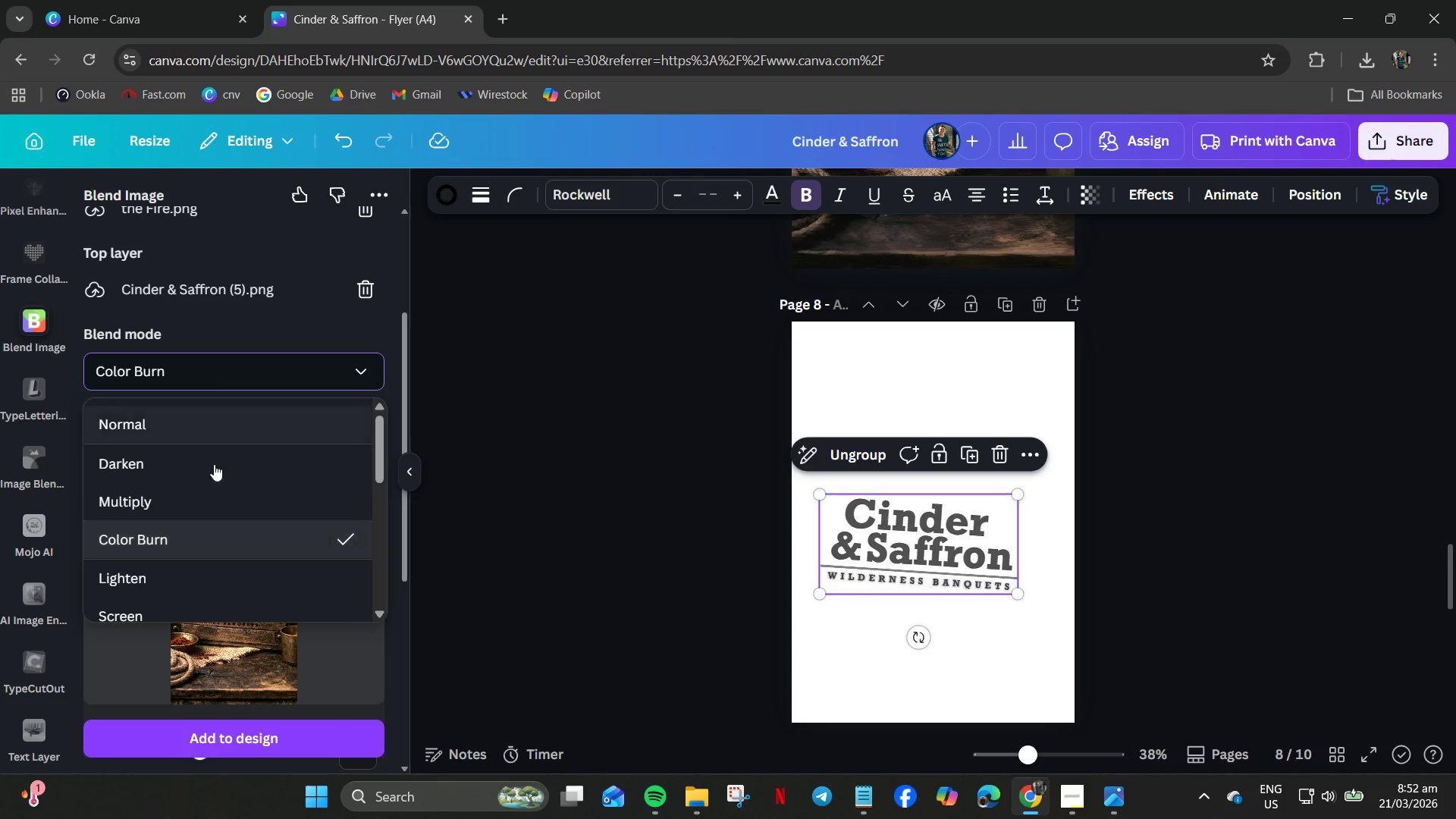 
scroll: coordinate [212, 501], scroll_direction: down, amount: 2.0
 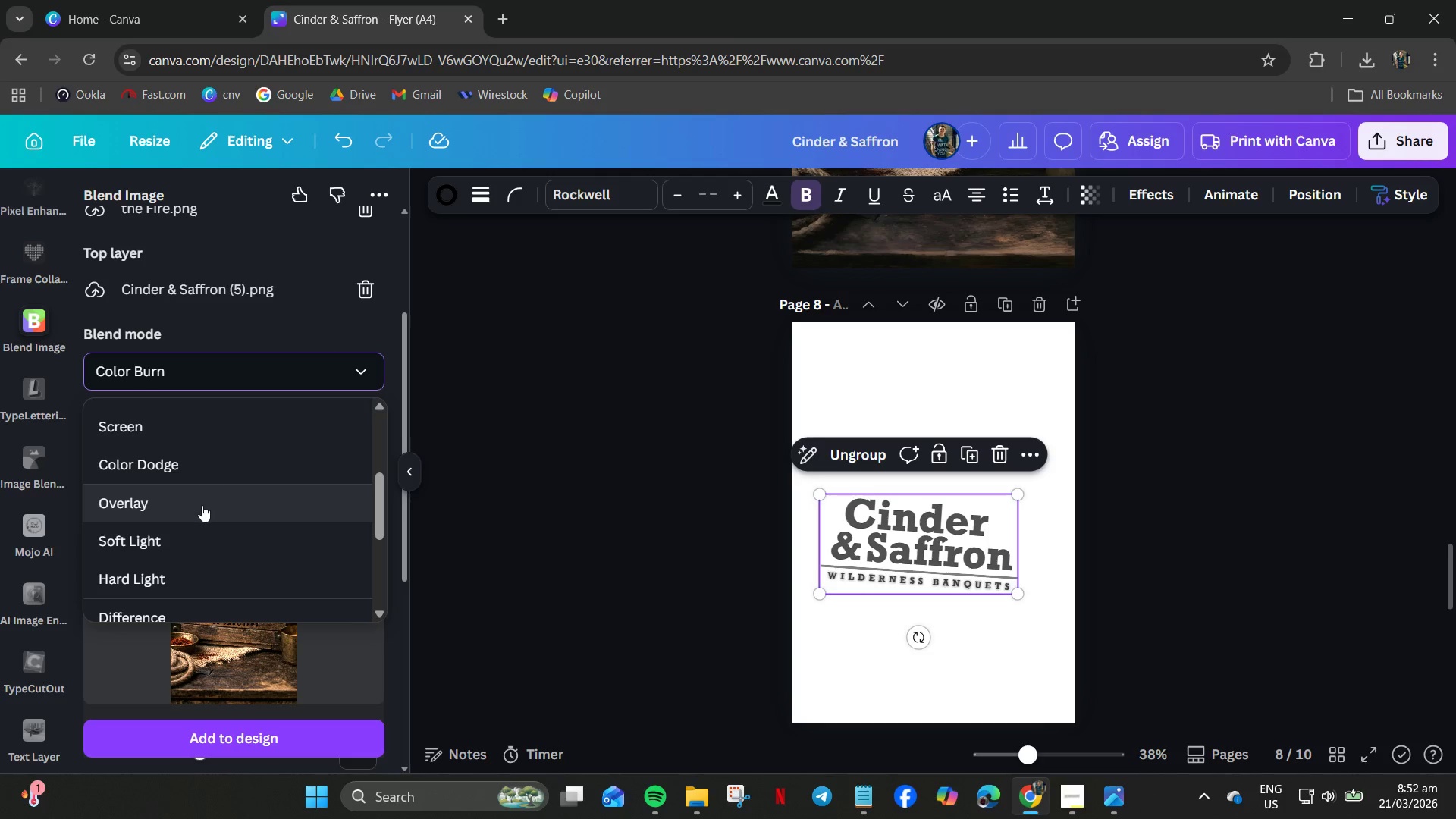 
left_click([202, 504])
 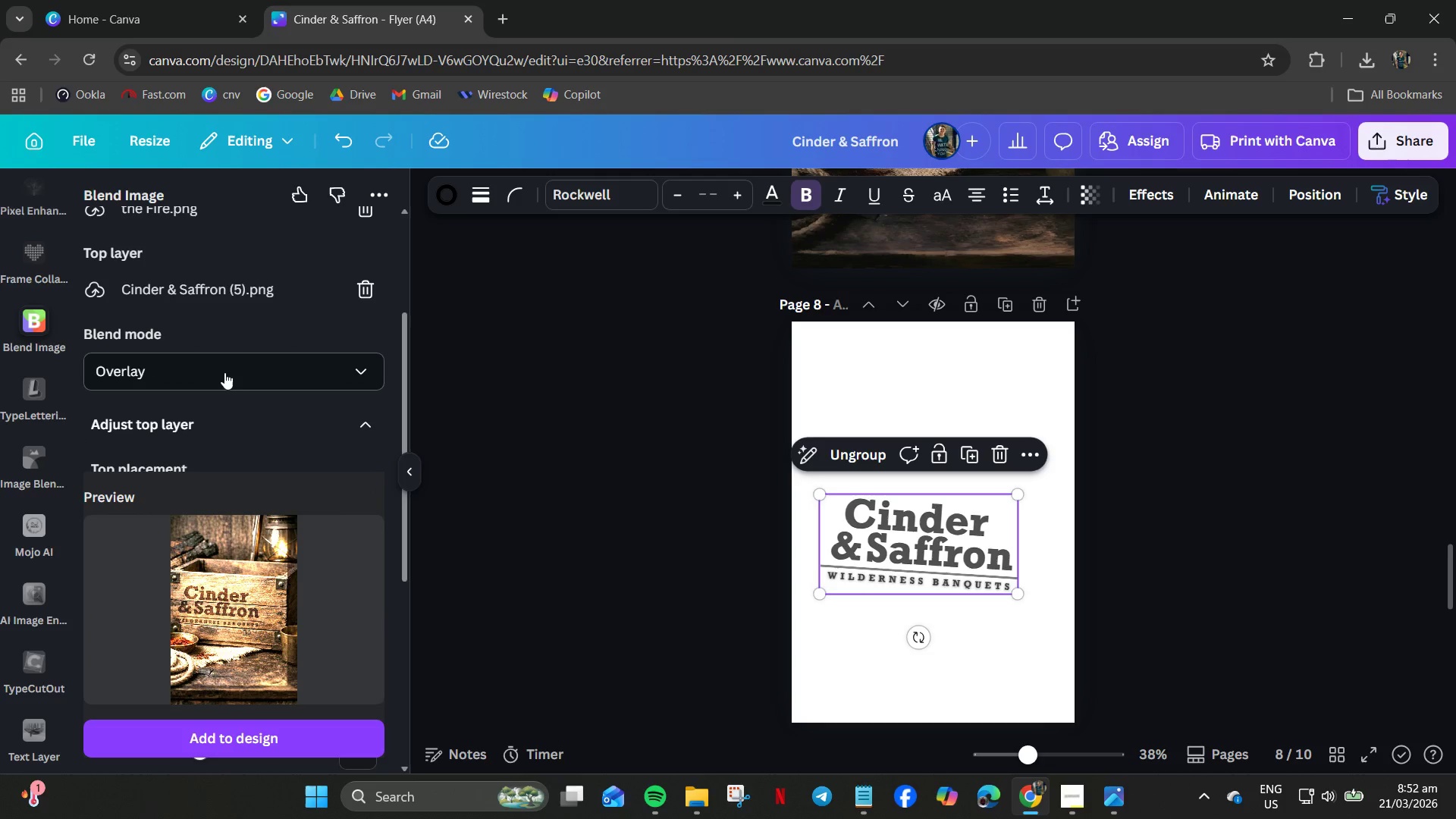 
left_click([224, 366])
 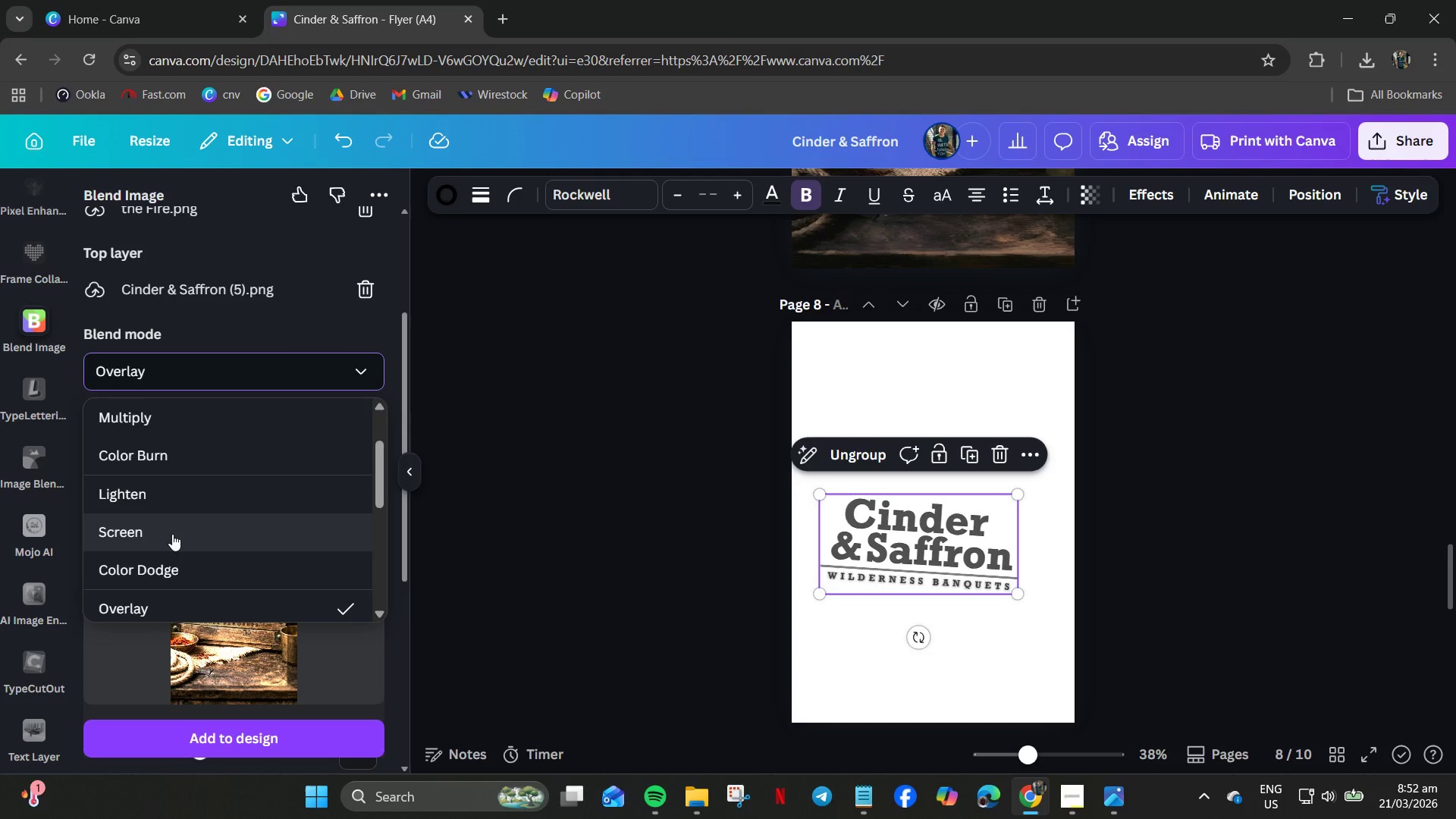 
scroll: coordinate [172, 537], scroll_direction: down, amount: 2.0
 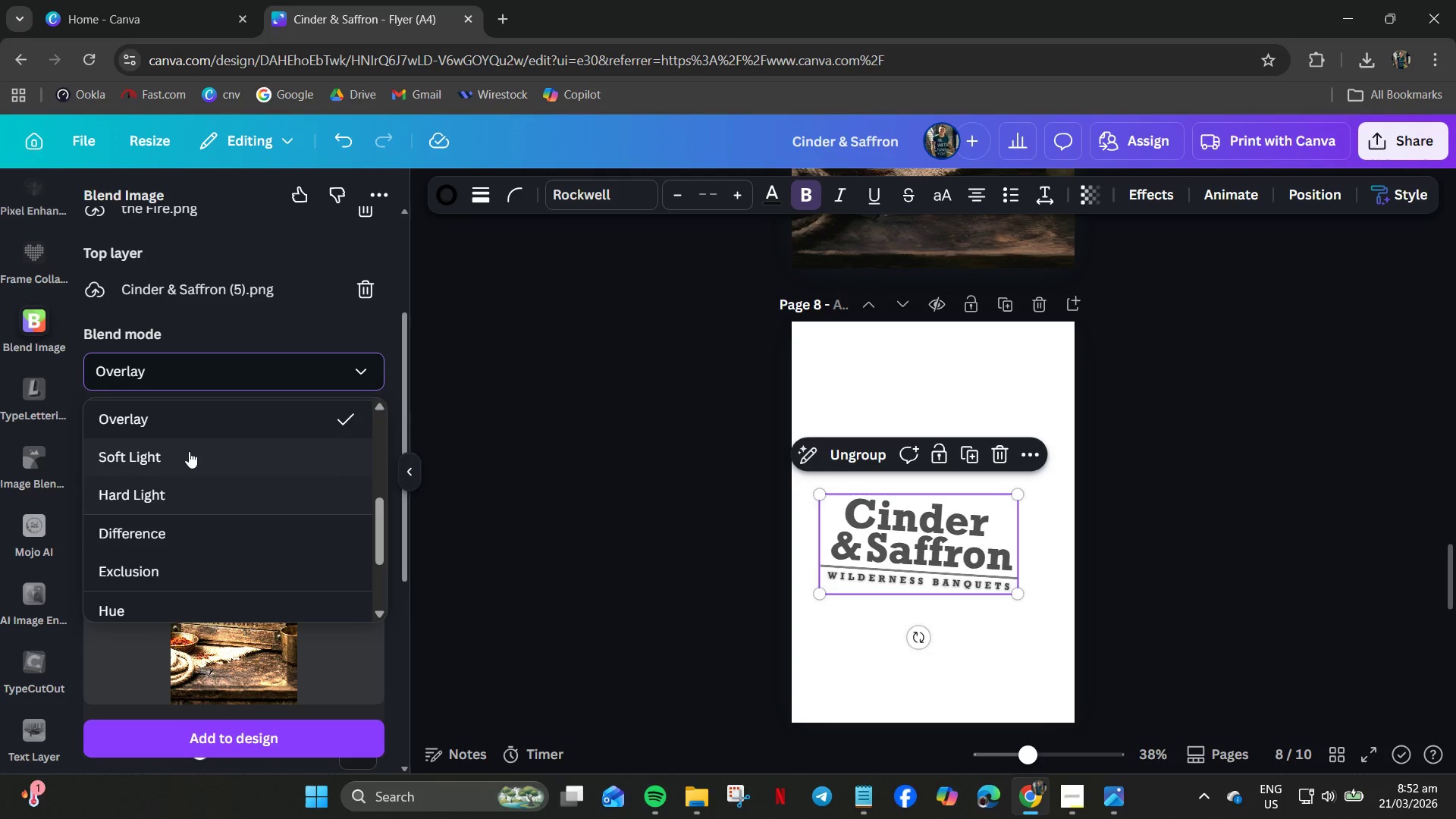 
left_click([189, 451])
 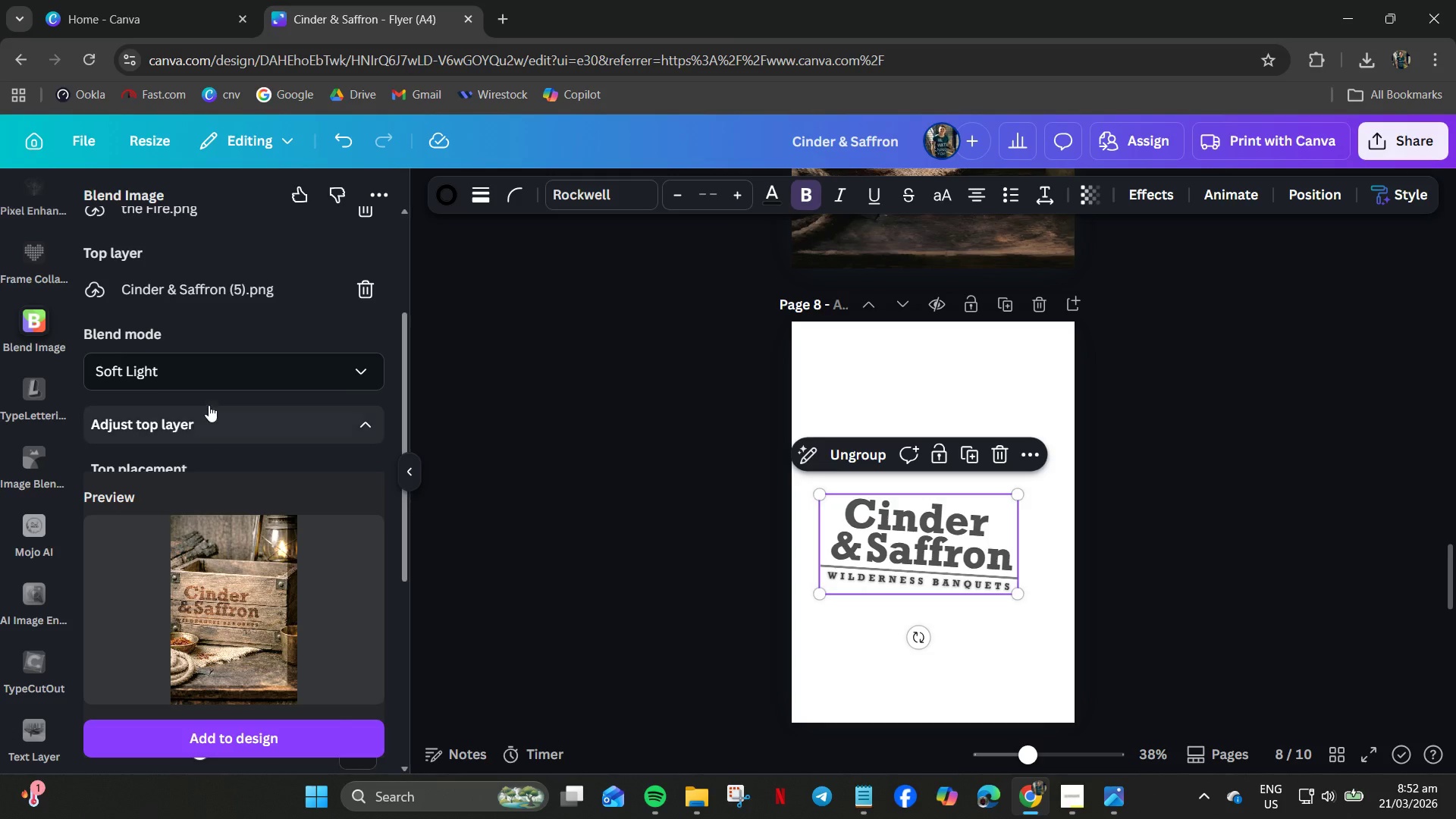 
left_click([199, 380])
 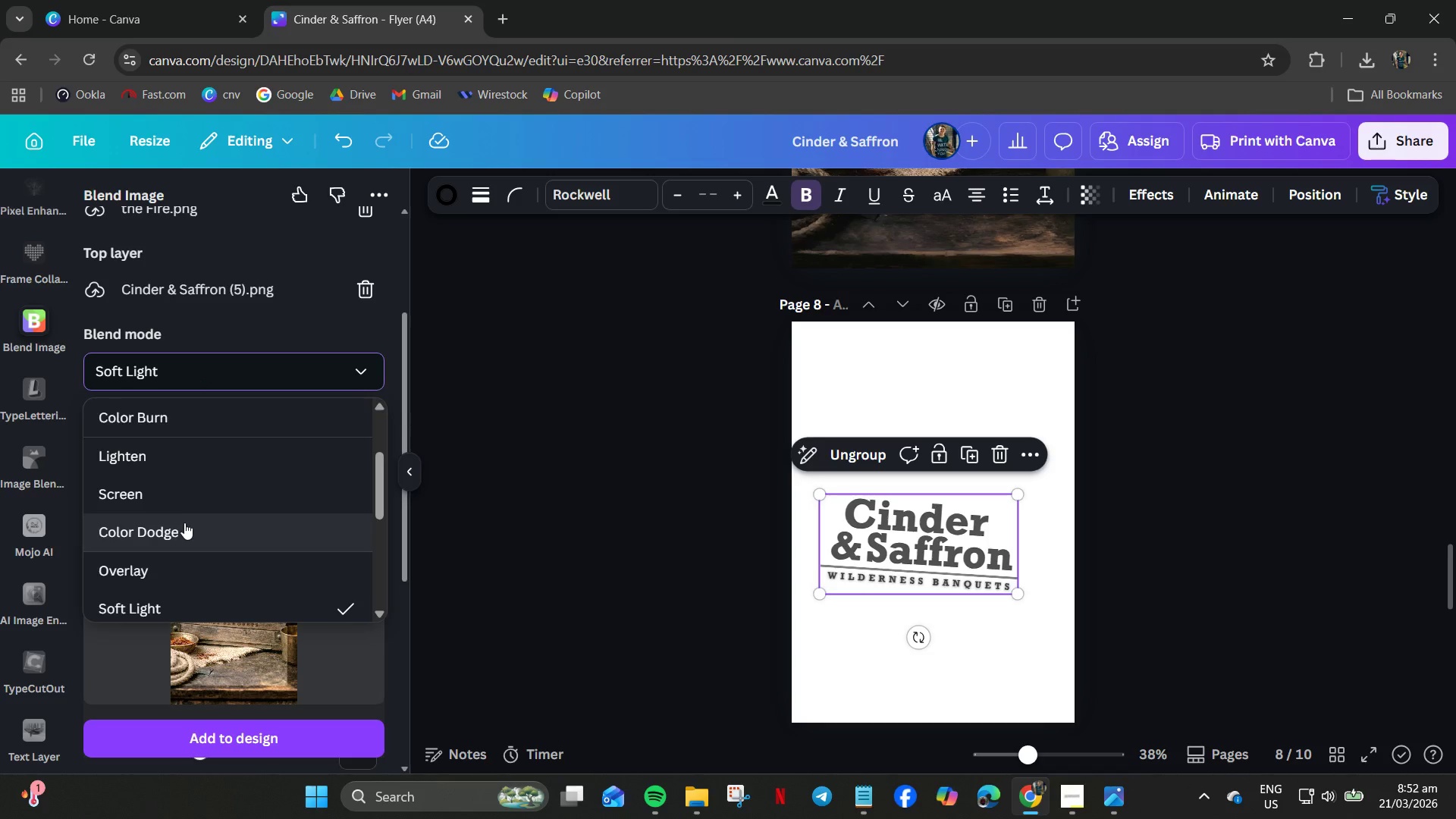 
left_click([183, 526])
 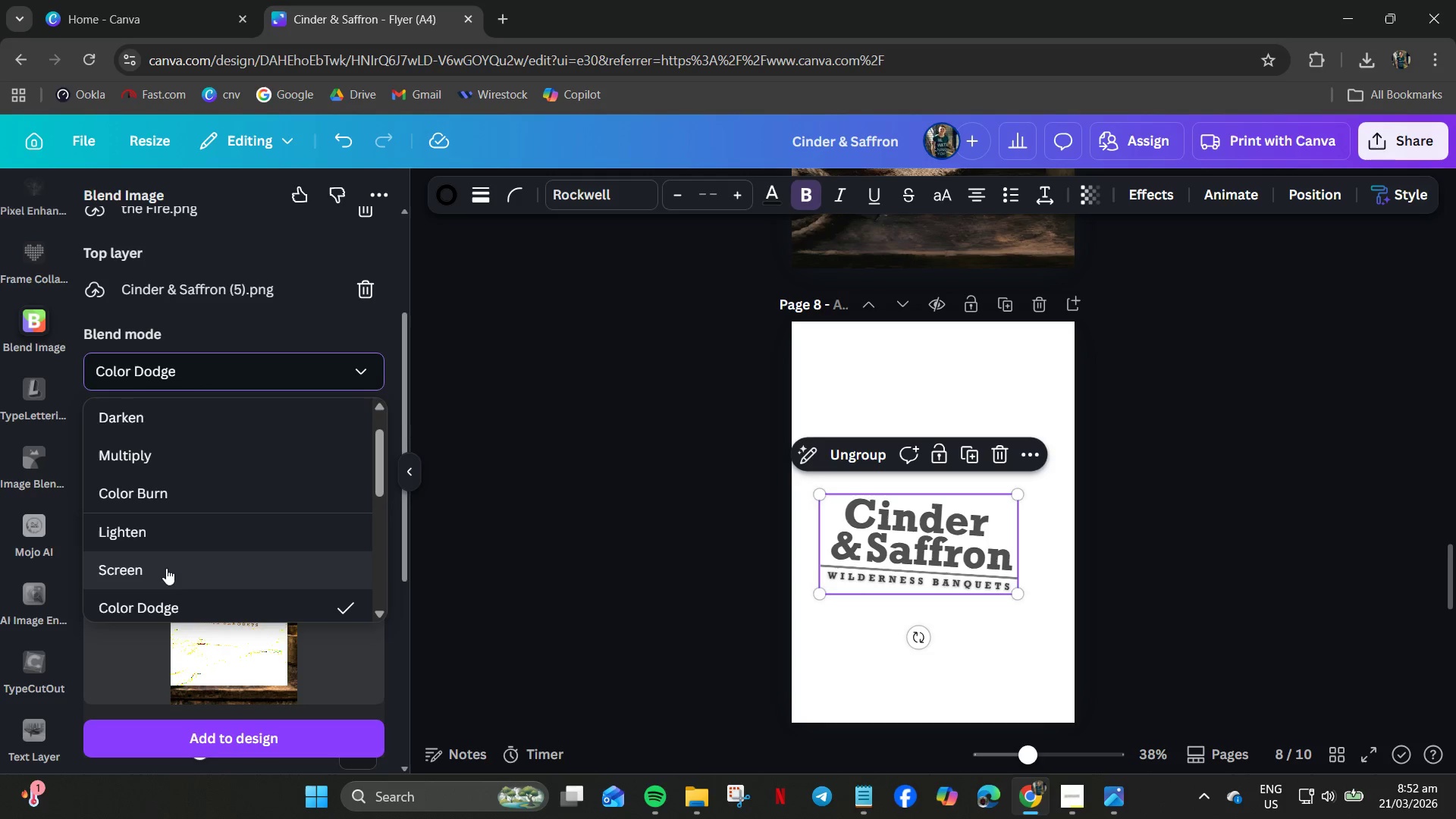 
left_click([158, 543])
 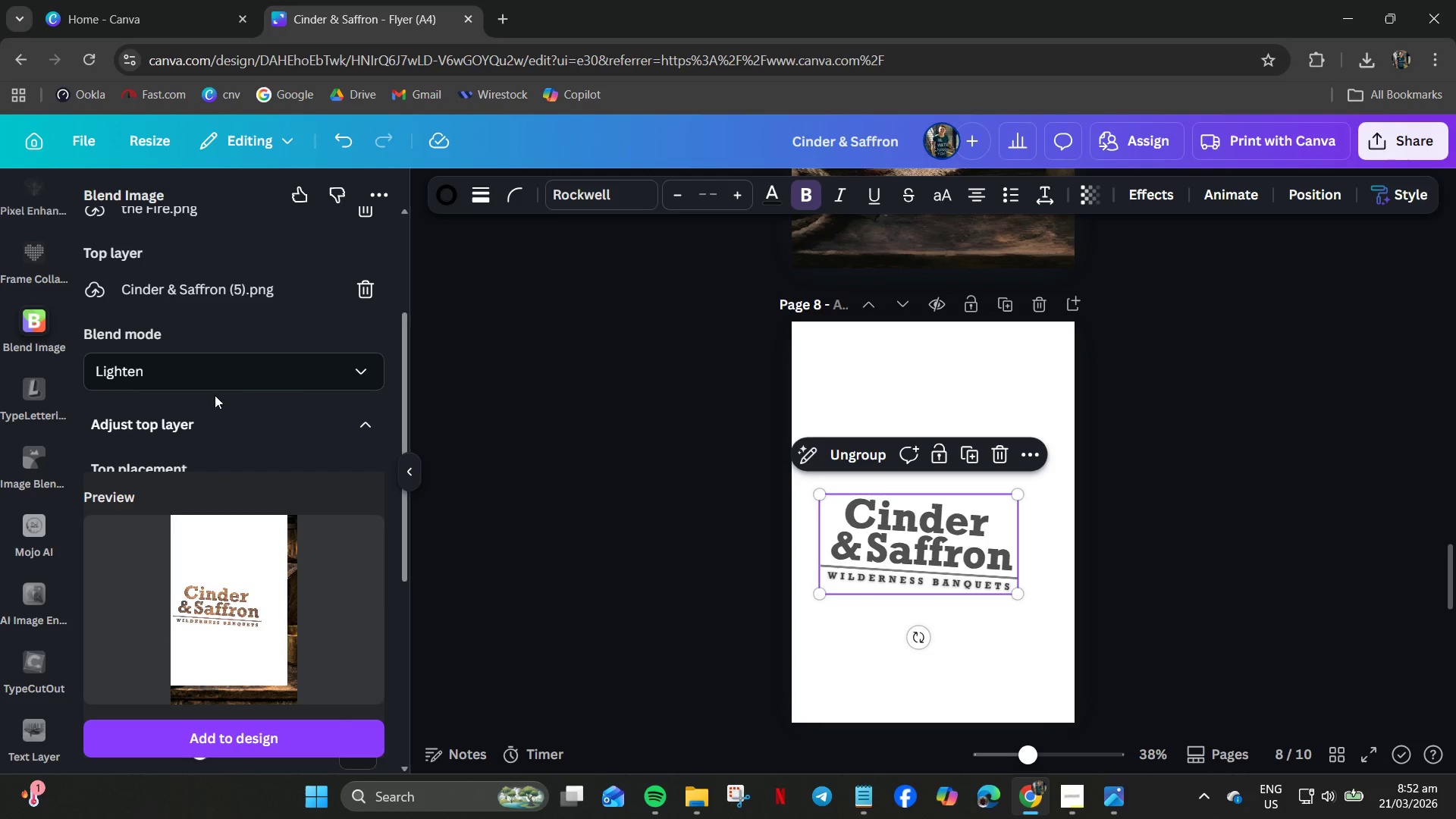 
left_click([166, 424])
 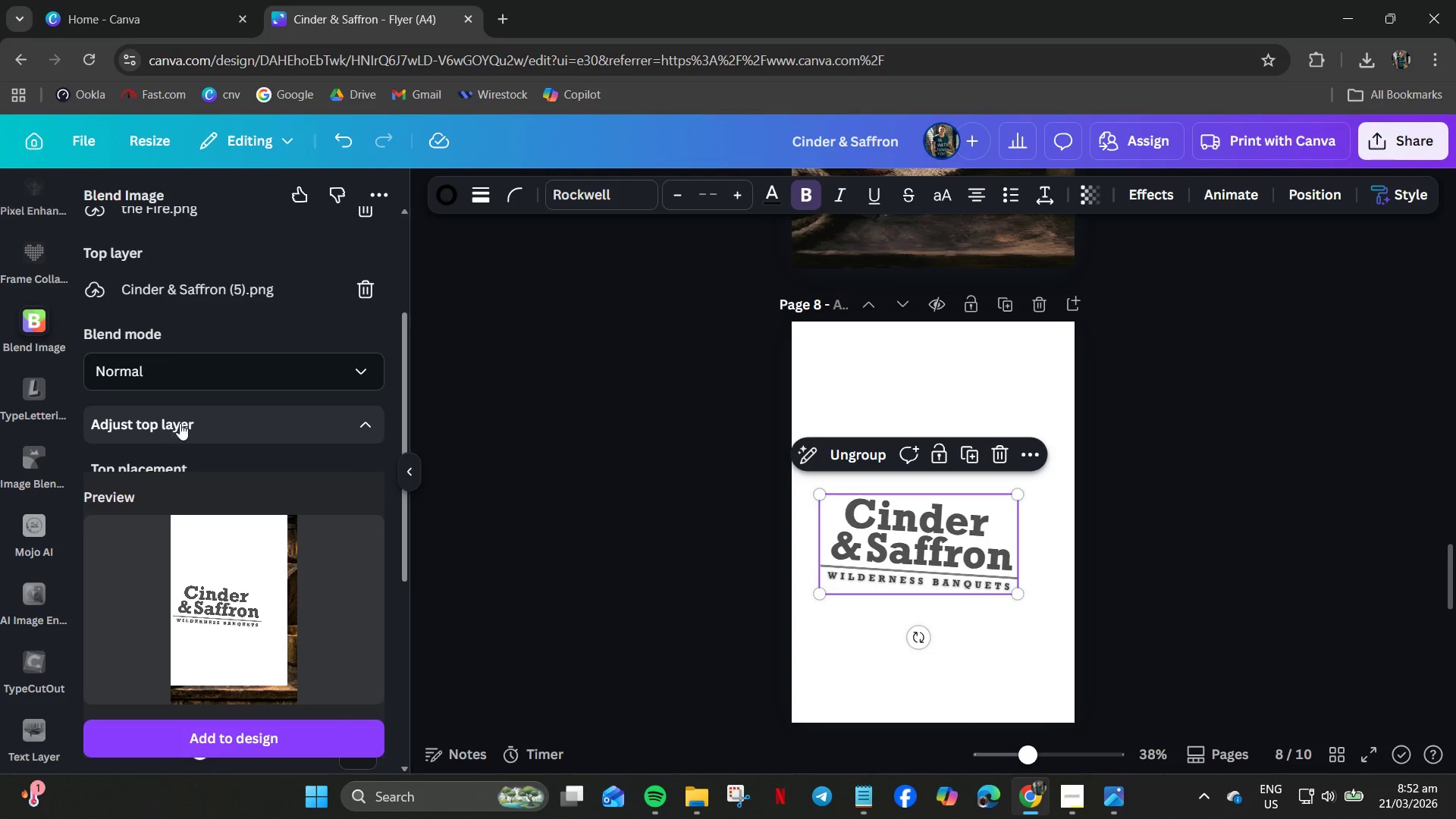 
scroll: coordinate [166, 427], scroll_direction: up, amount: 13.0
 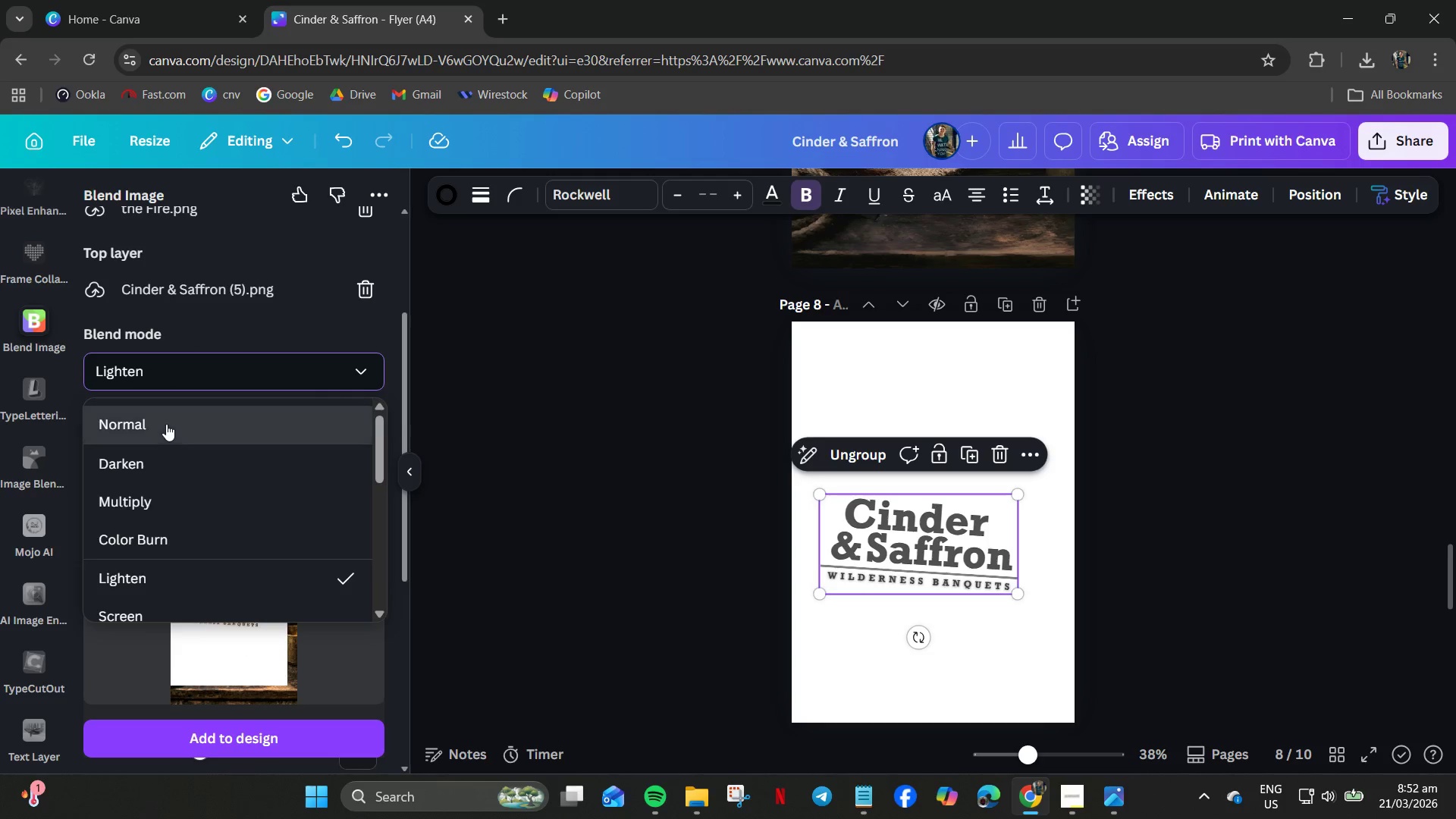 
key(Control+ControlLeft)
 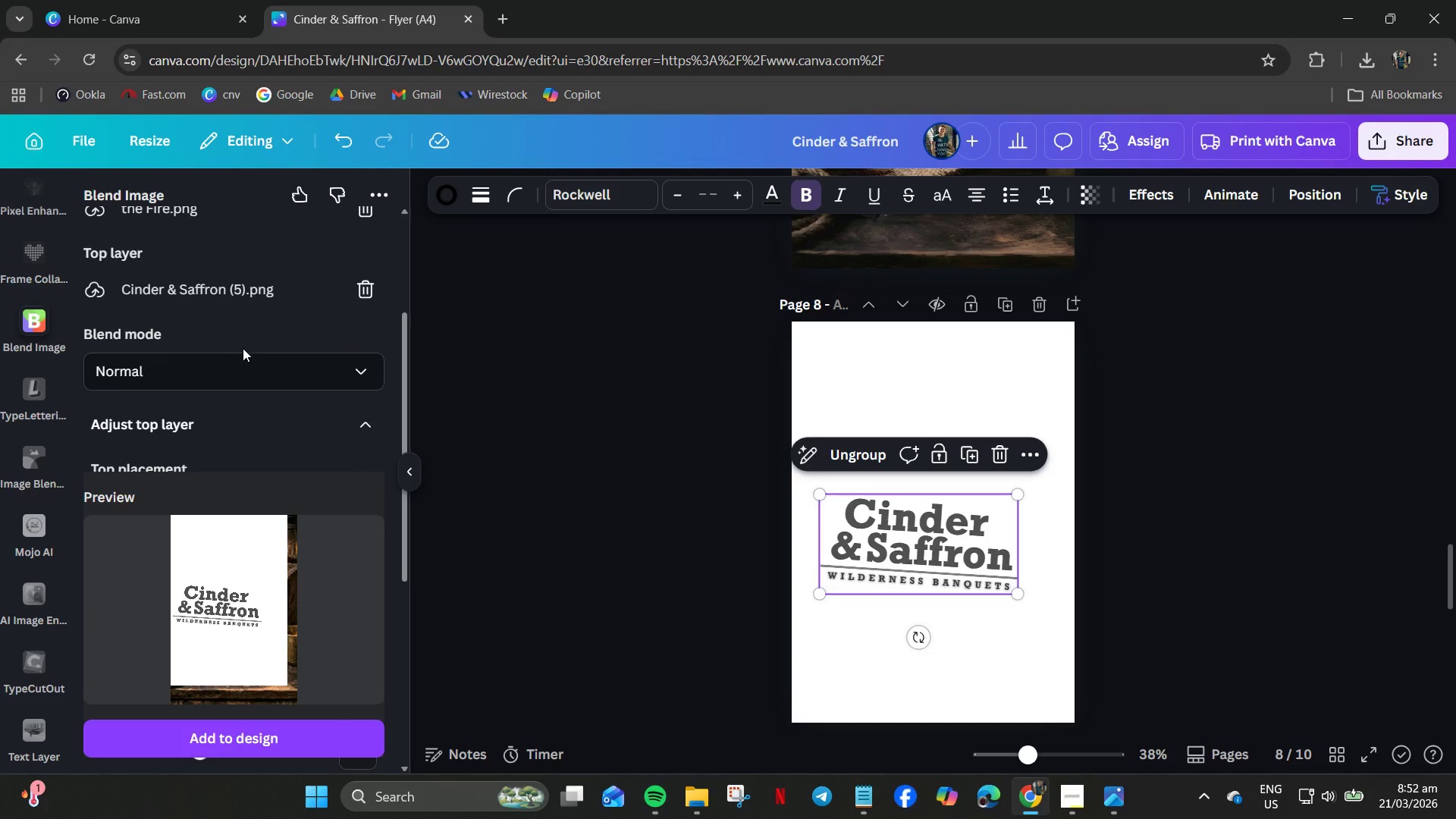 
scroll: coordinate [242, 353], scroll_direction: up, amount: 1.0
 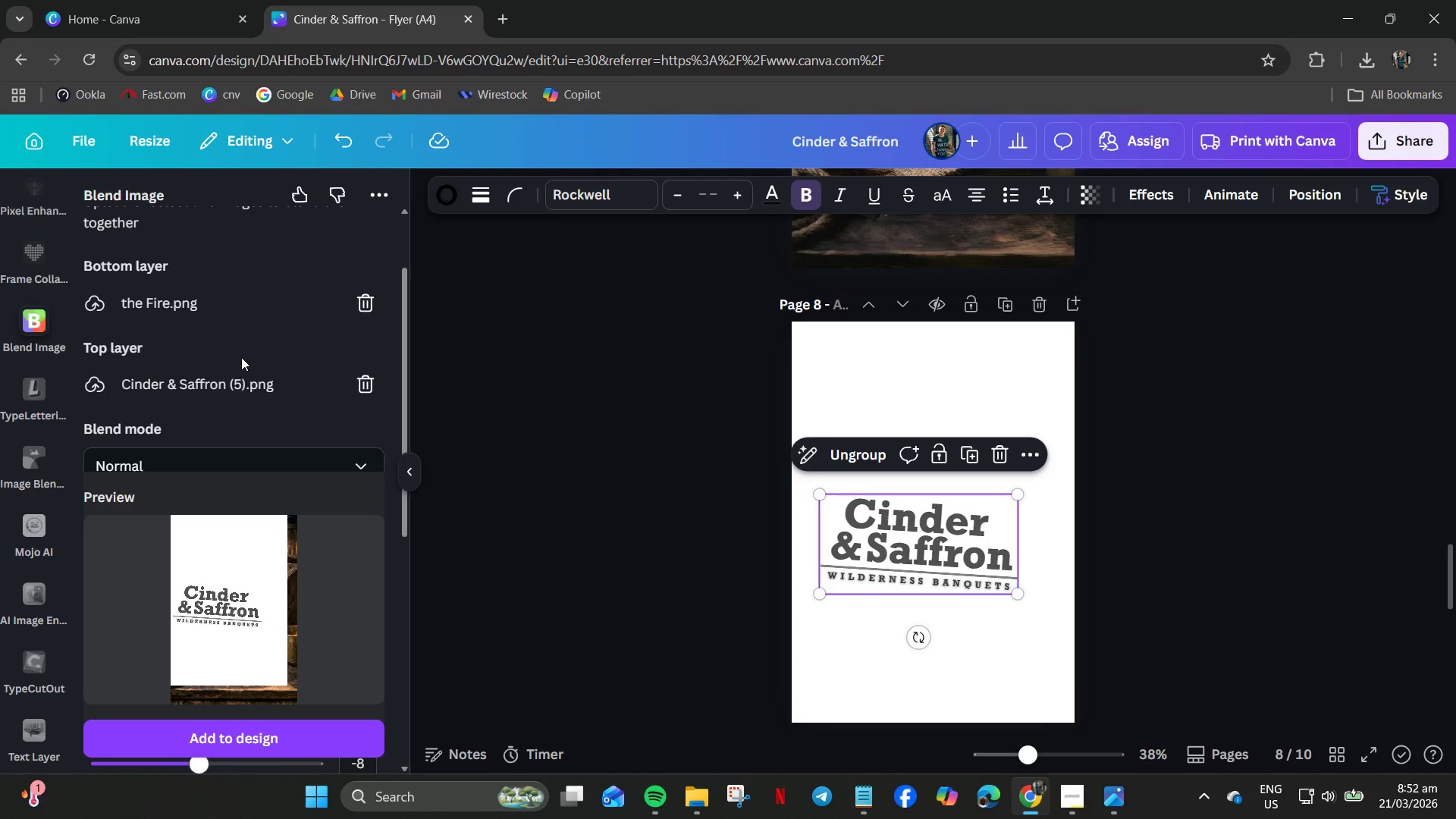 
key(Control+Z)
 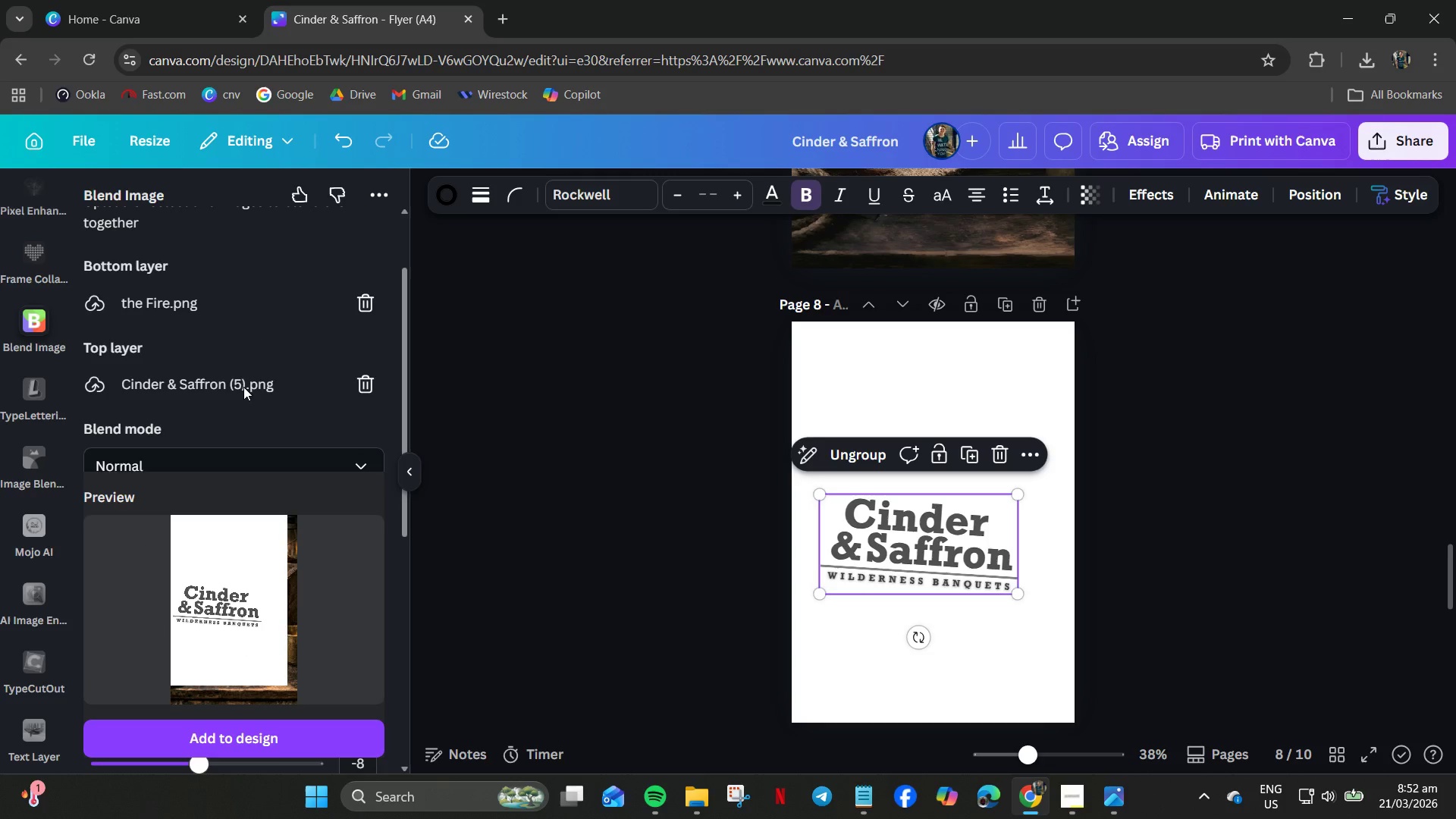 
key(Control+Z)
 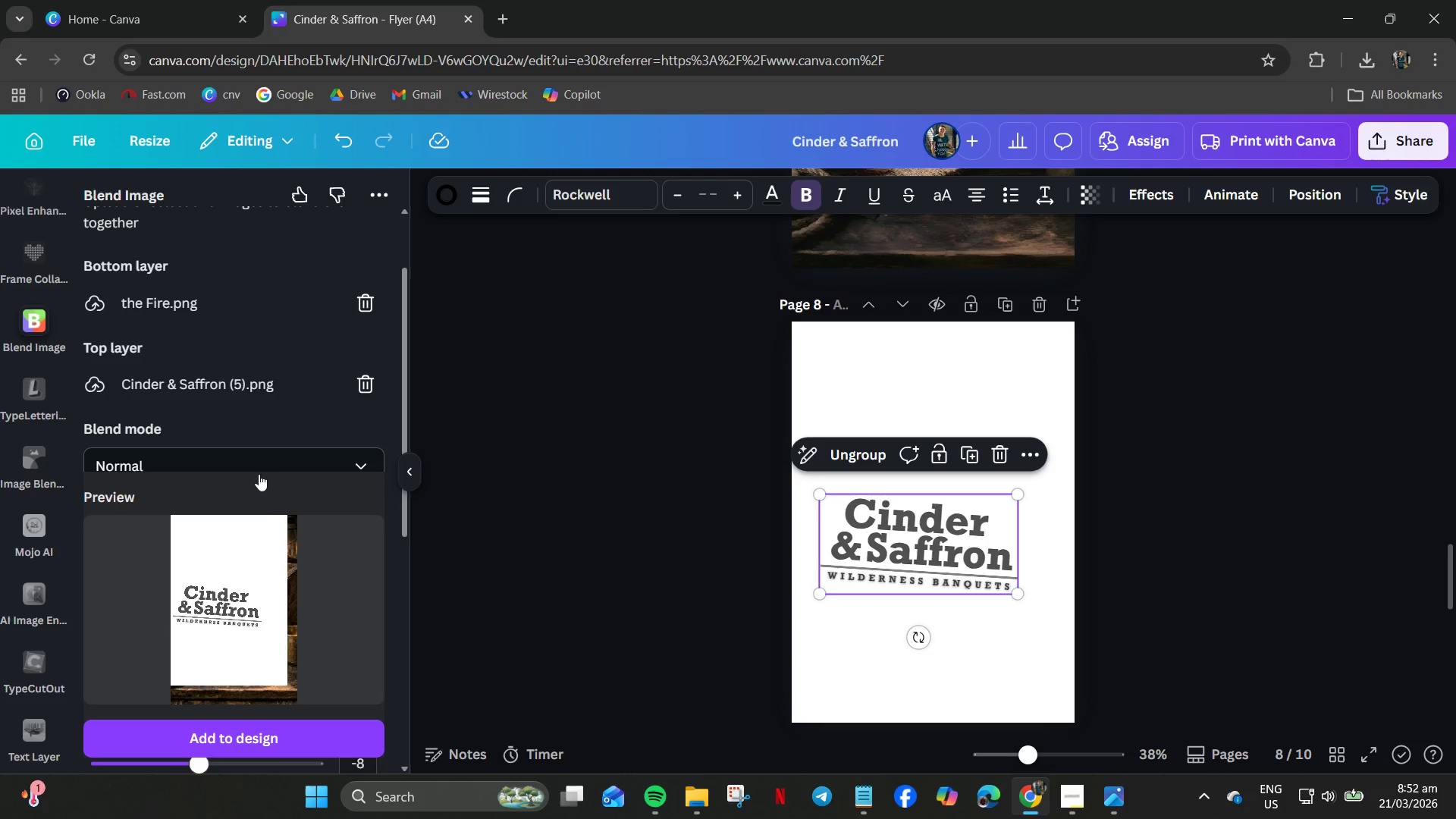 
key(Control+Z)
 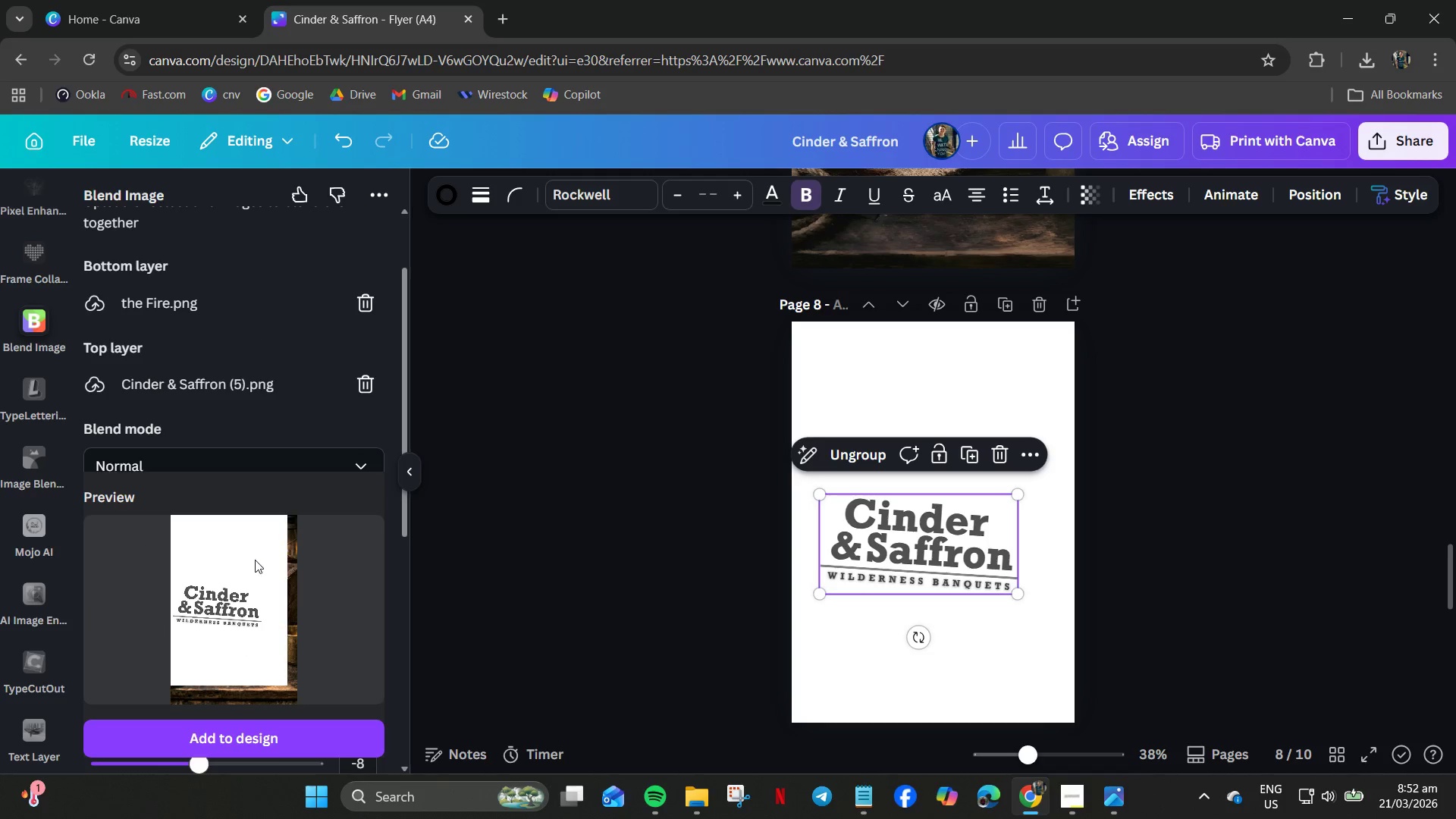 
key(Control+Z)
 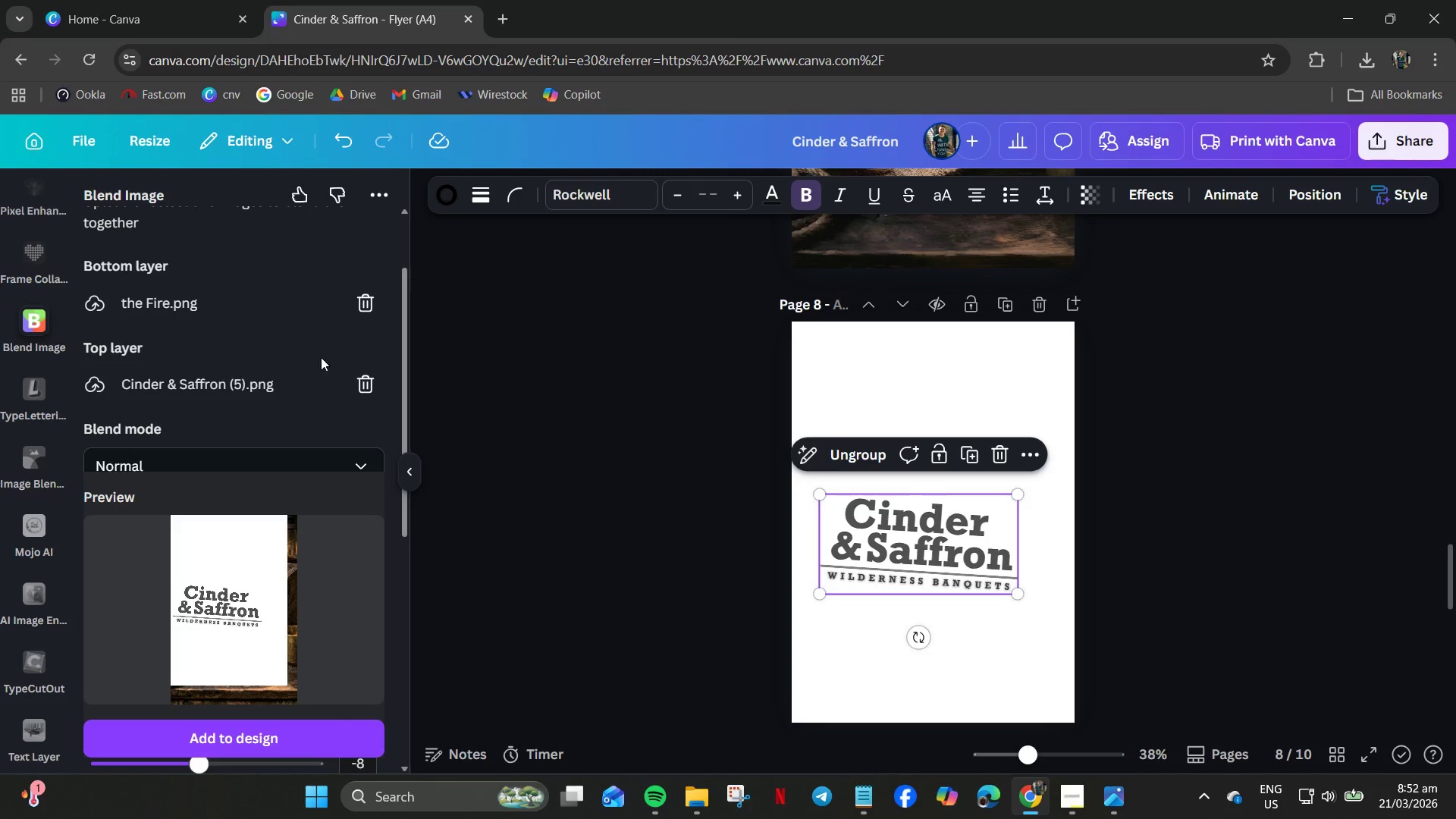 
left_click([360, 380])
 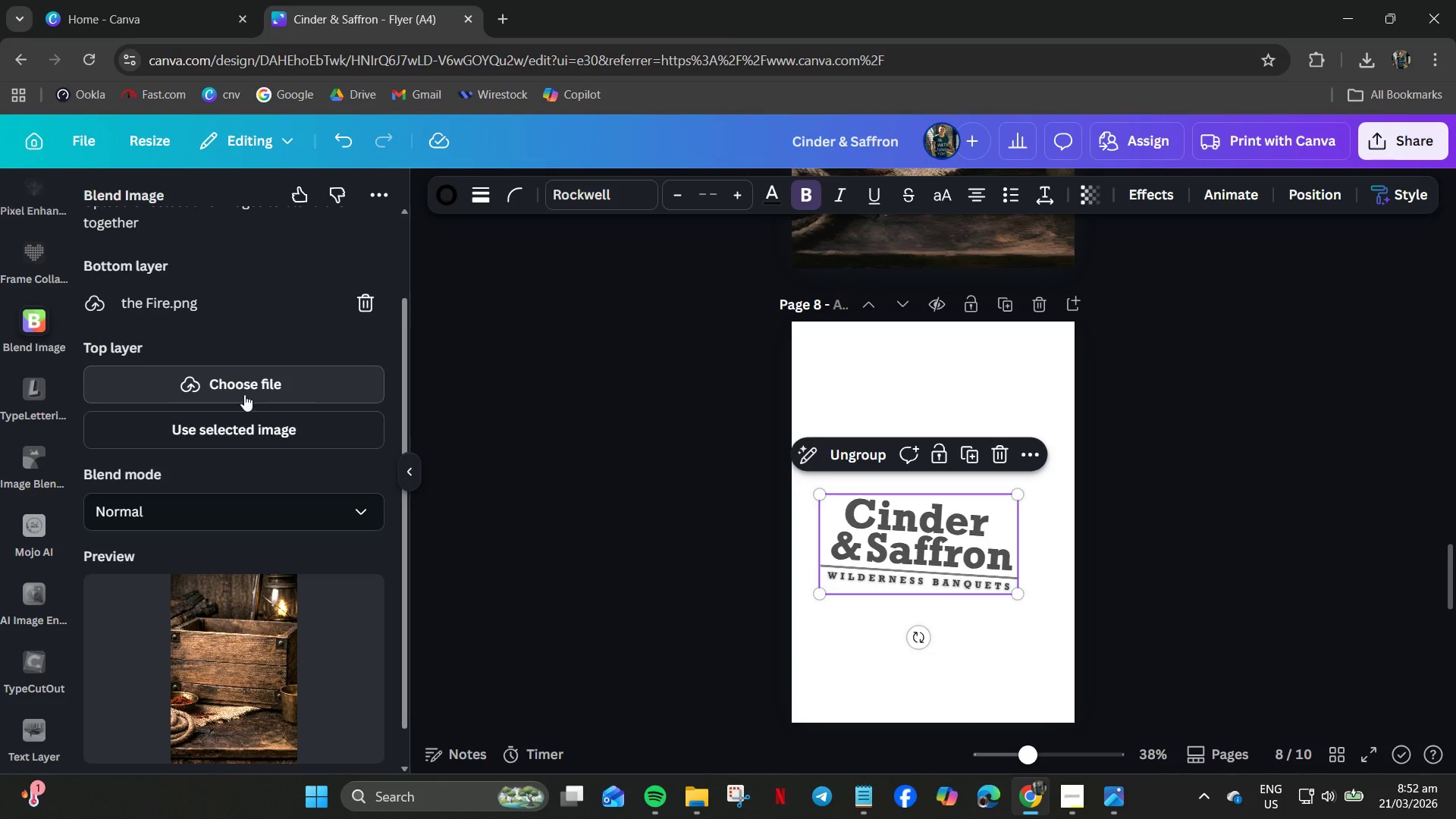 
left_click([253, 385])
 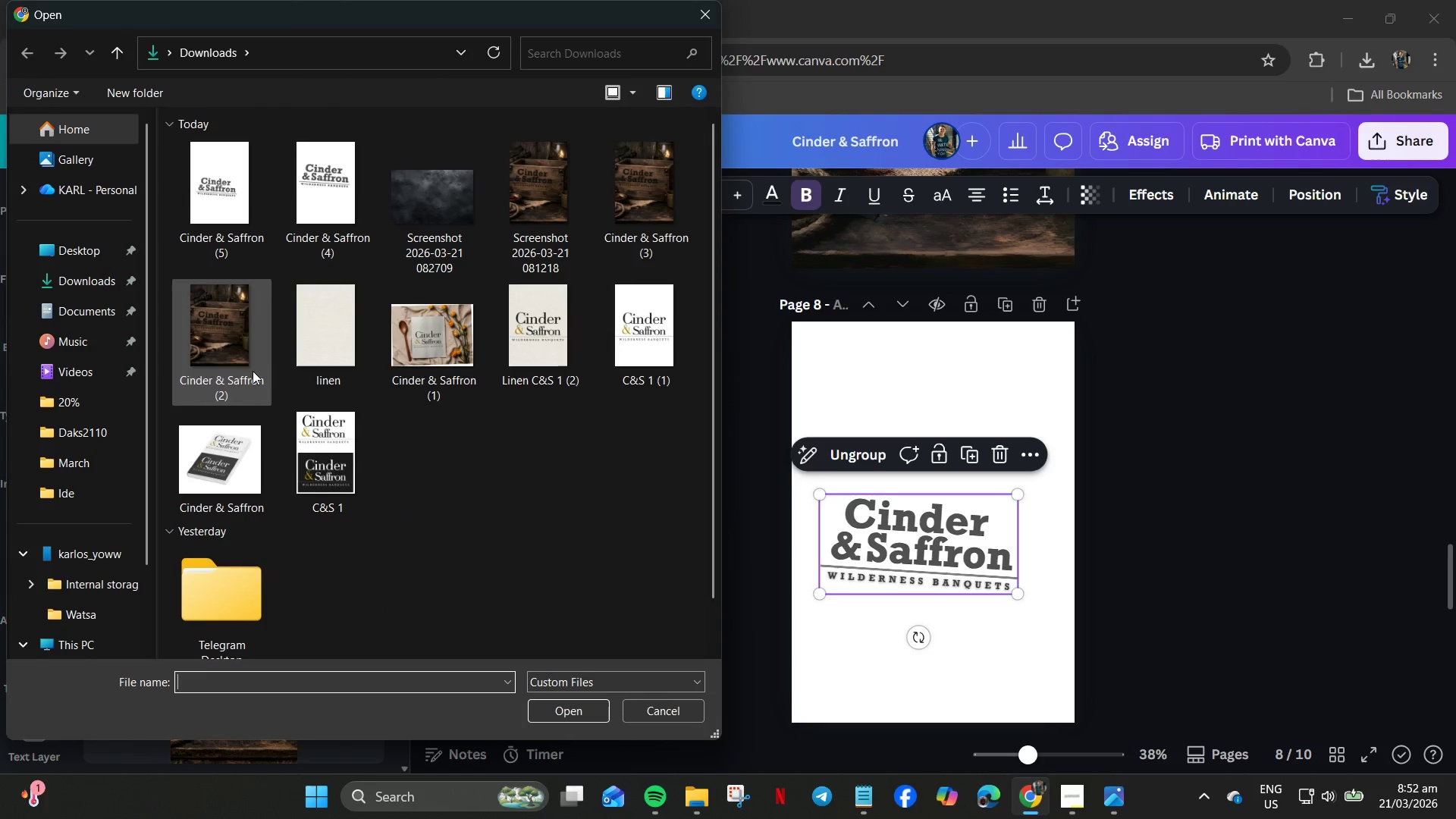 
mouse_move([266, 201])
 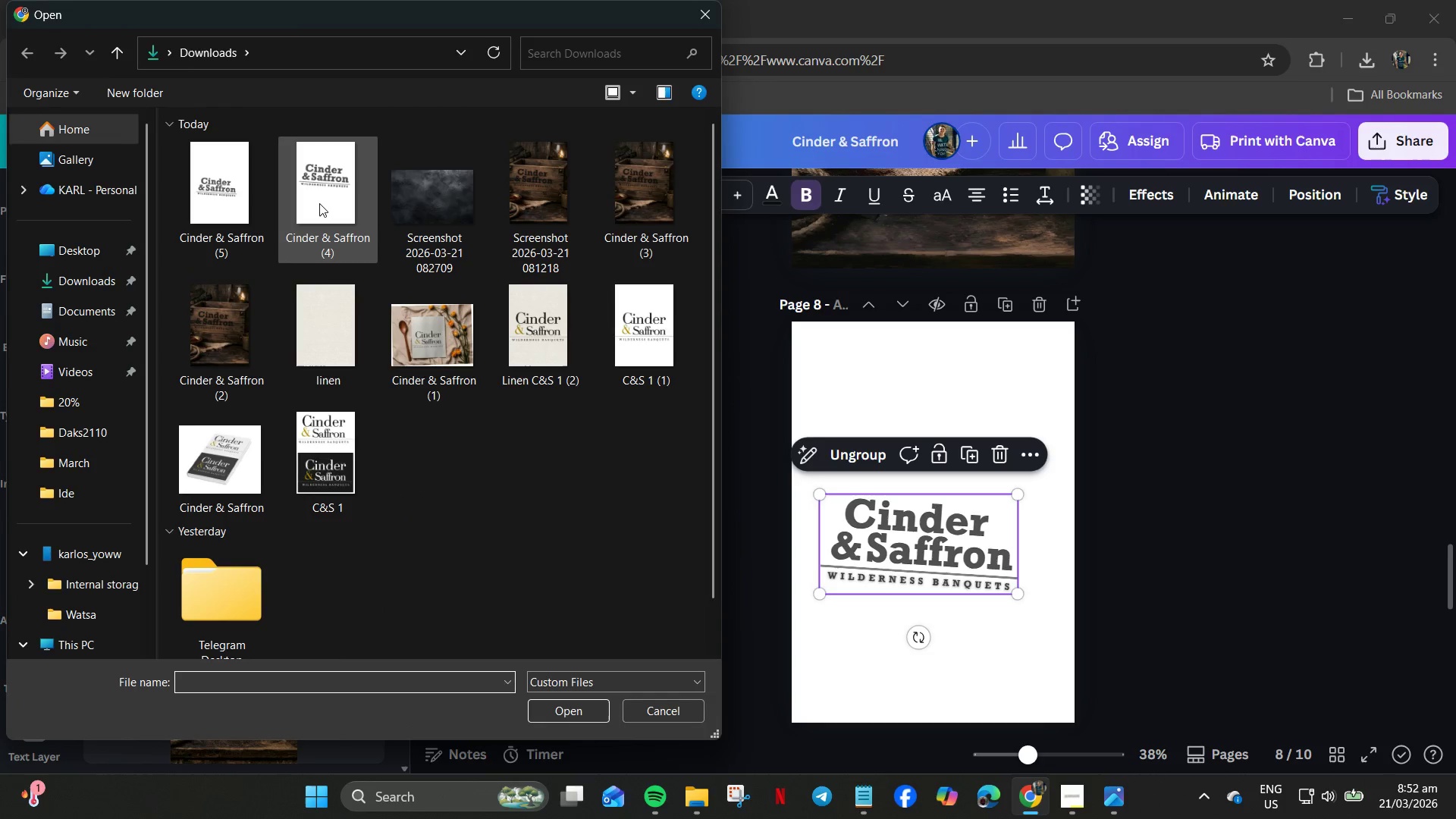 
double_click([319, 203])
 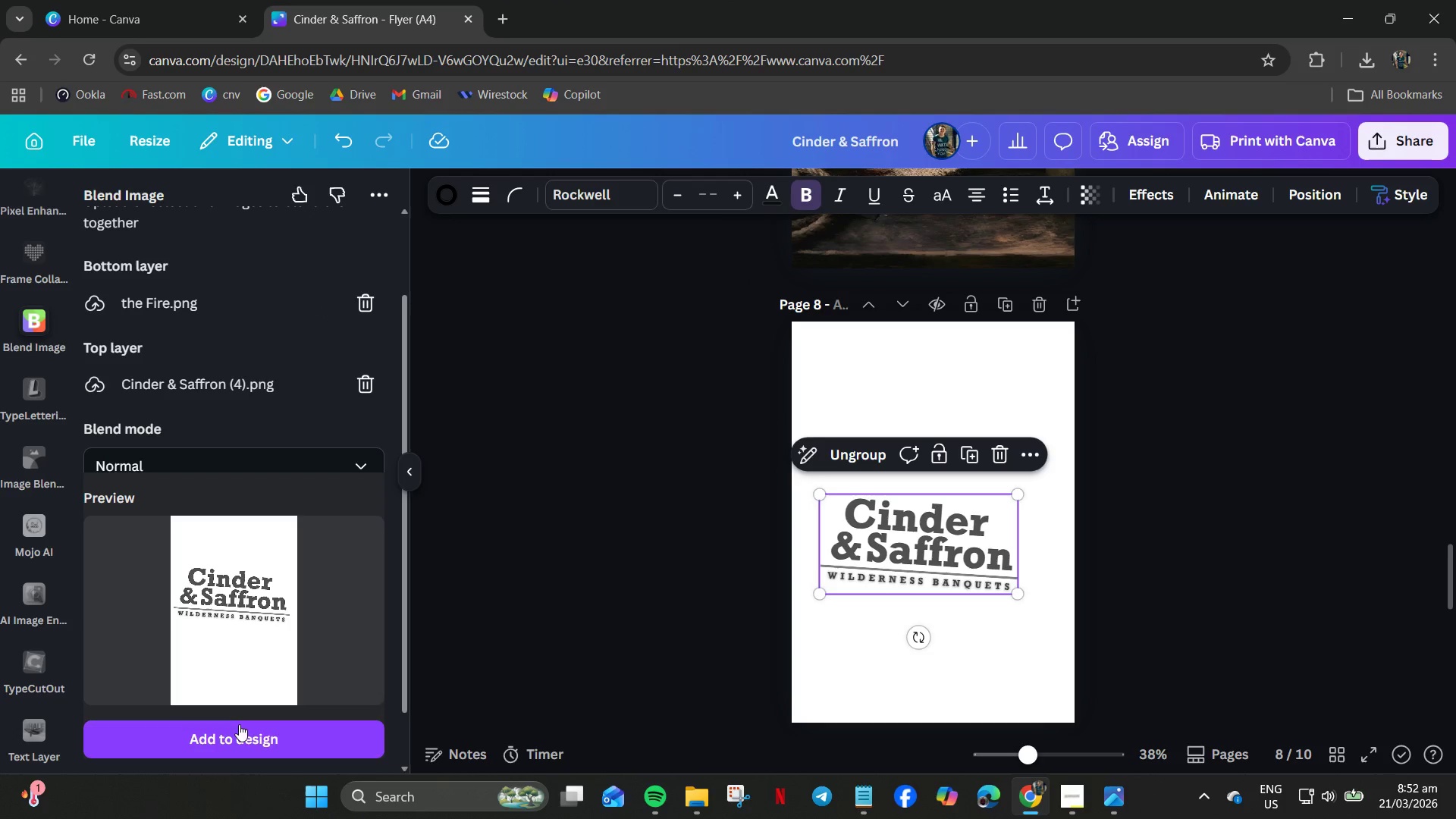 
scroll: coordinate [237, 422], scroll_direction: up, amount: 2.0
 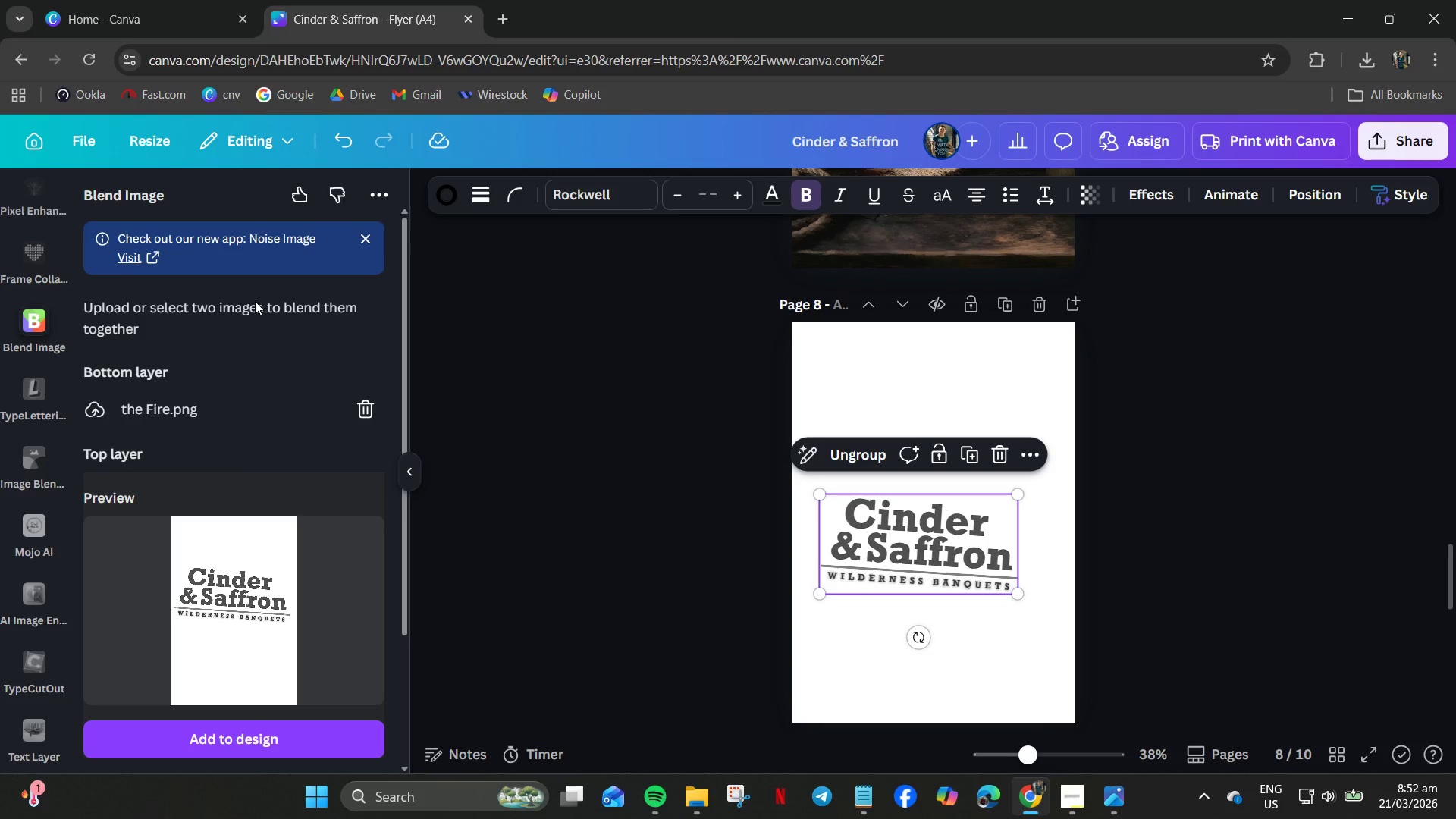 
scroll: coordinate [222, 361], scroll_direction: down, amount: 2.0
 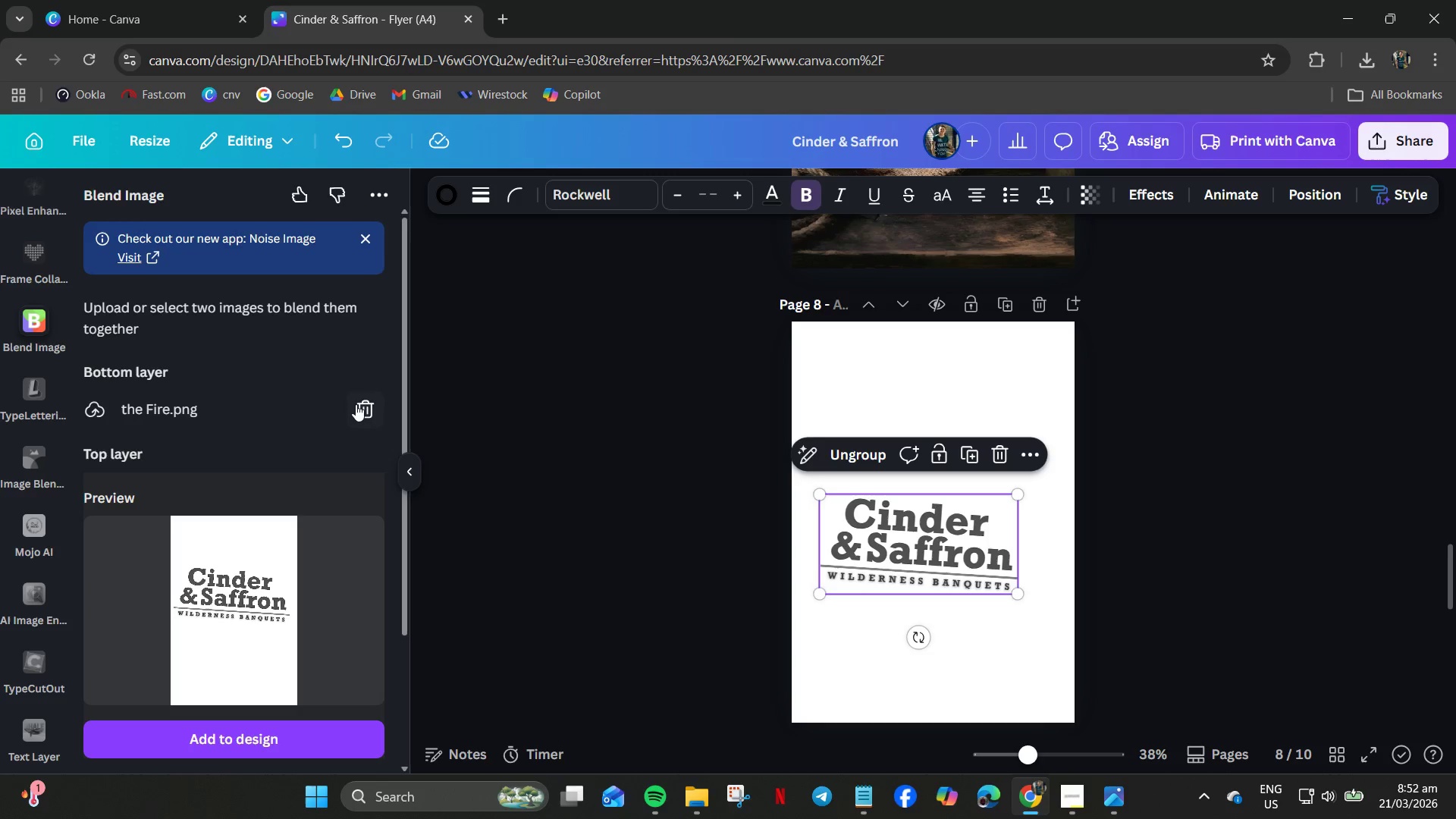 
left_click([356, 404])
 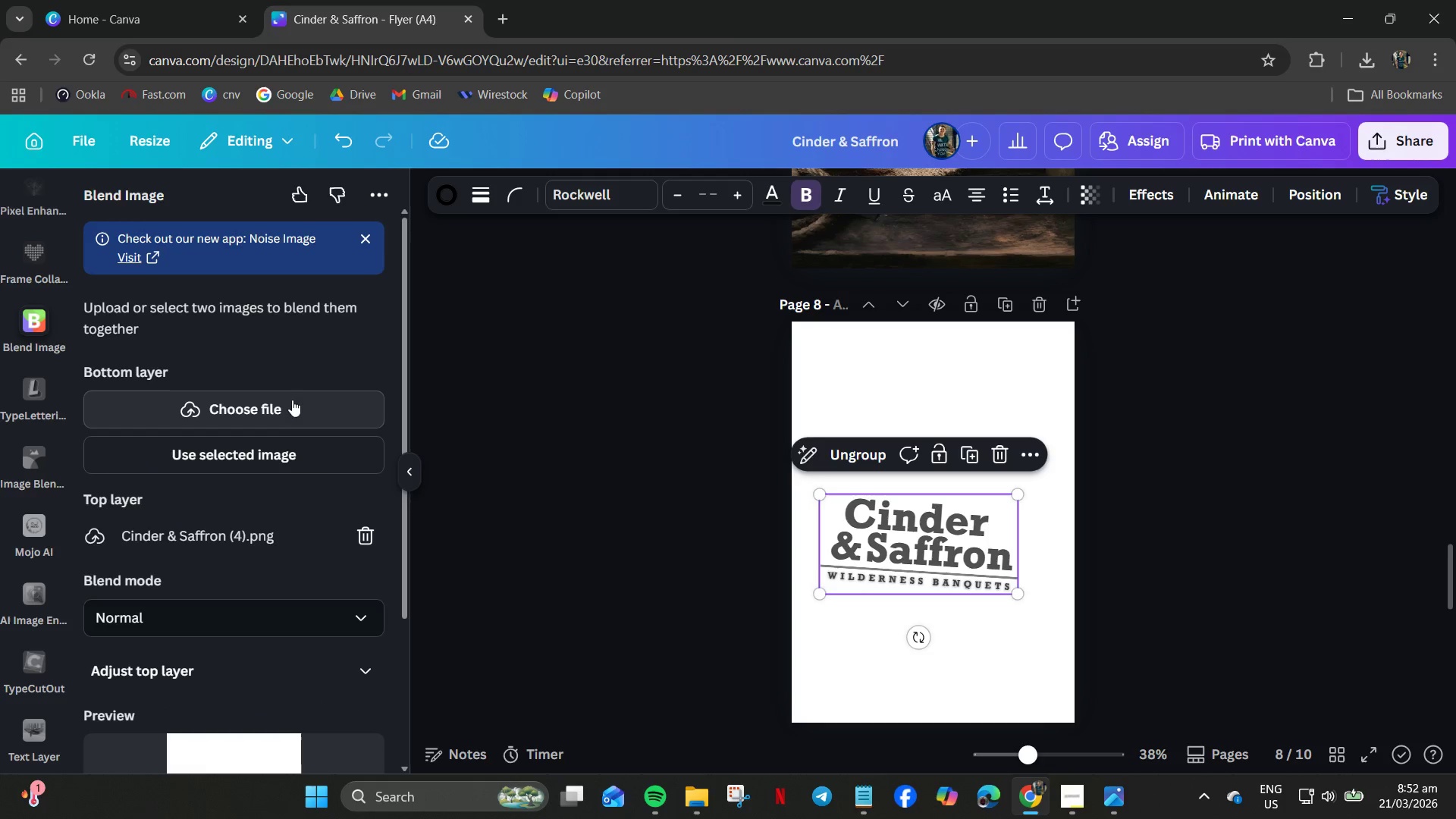 
left_click([285, 400])
 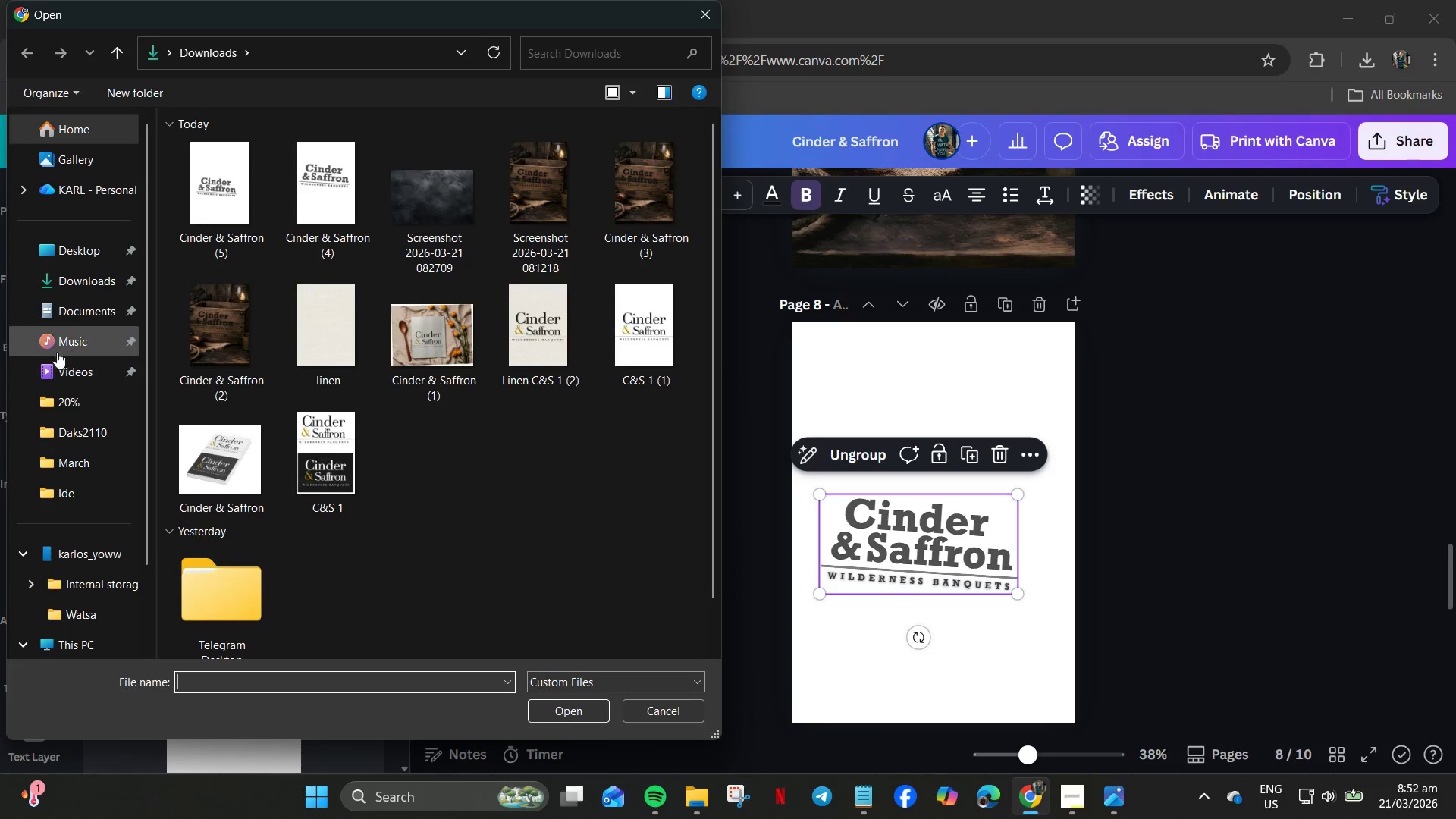 
double_click([80, 280])
 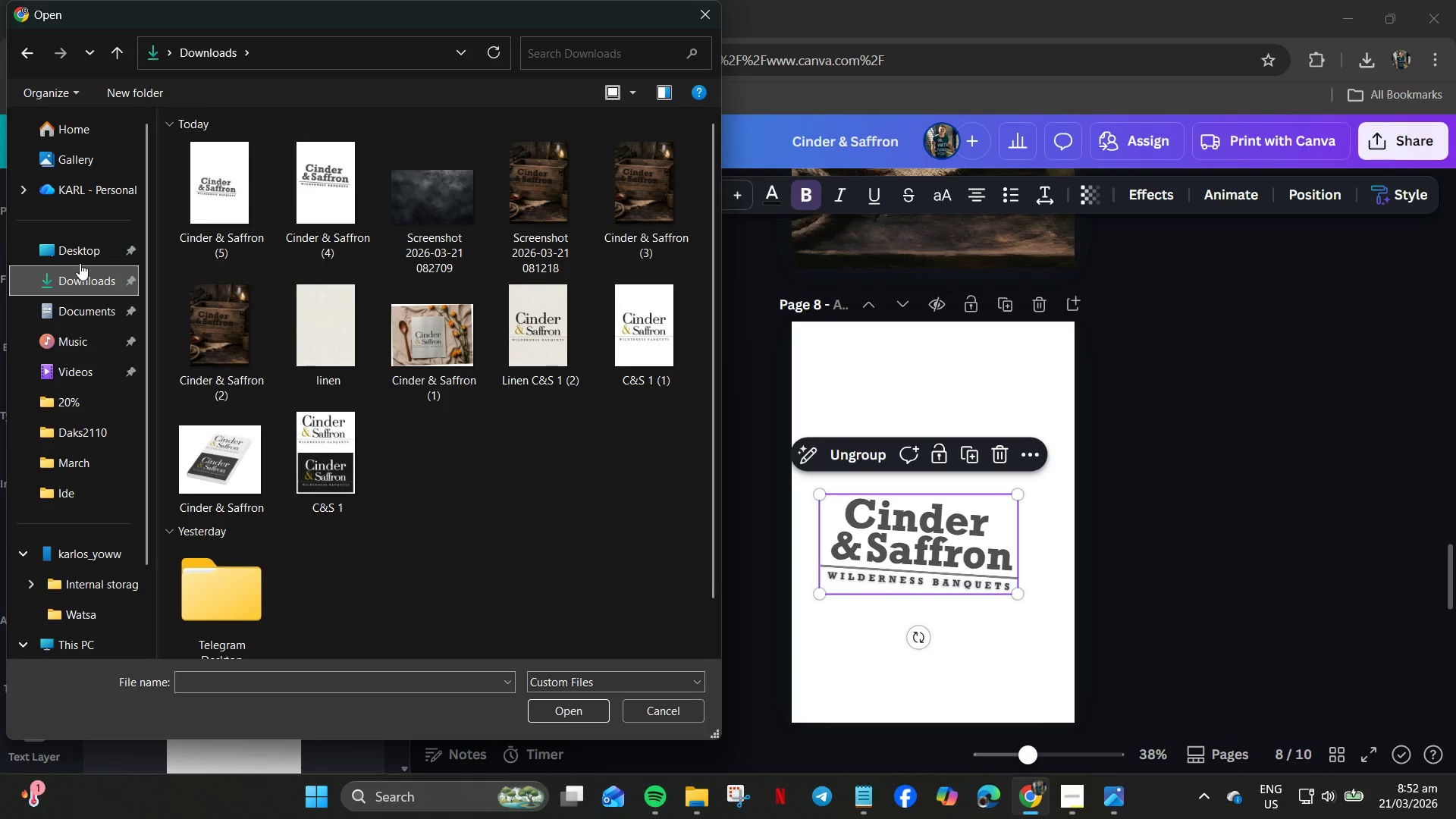 
triple_click([80, 262])
 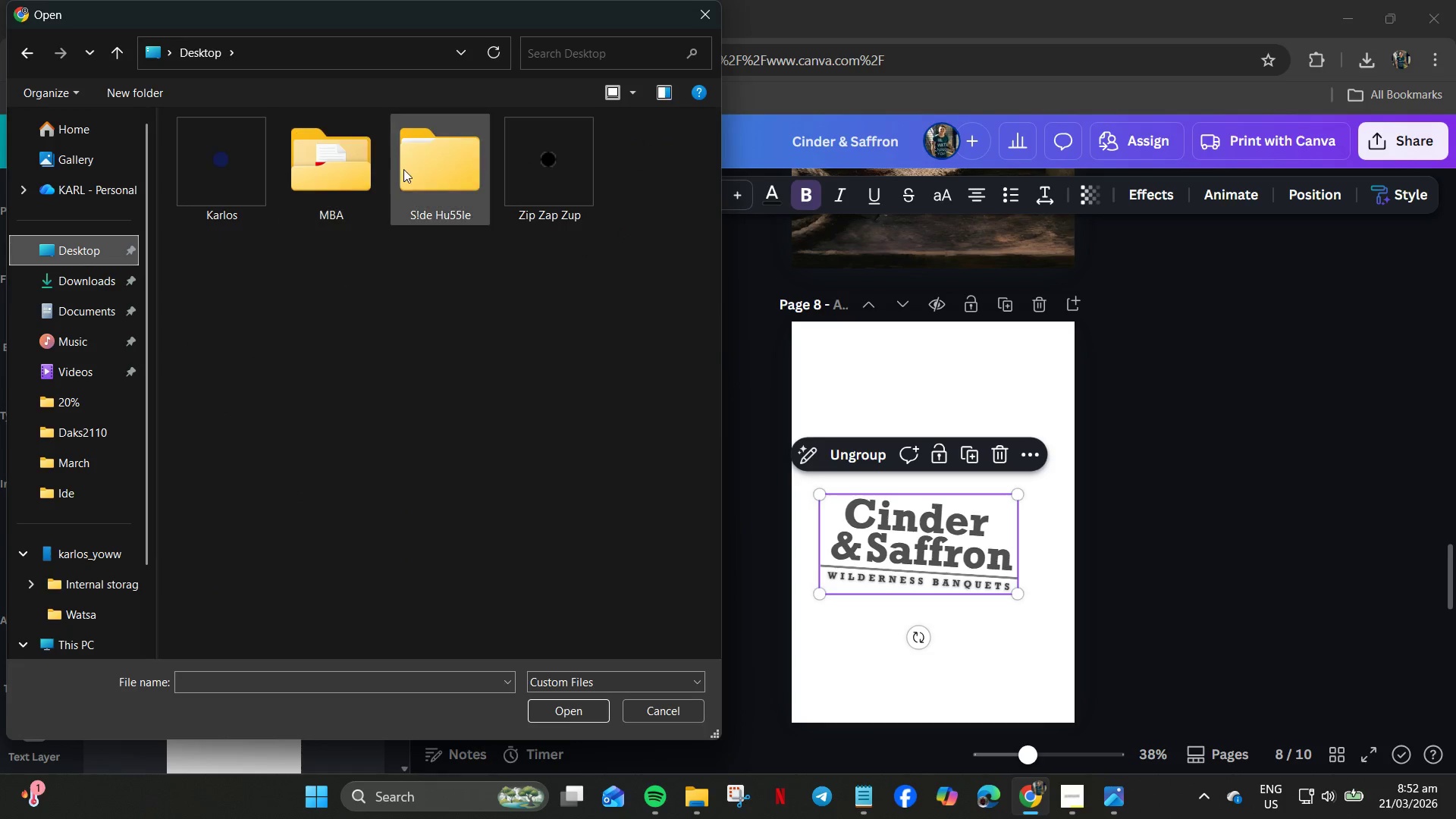 
double_click([403, 169])
 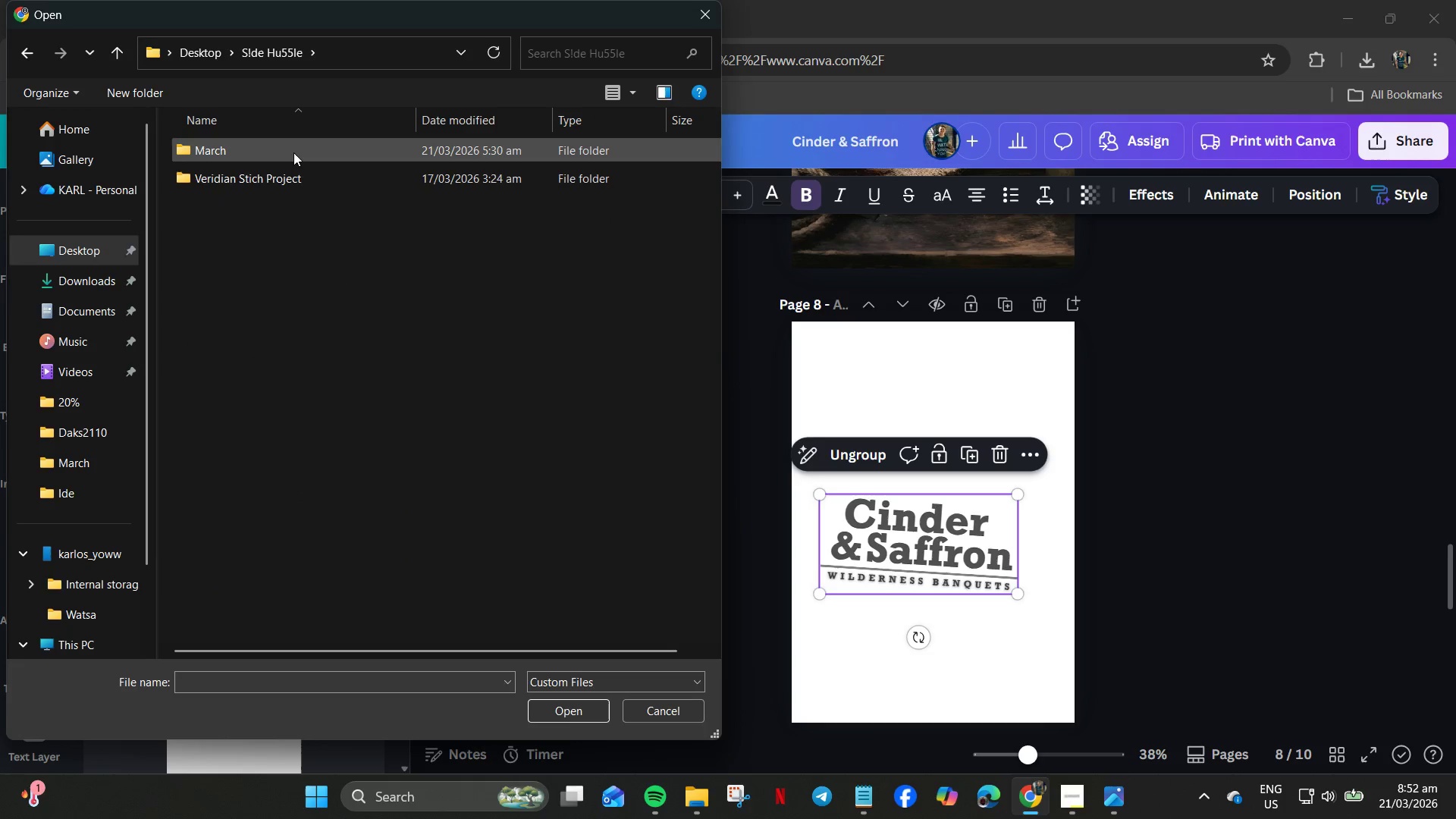 
double_click([293, 152])
 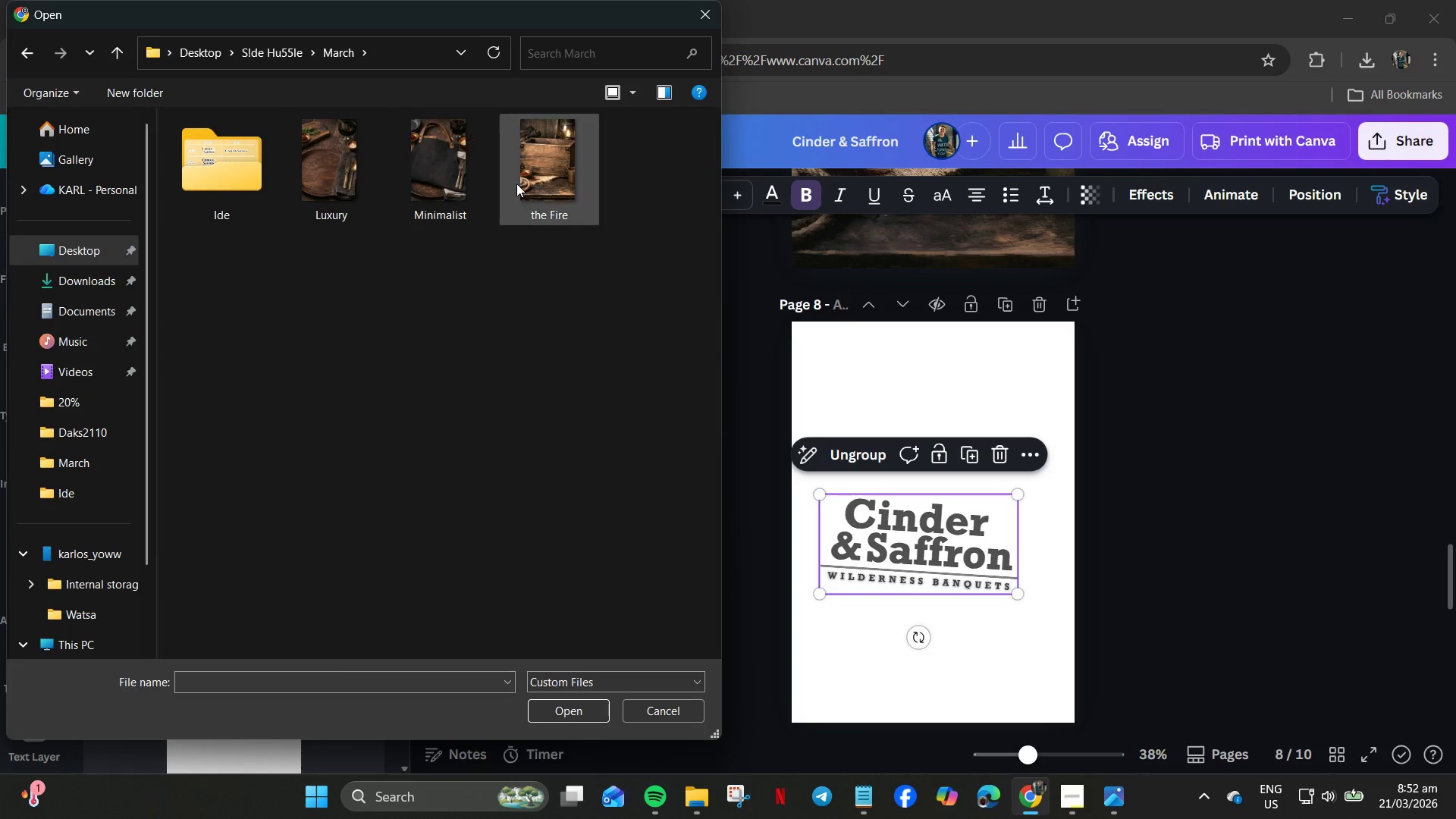 
double_click([516, 184])
 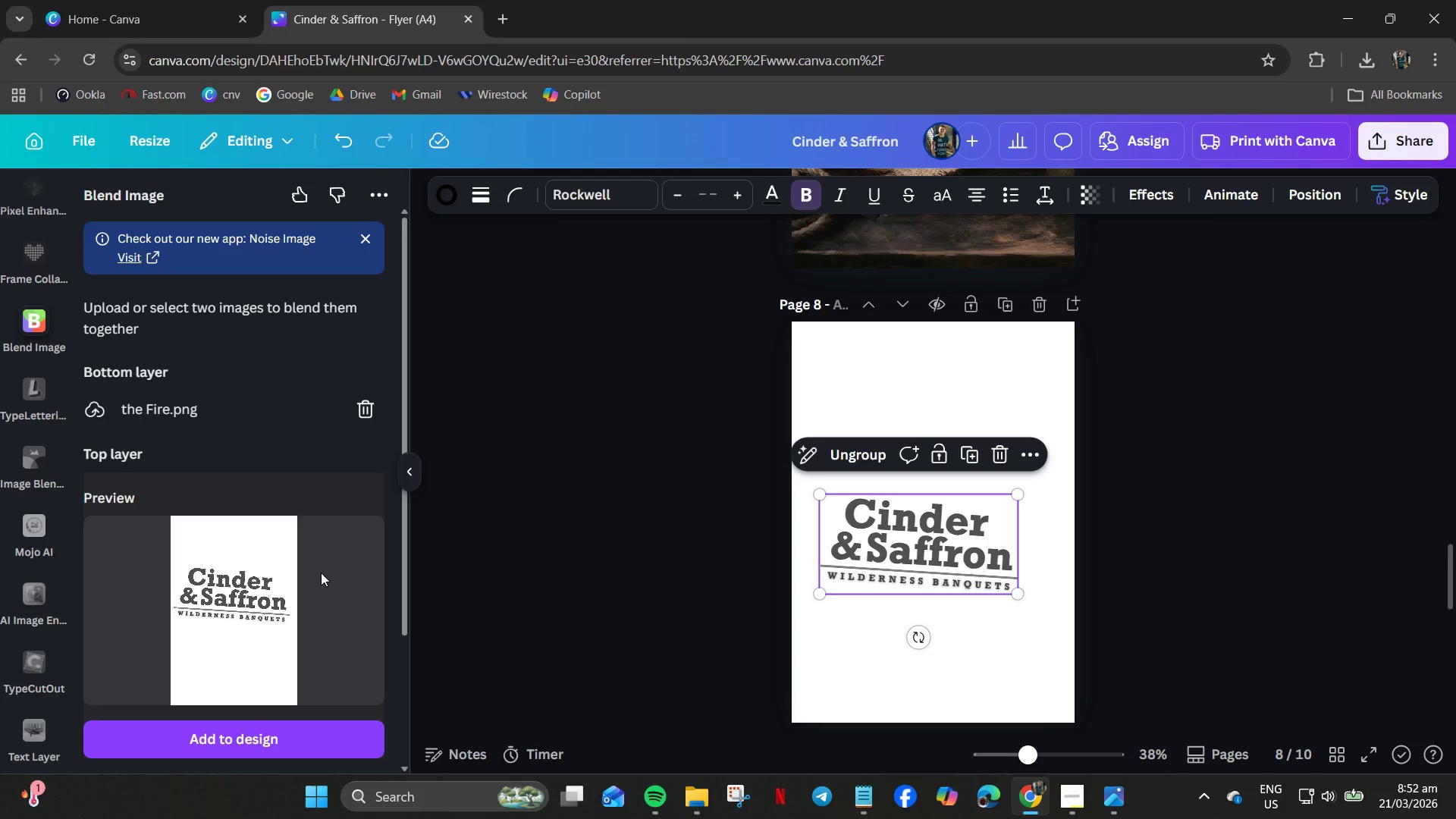 
scroll: coordinate [270, 590], scroll_direction: down, amount: 12.0
 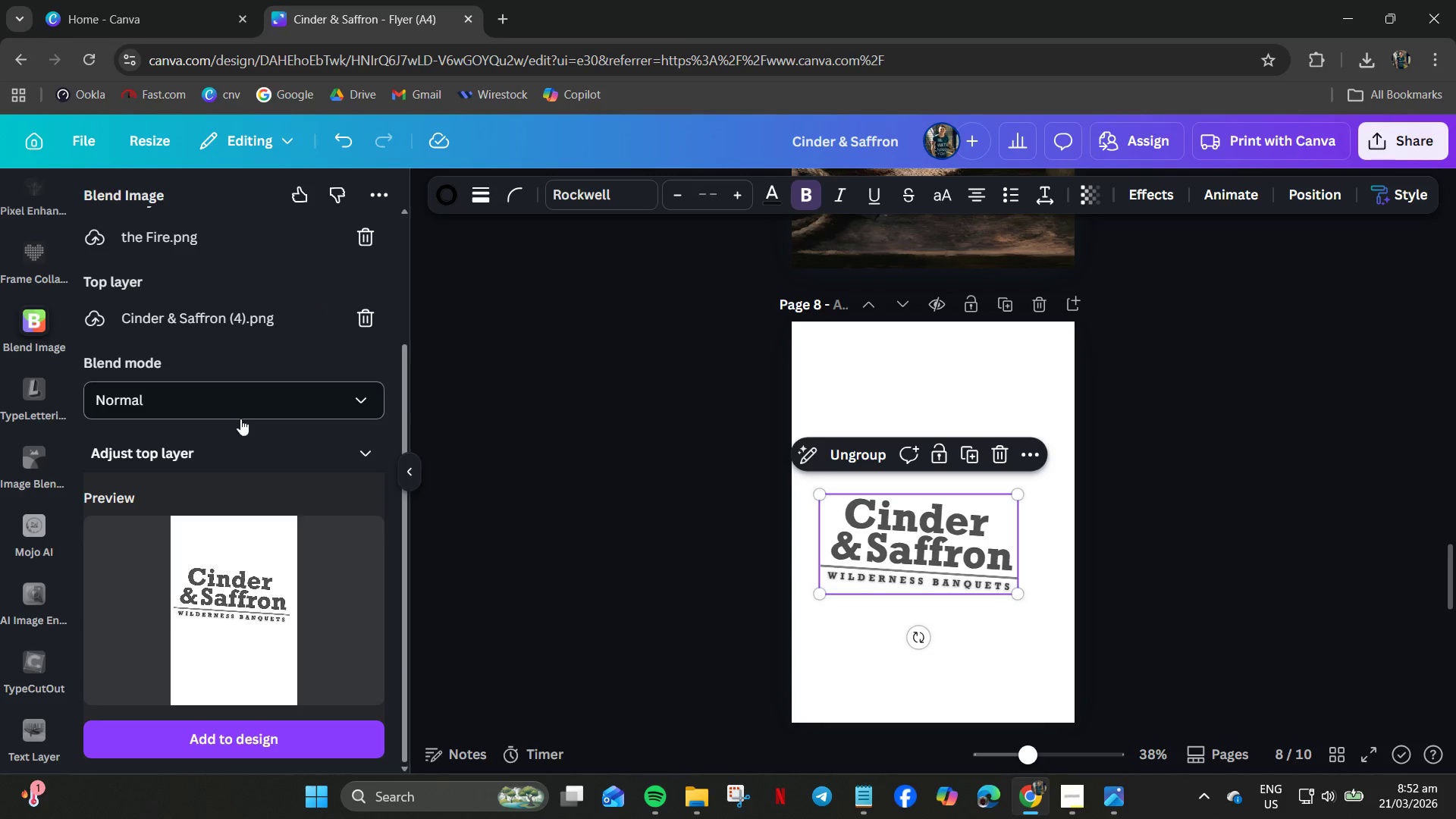 
left_click([241, 406])
 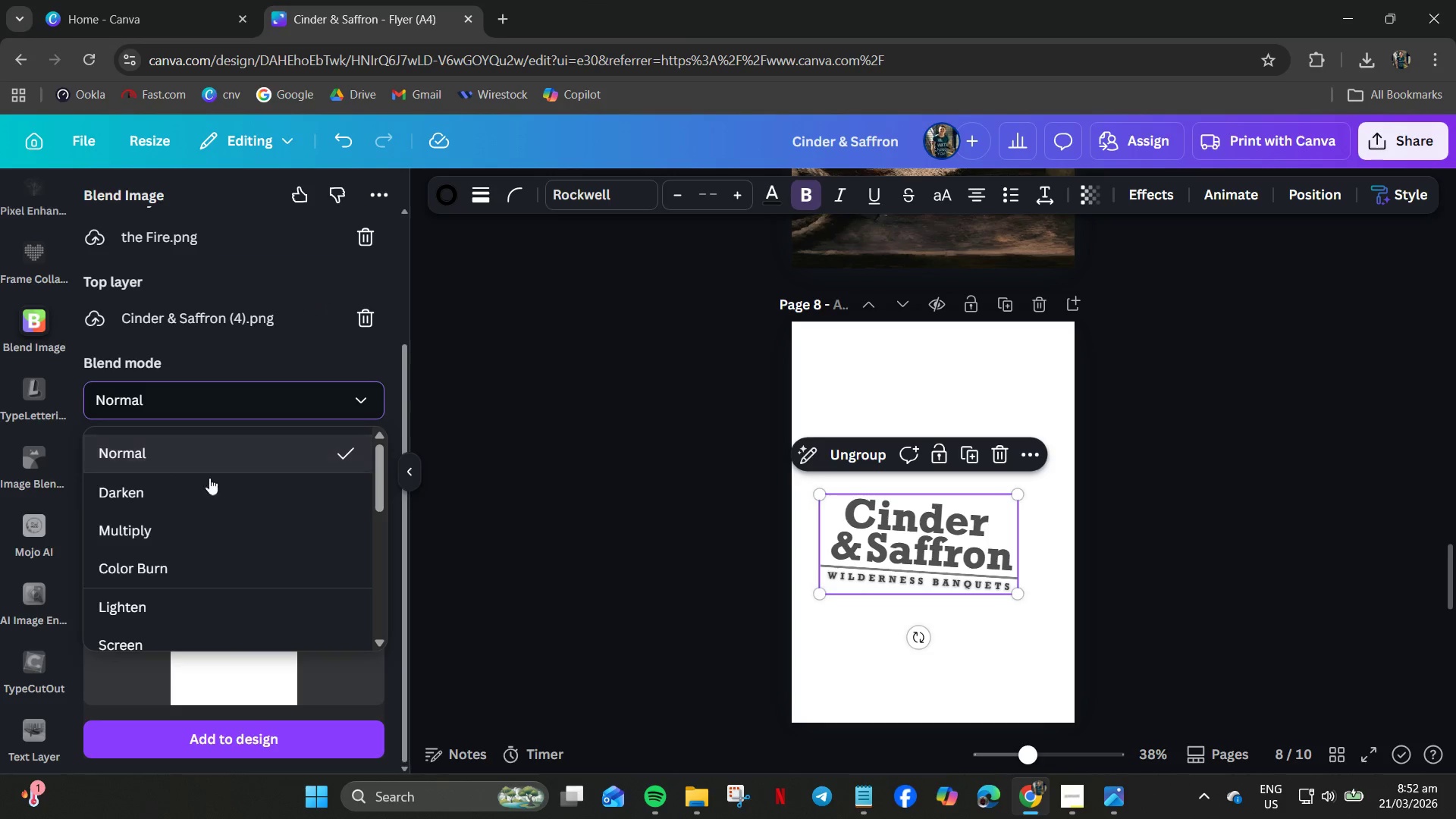 
left_click([191, 497])
 